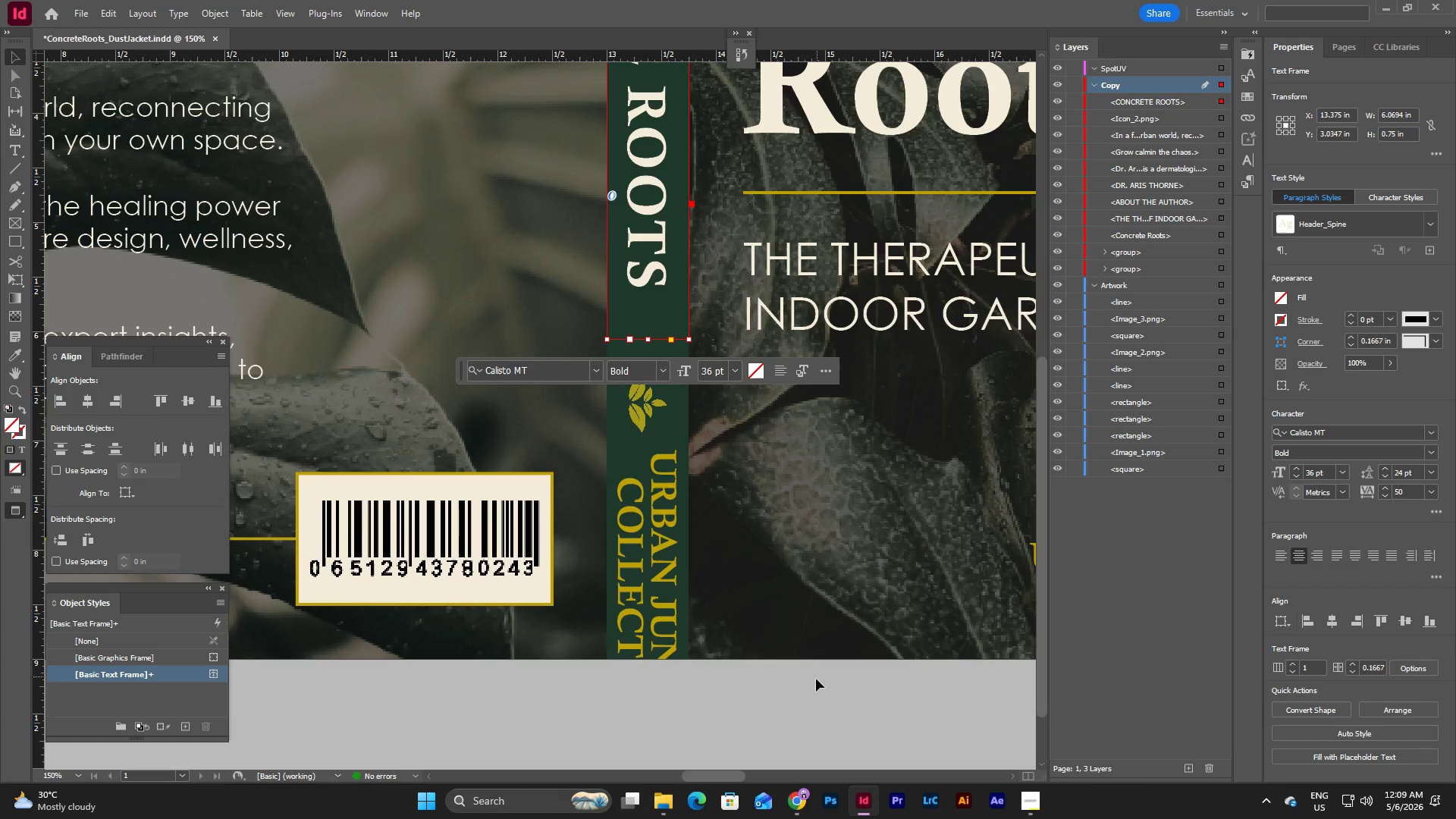 
left_click([816, 679])
 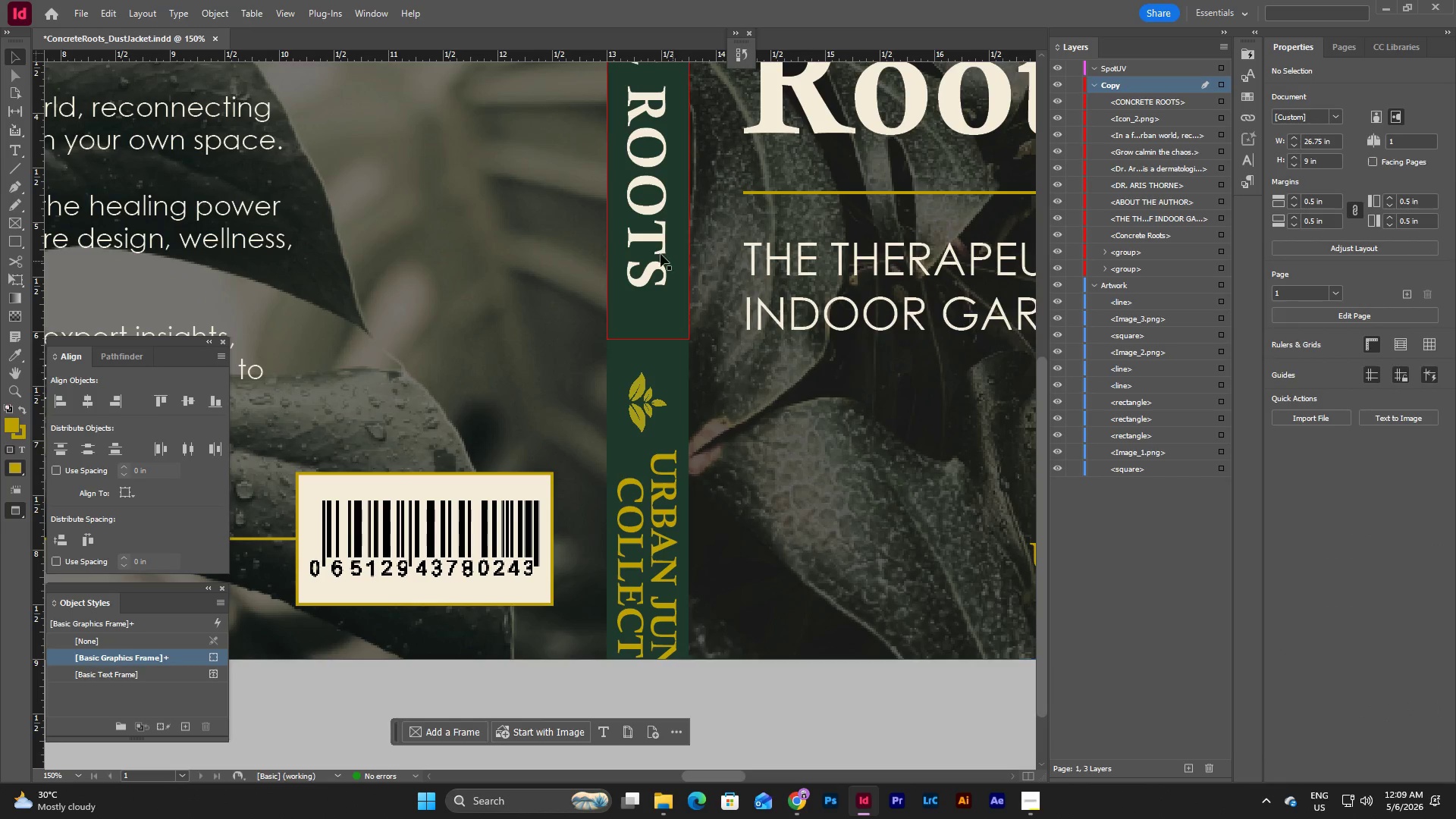 
left_click([654, 252])
 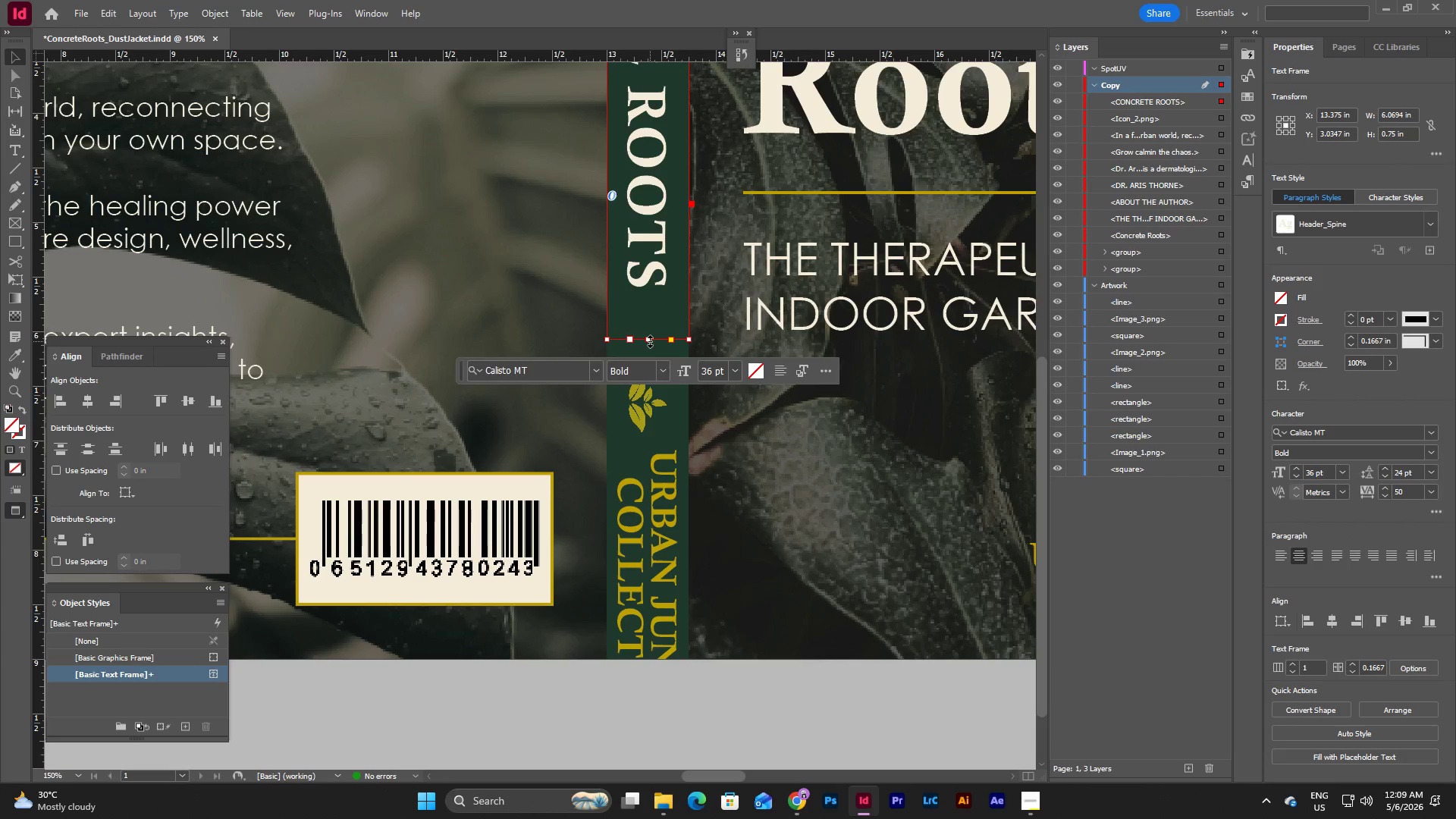 
left_click_drag(start_coordinate=[650, 341], to_coordinate=[649, 287])
 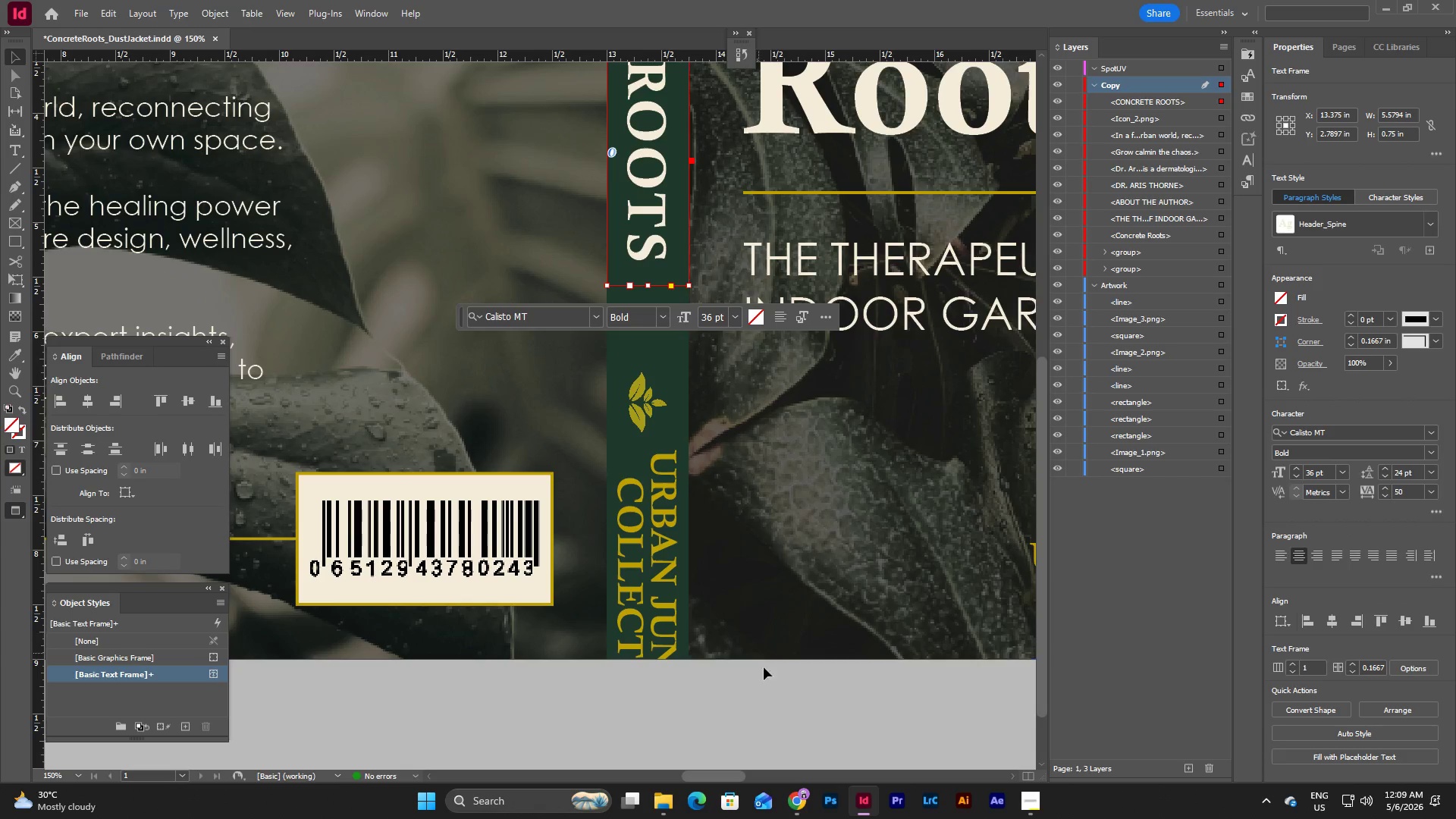 
left_click([772, 686])
 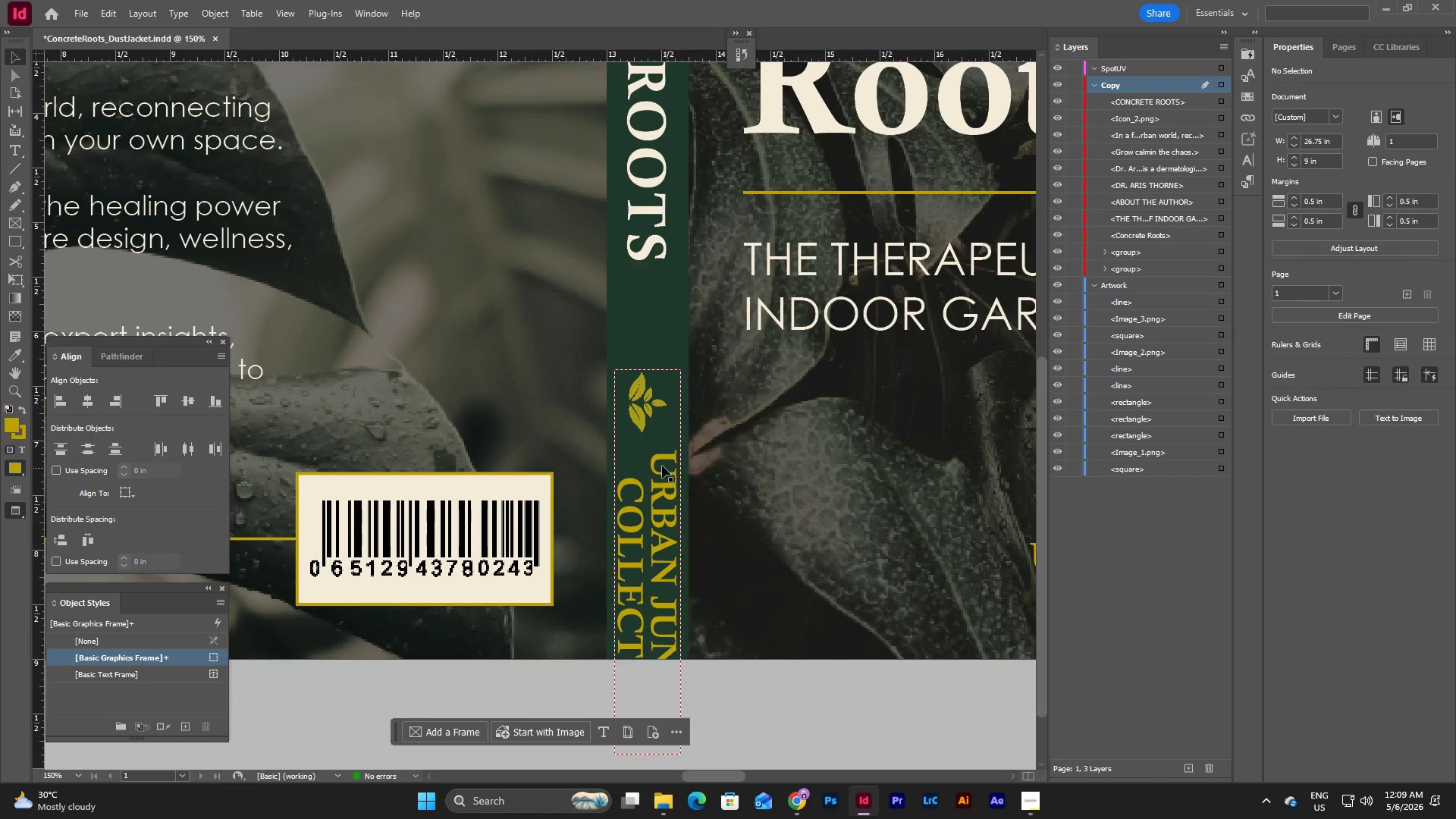 
left_click_drag(start_coordinate=[661, 465], to_coordinate=[662, 392])
 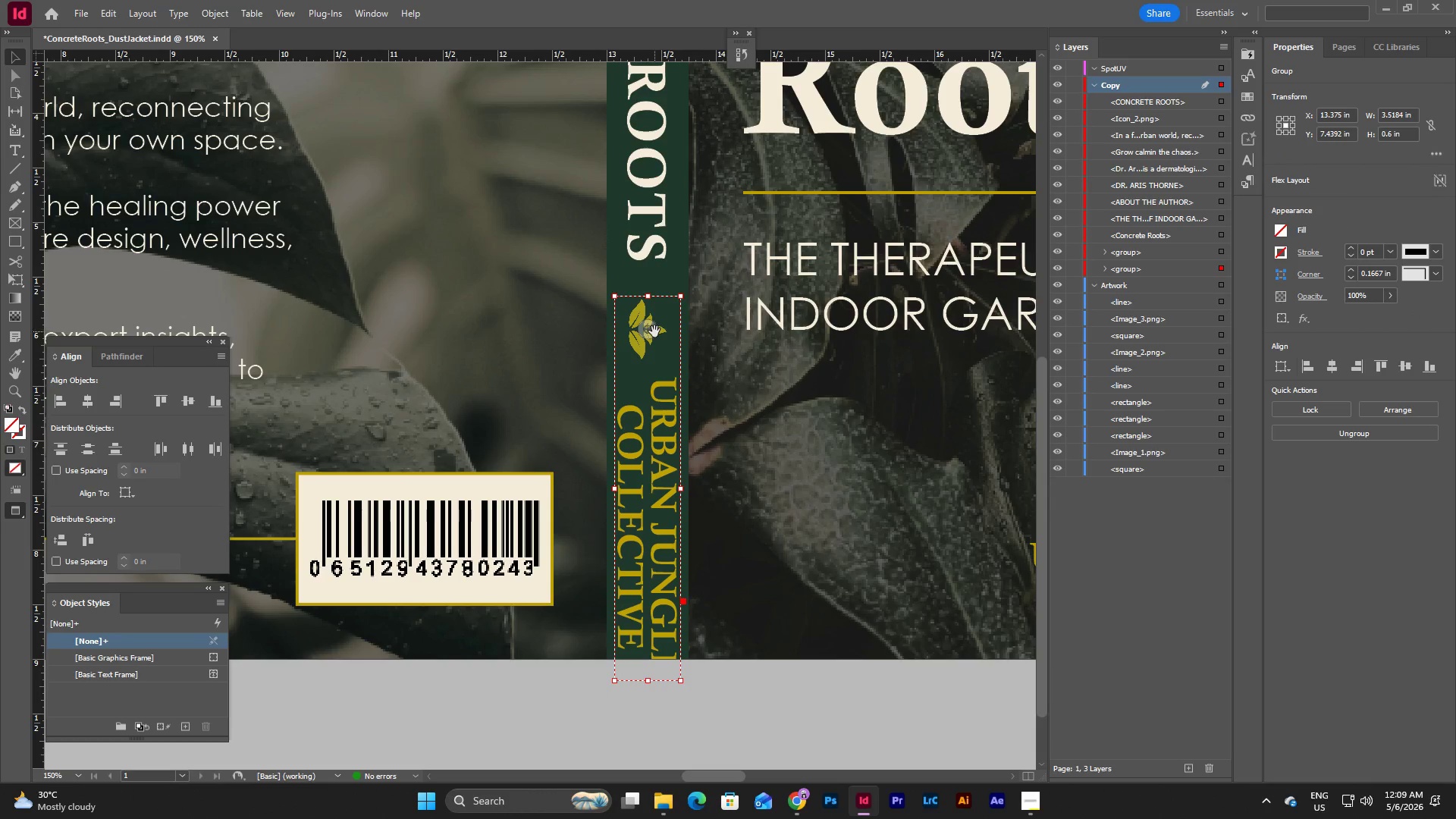 
left_click_drag(start_coordinate=[658, 359], to_coordinate=[660, 347])
 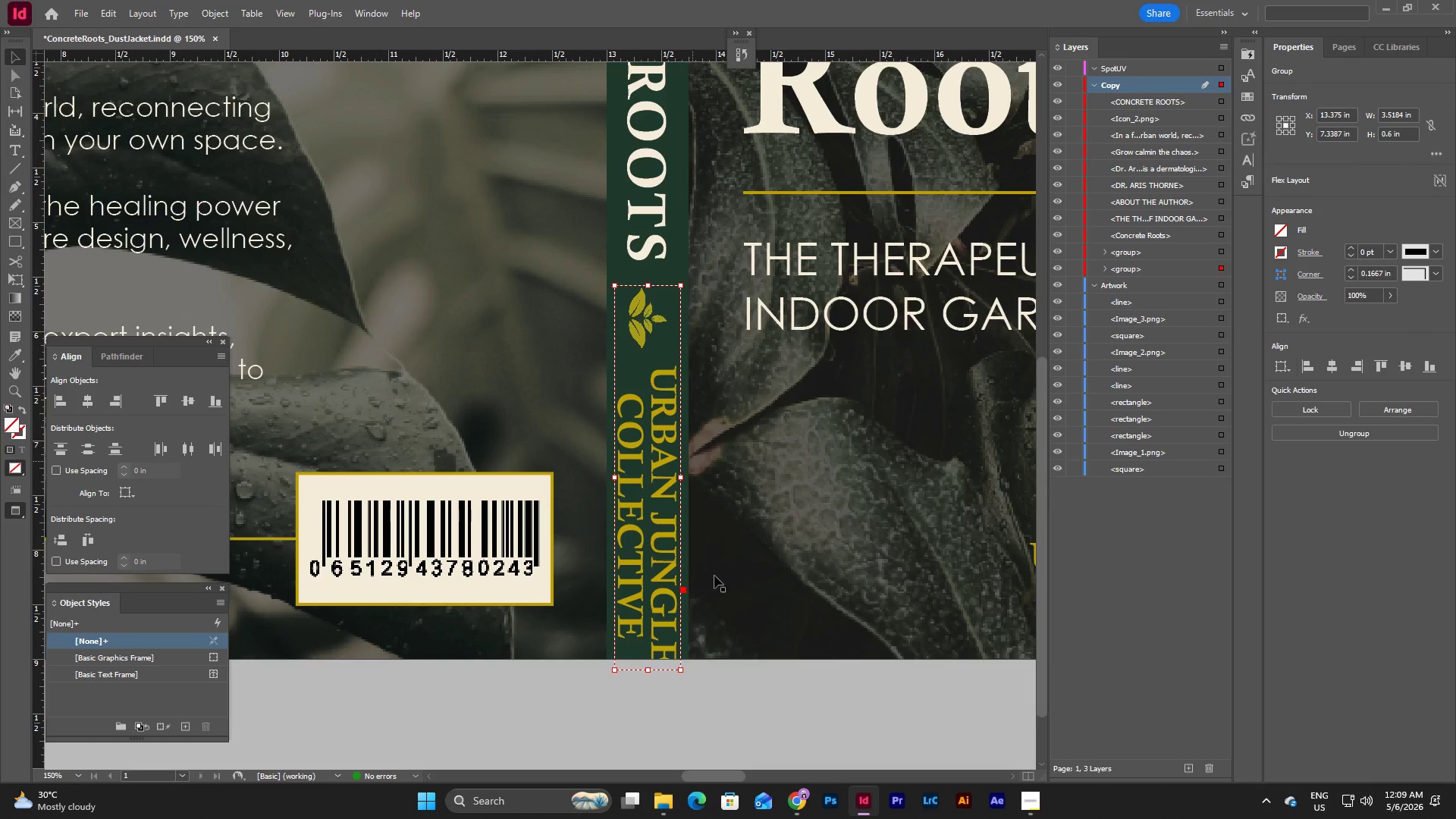 
left_click([765, 686])
 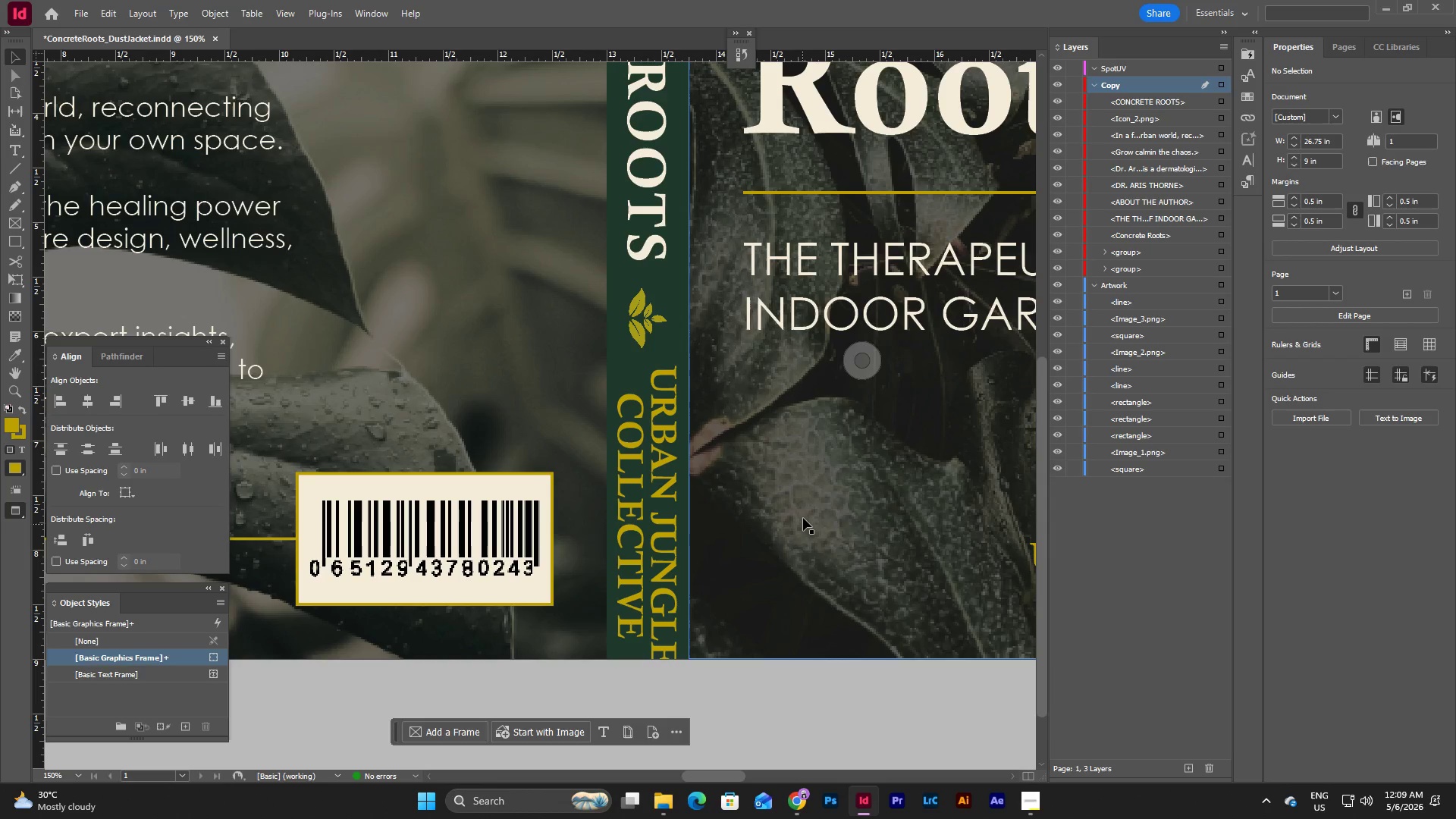 
scroll: coordinate [804, 514], scroll_direction: up, amount: 10.0
 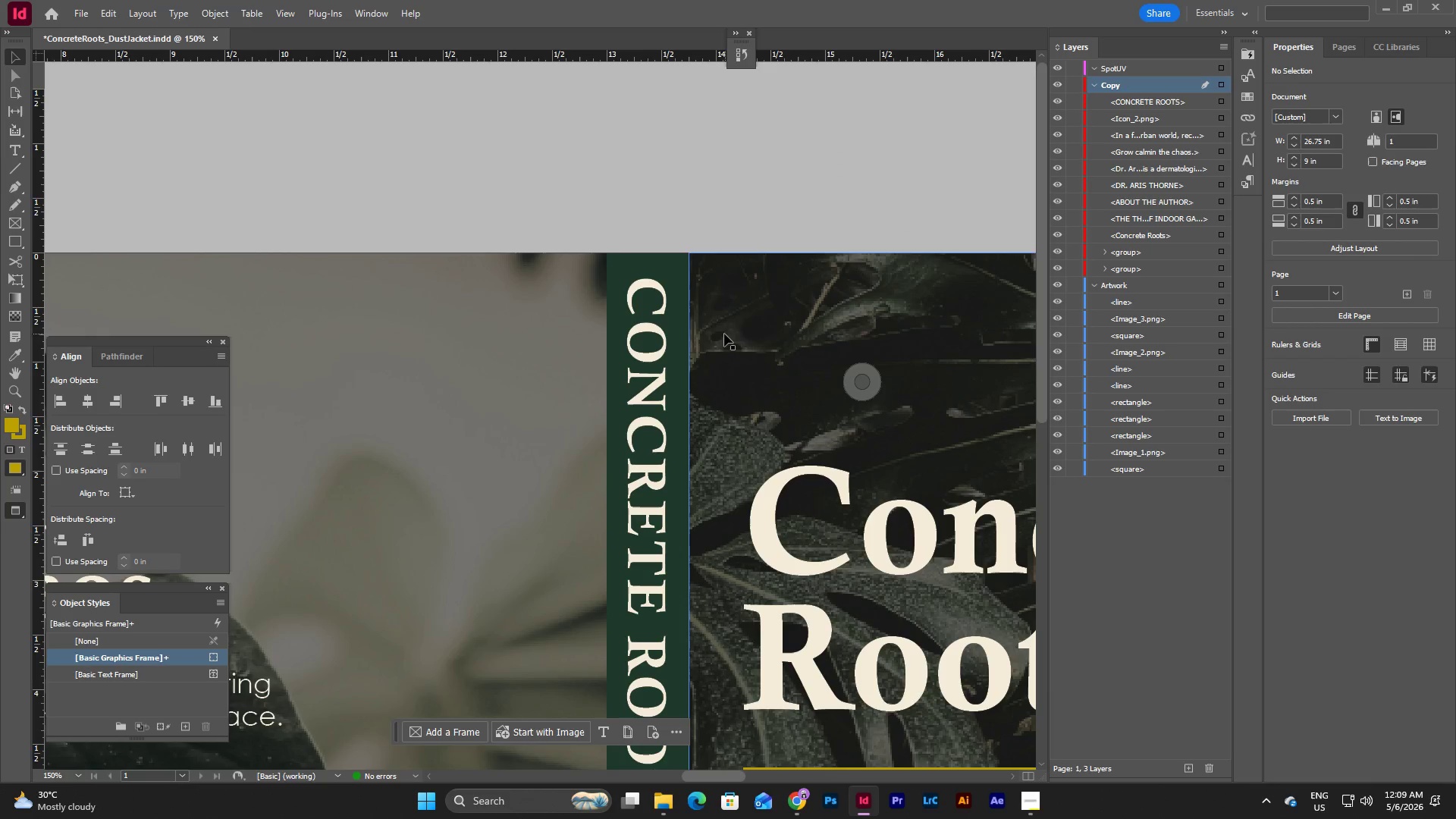 
left_click([646, 320])
 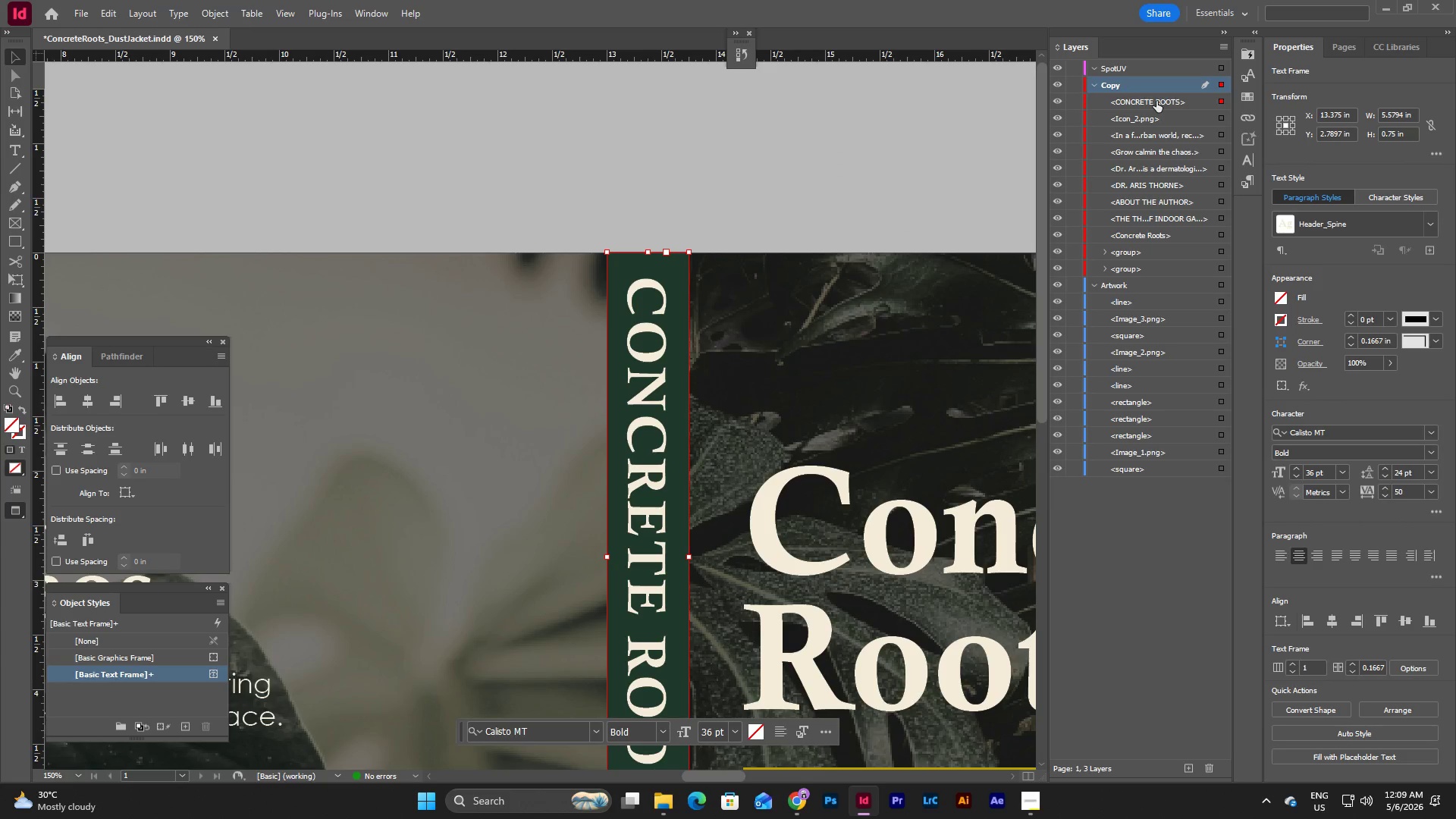 
left_click([1247, 182])
 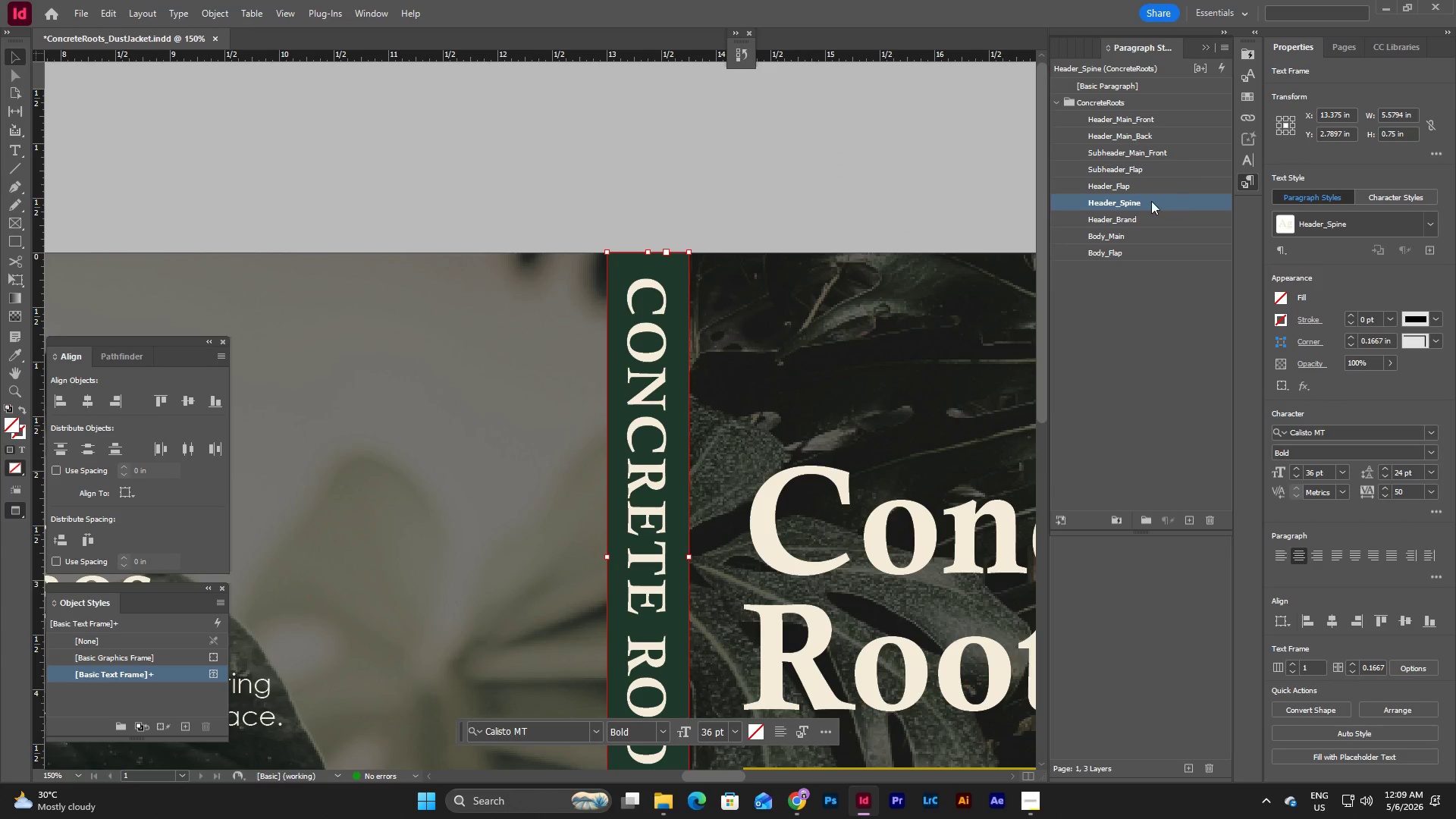 
double_click([1150, 201])
 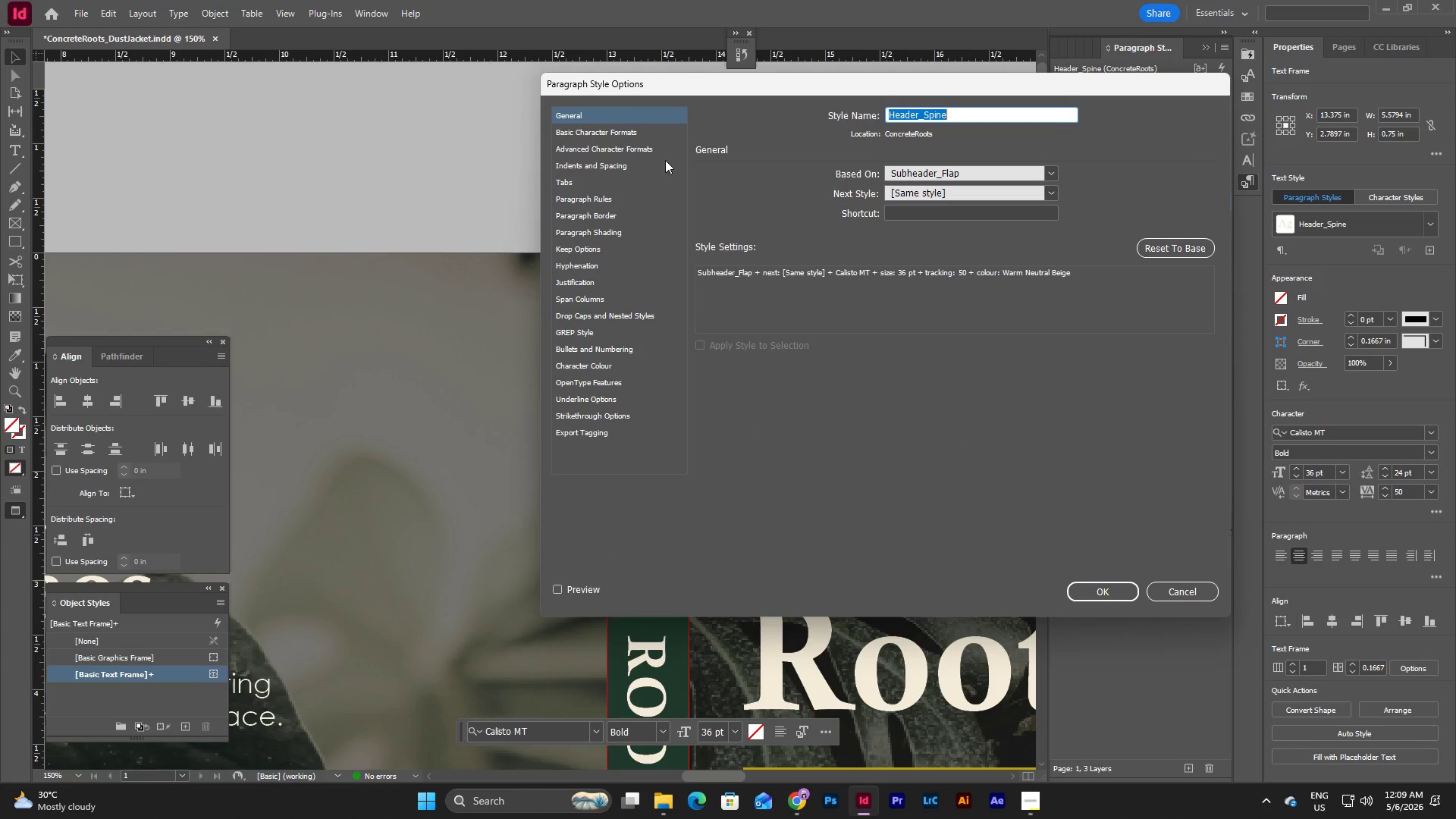 
left_click([621, 130])
 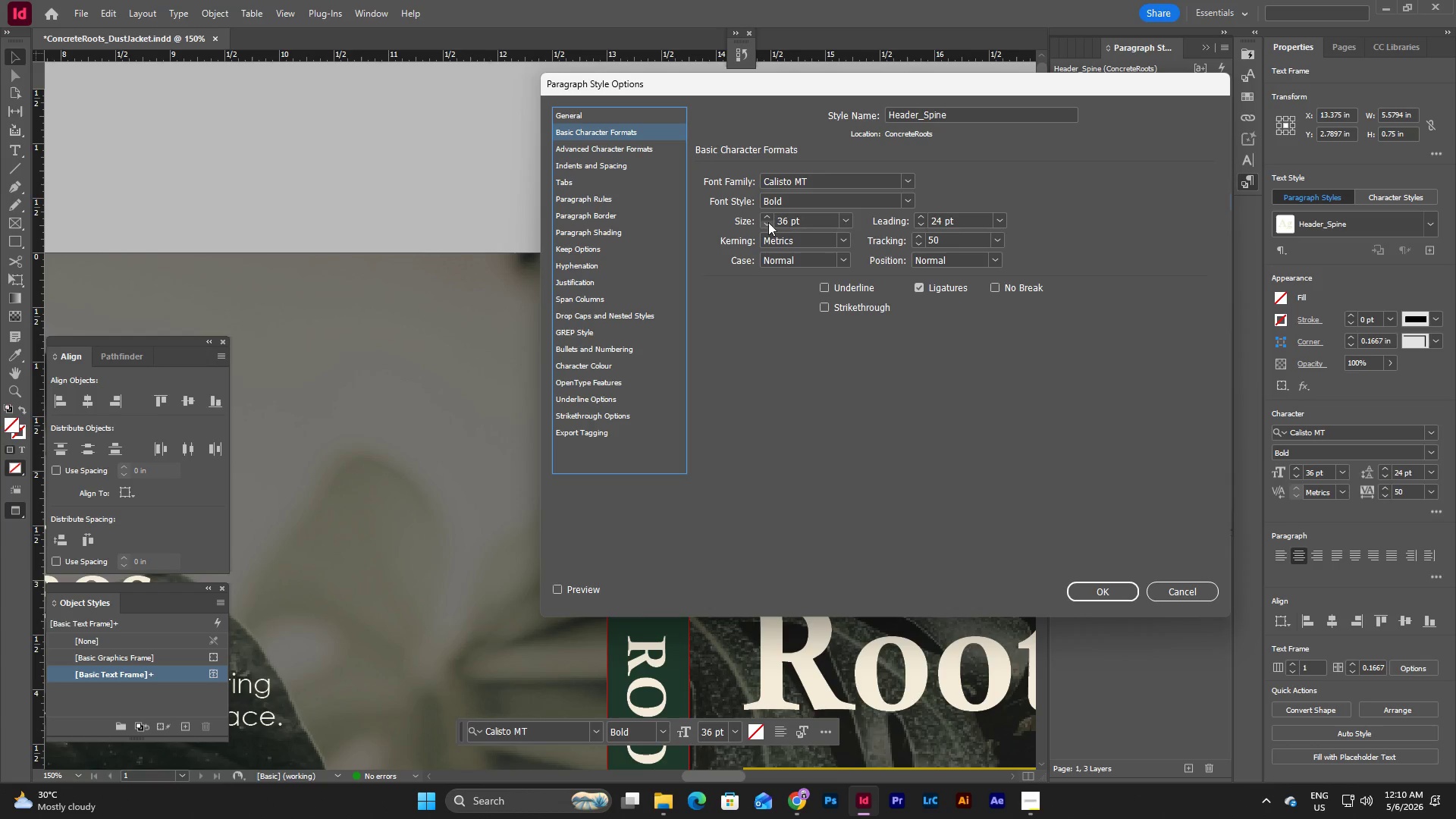 
left_click([1000, 217])
 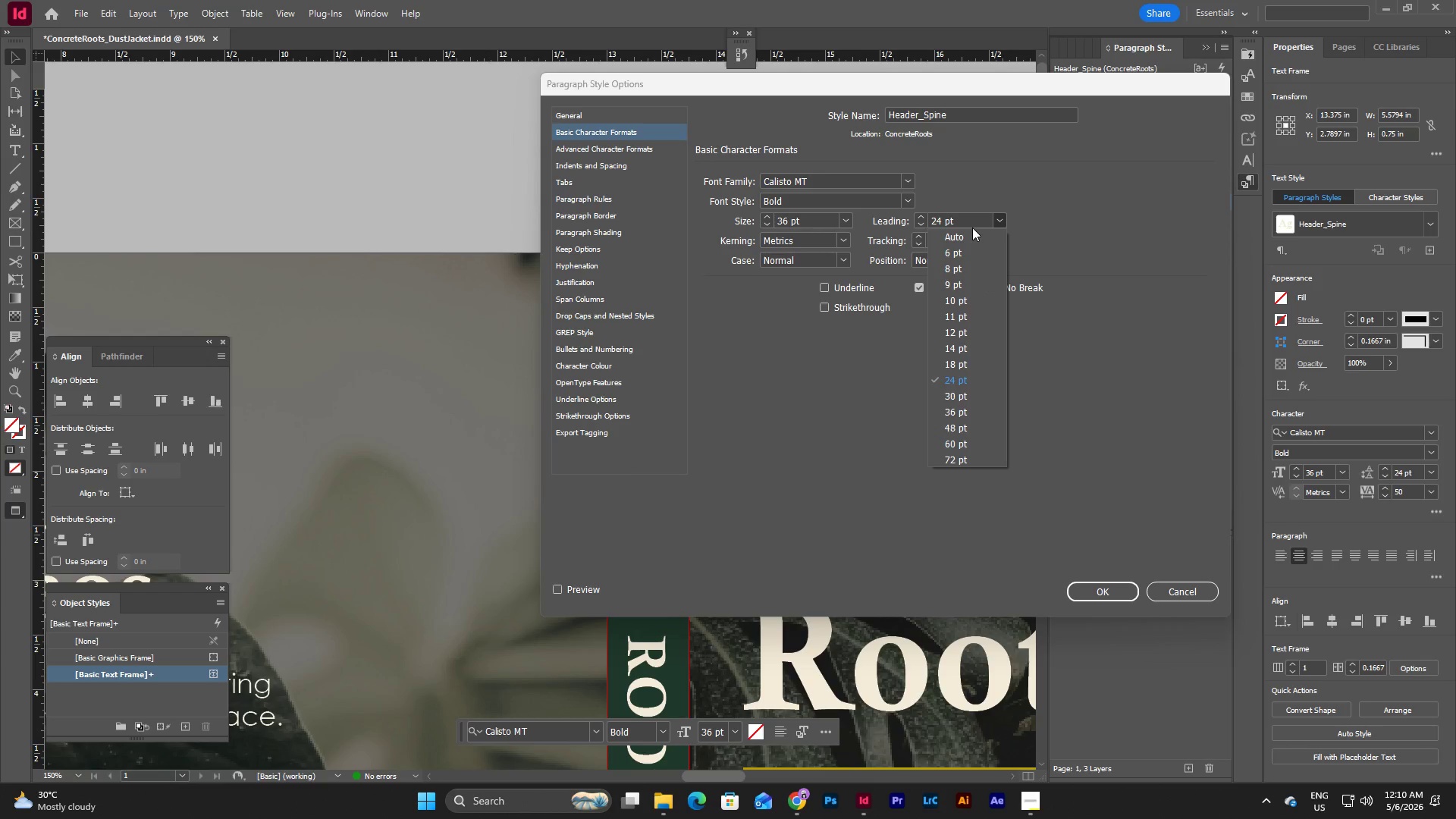 
left_click([969, 235])
 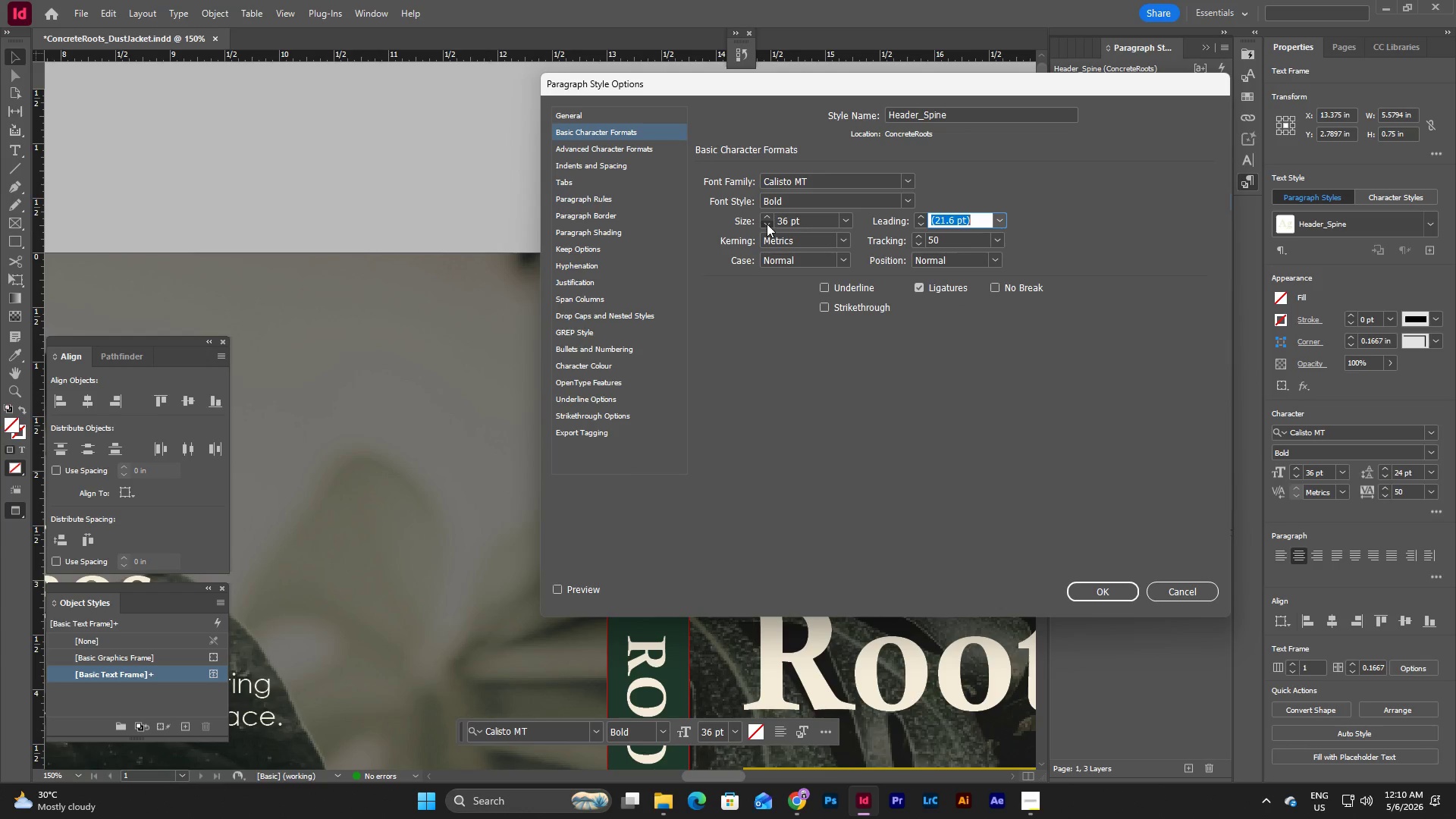 
double_click([767, 224])
 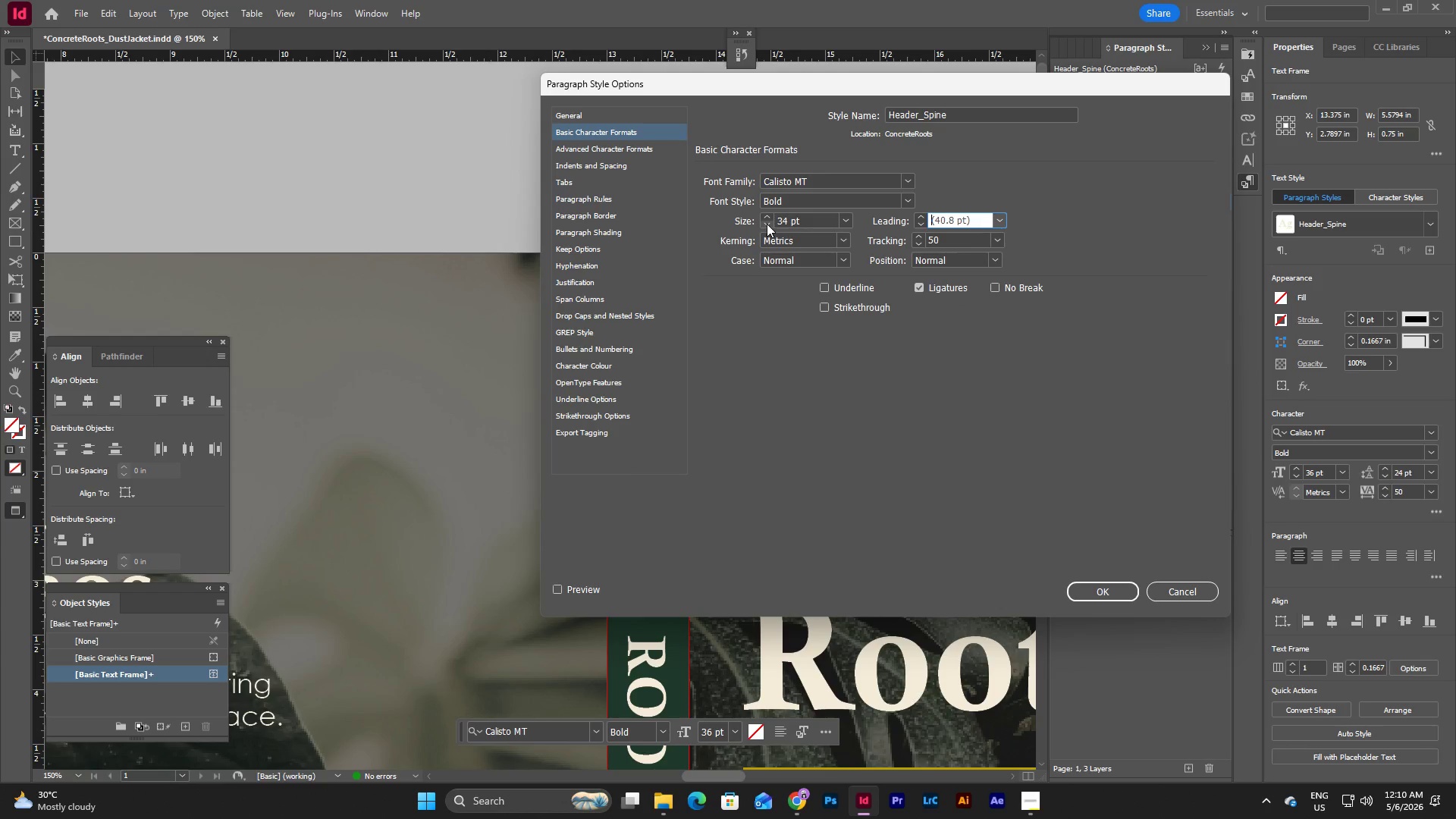 
triple_click([767, 224])
 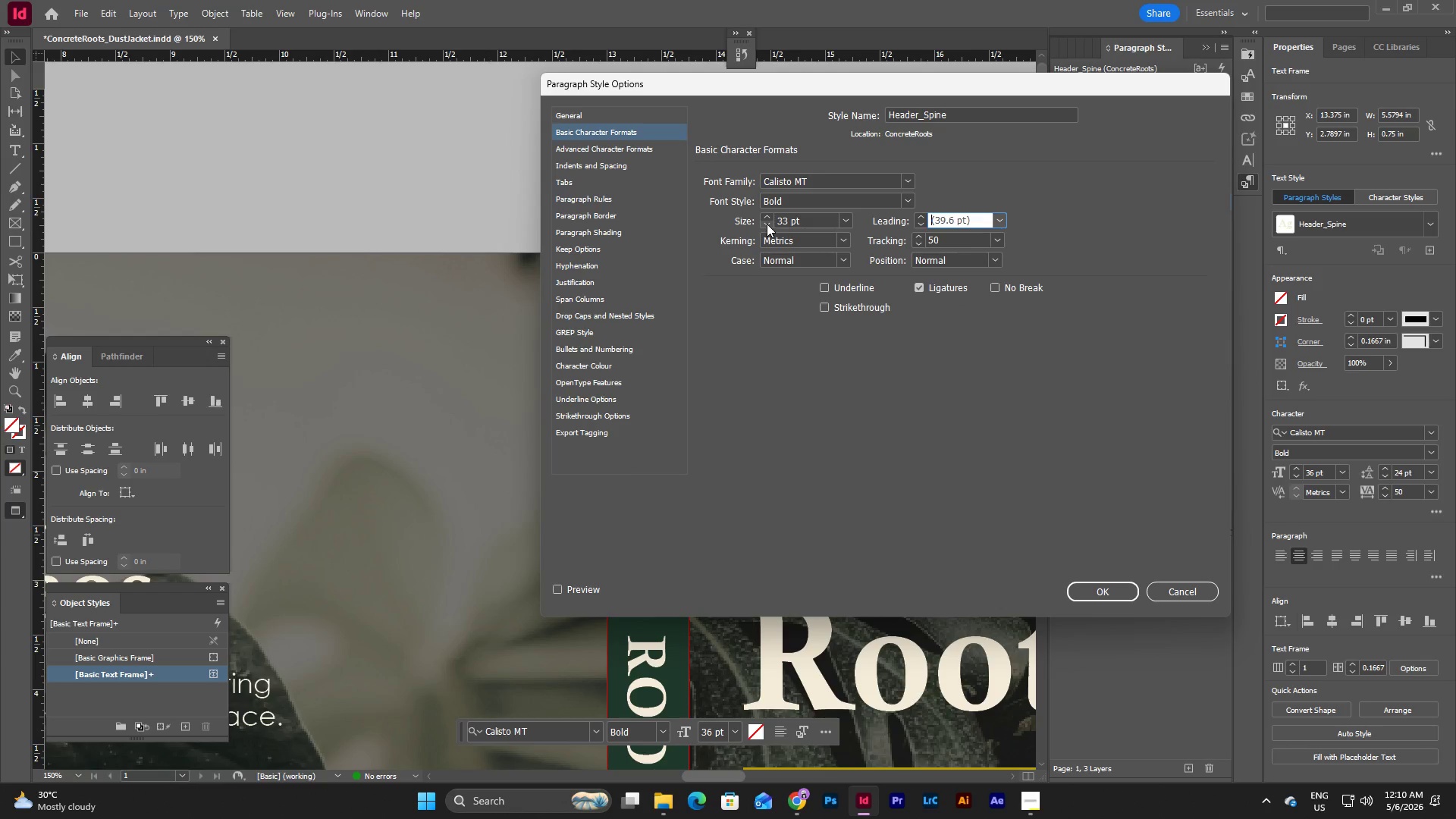 
triple_click([767, 224])
 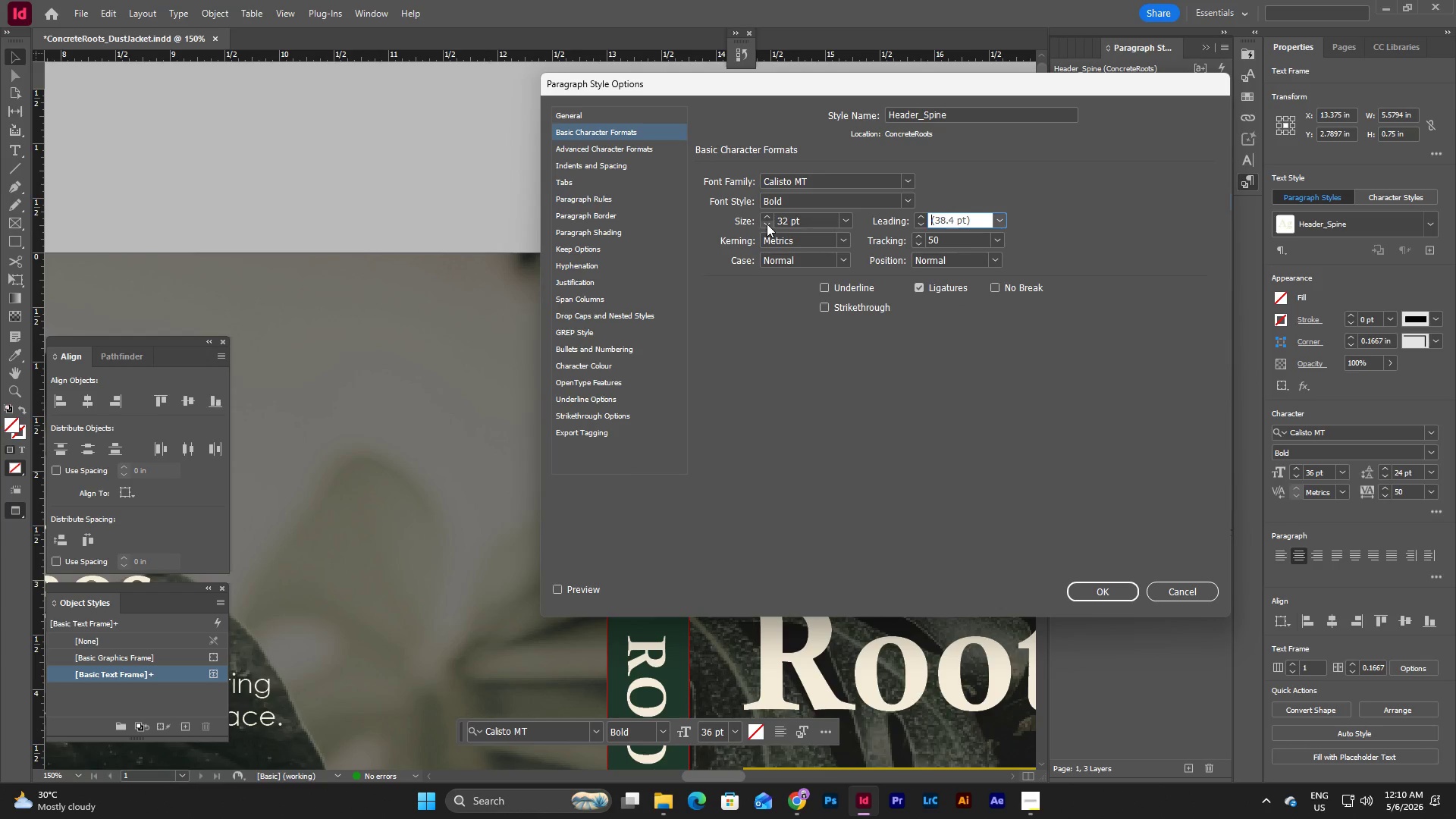 
triple_click([767, 224])
 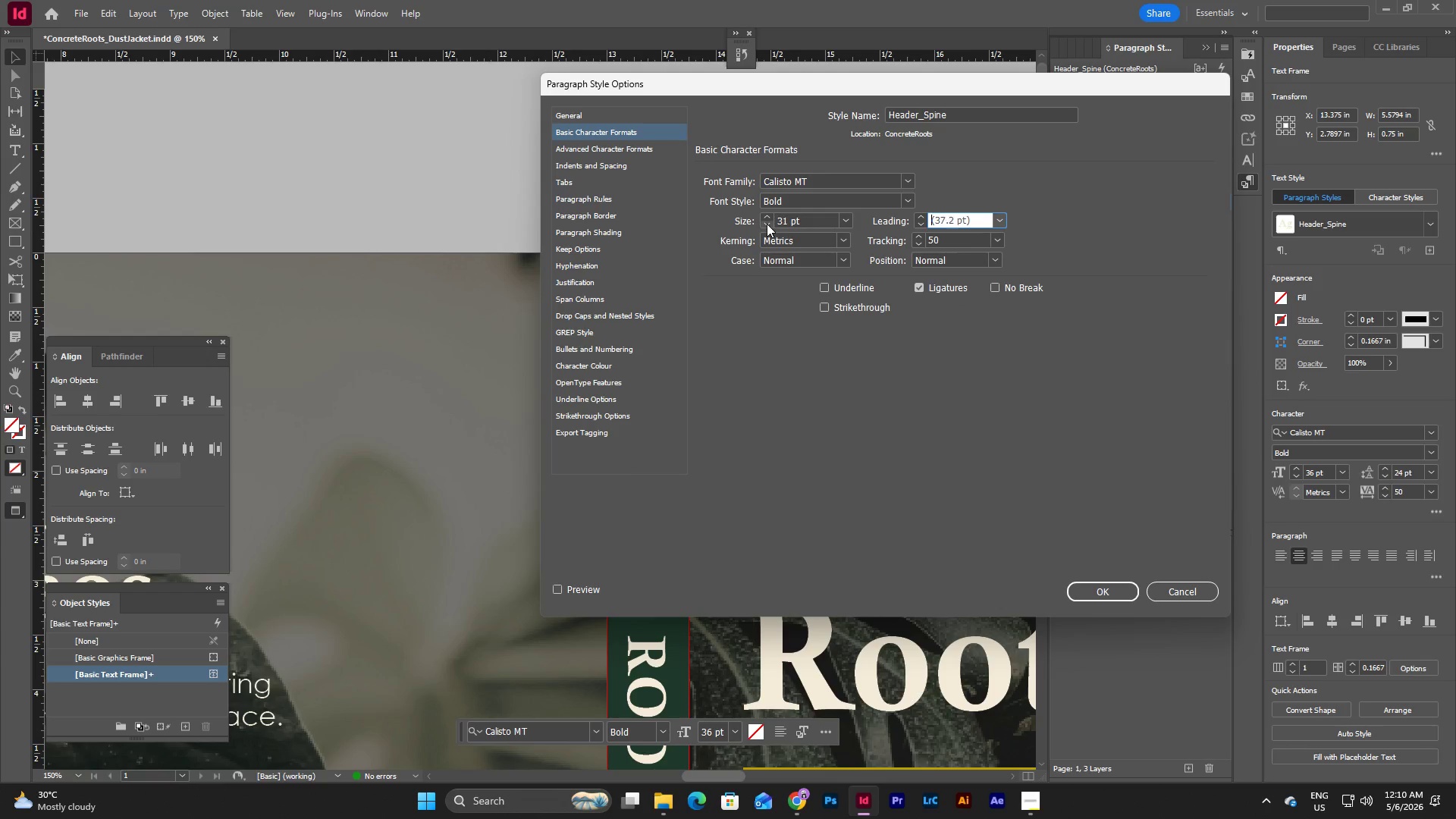 
triple_click([767, 224])
 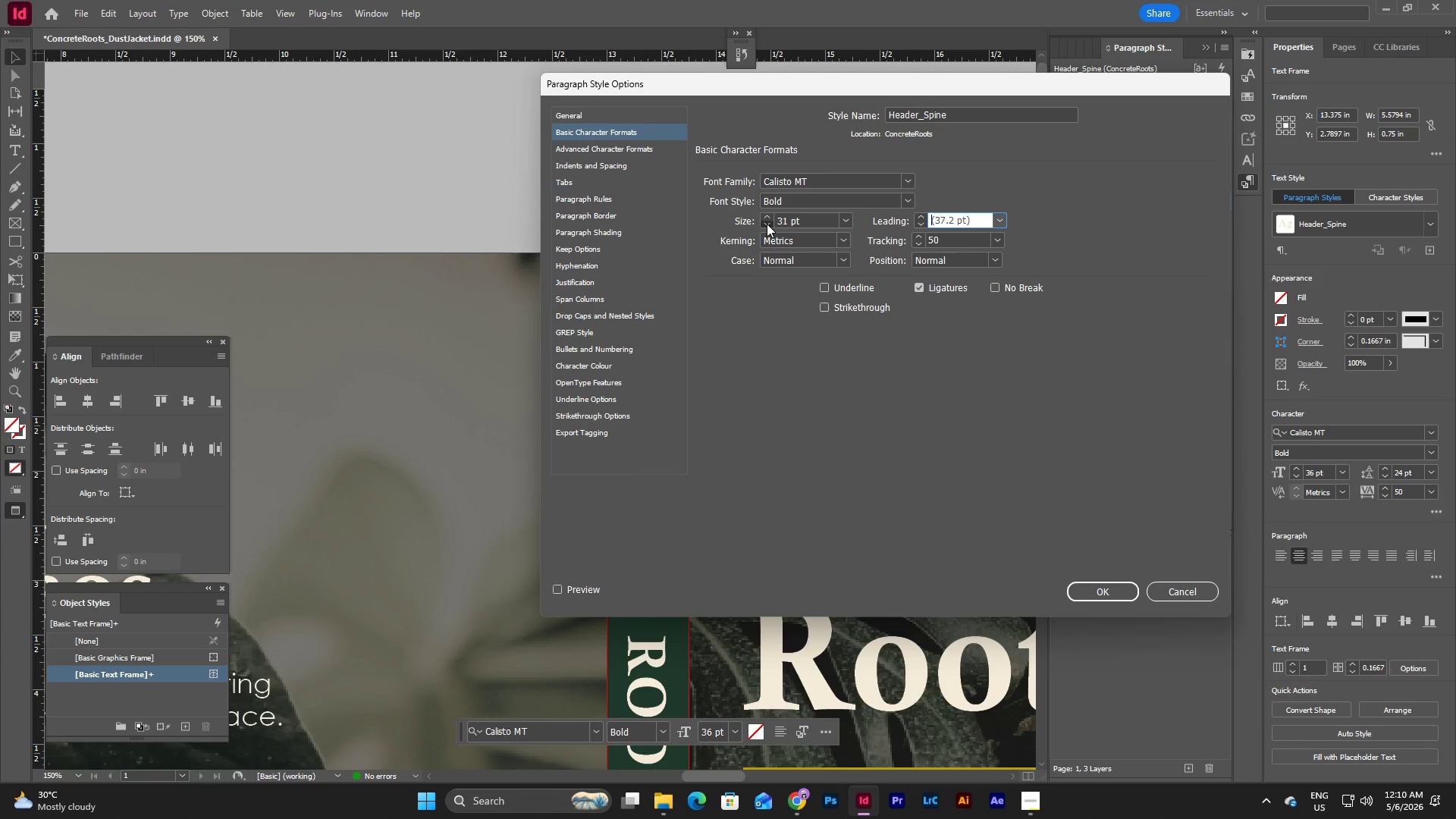 
triple_click([767, 224])
 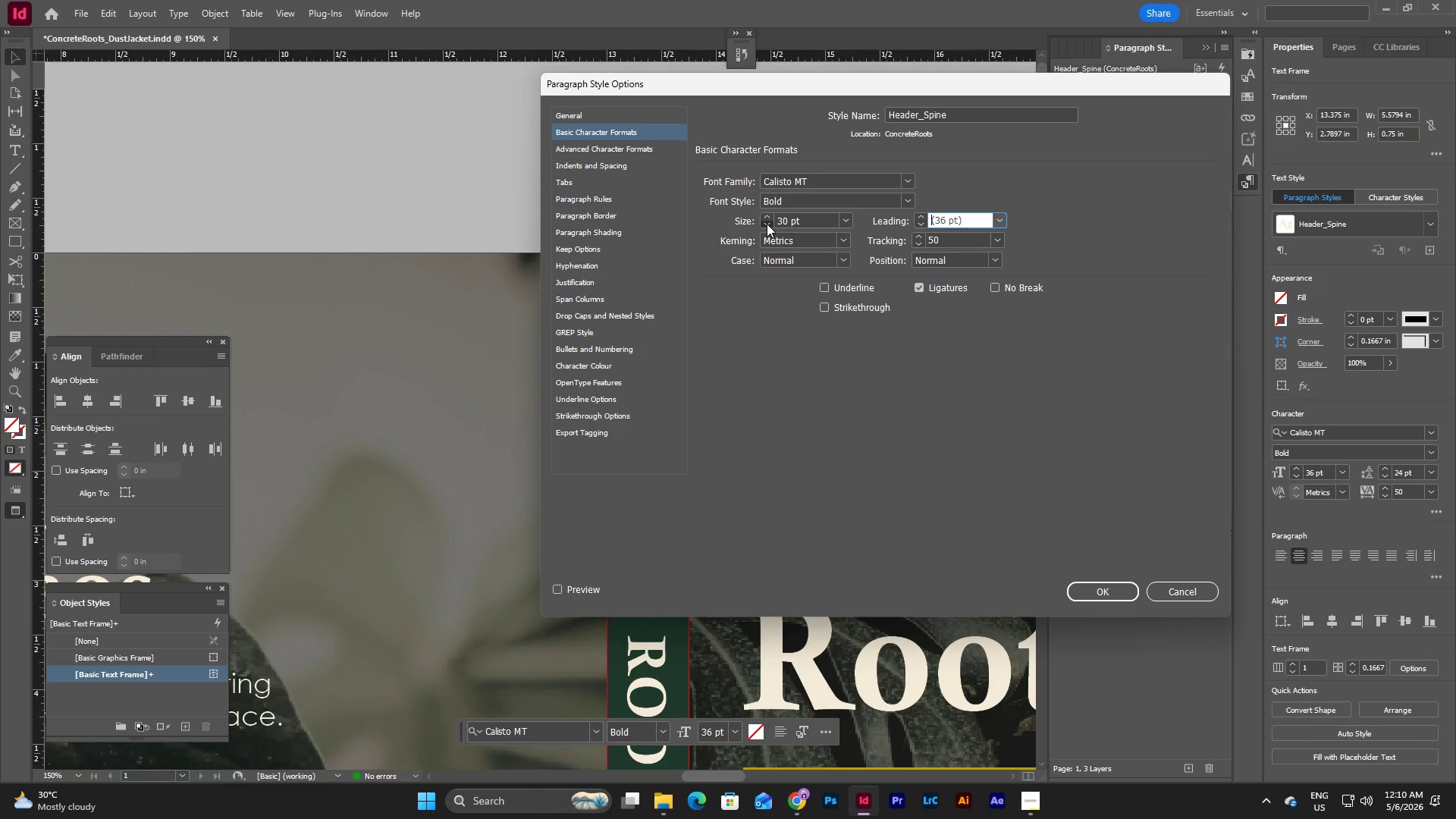 
triple_click([767, 224])
 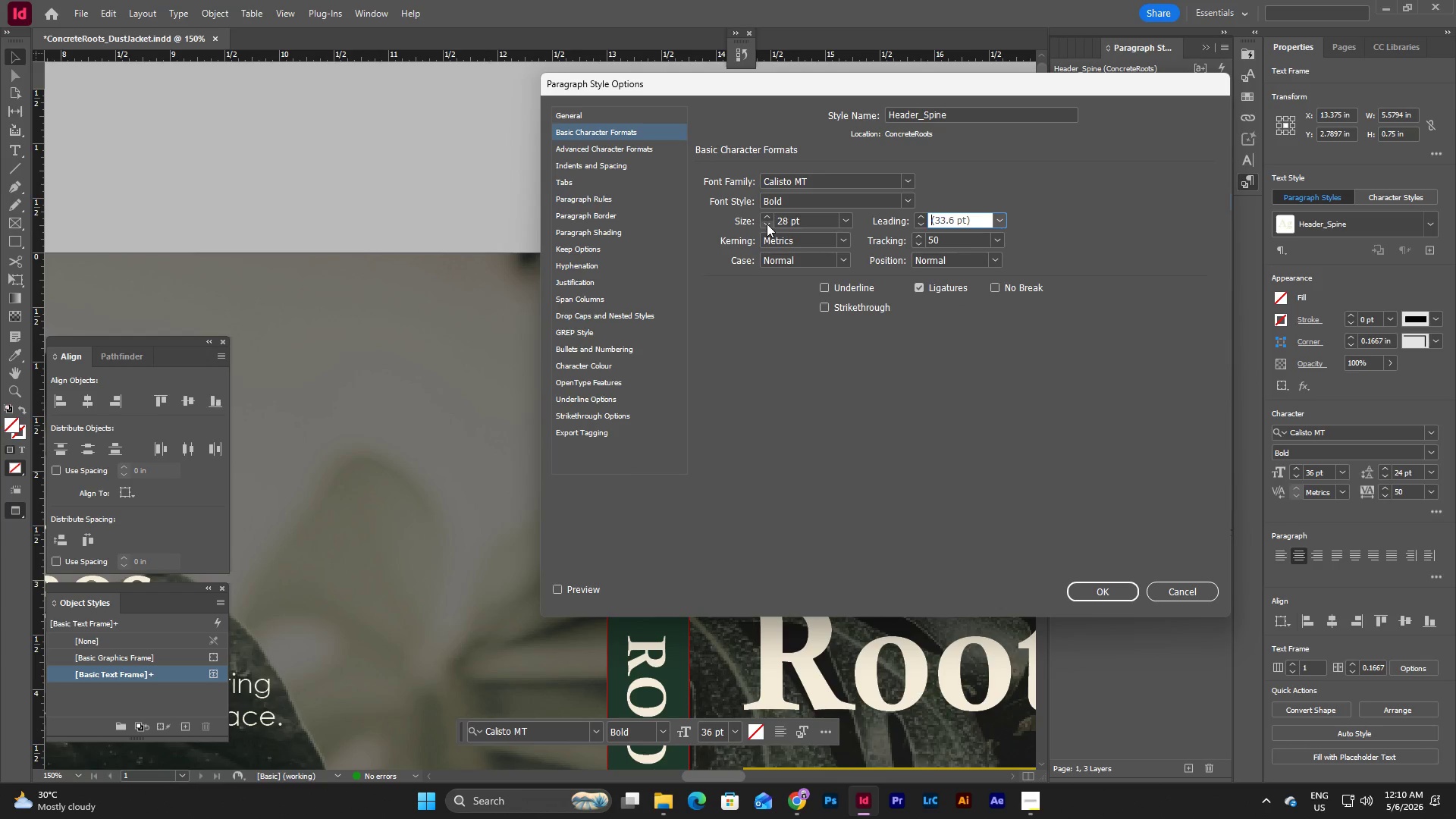 
triple_click([767, 224])
 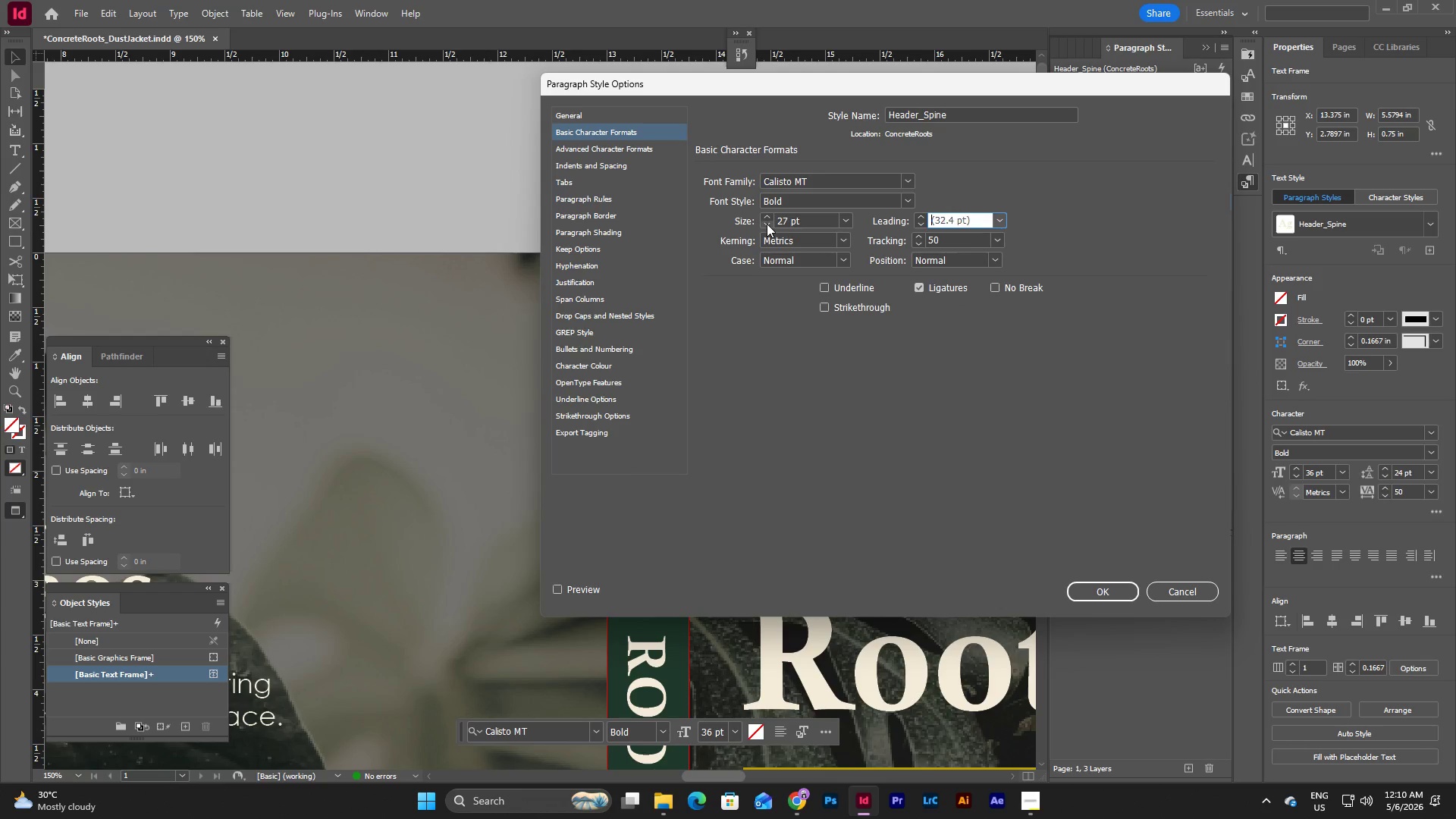 
triple_click([767, 224])
 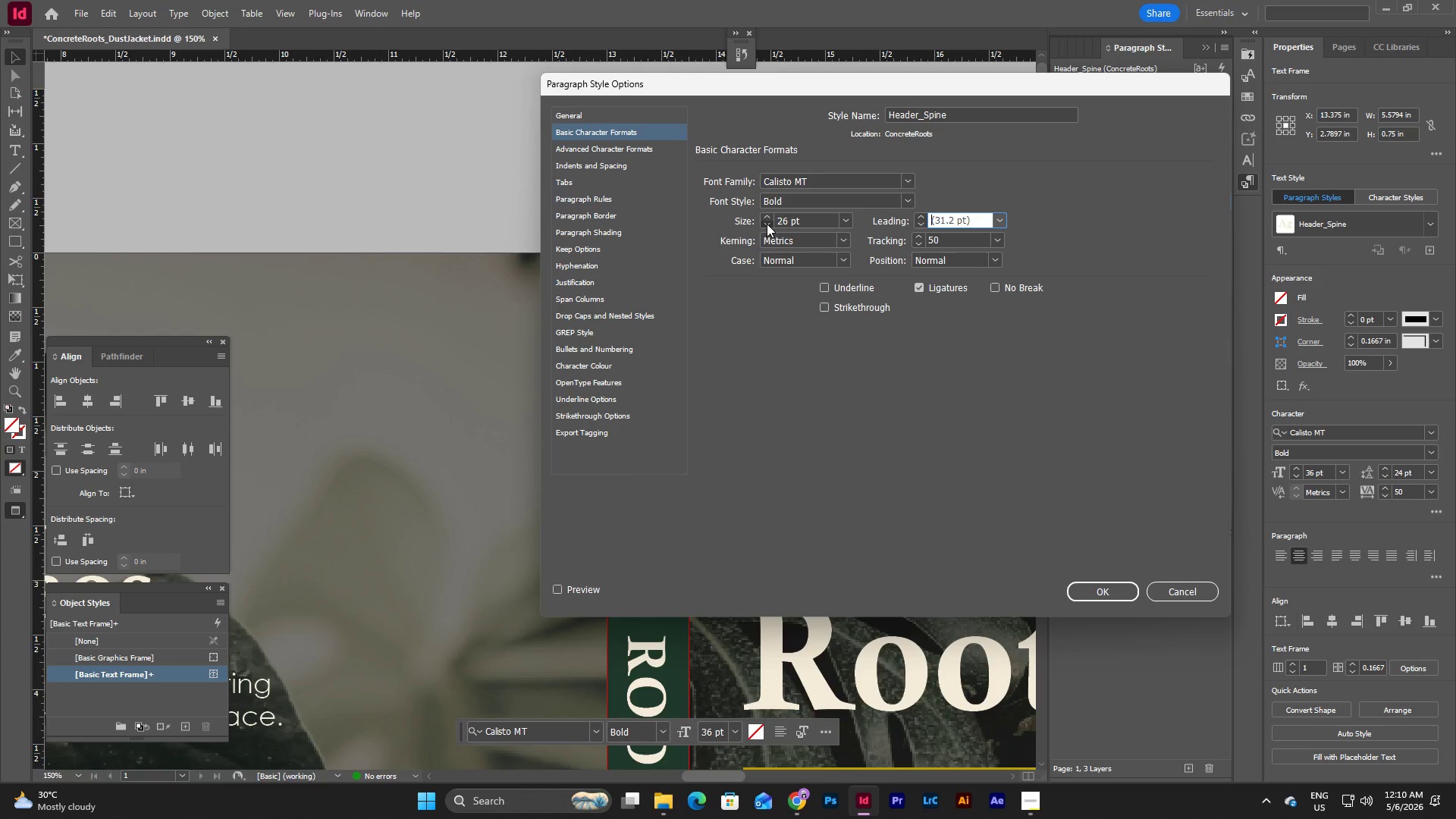 
triple_click([767, 224])
 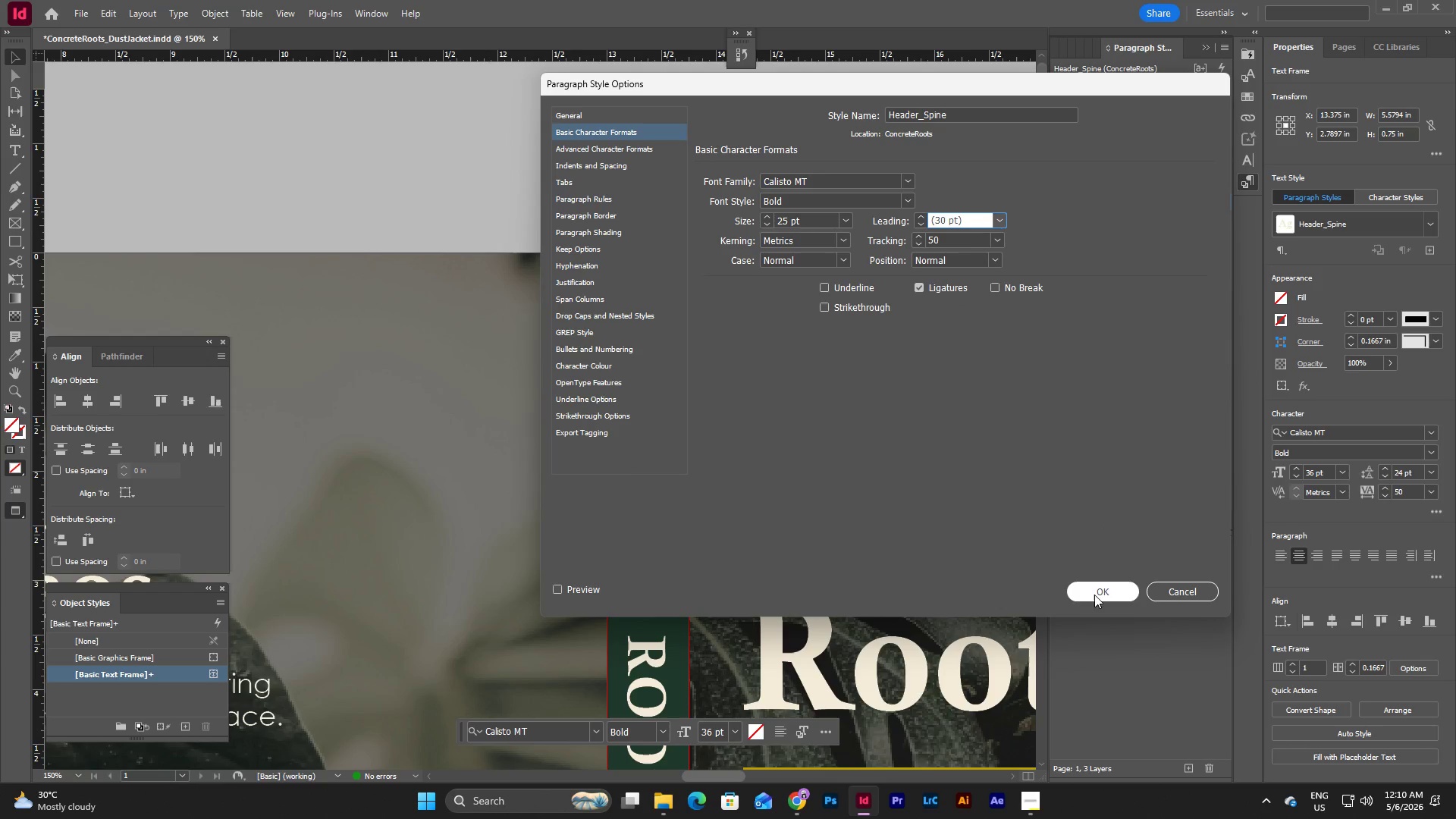 
left_click([1094, 592])
 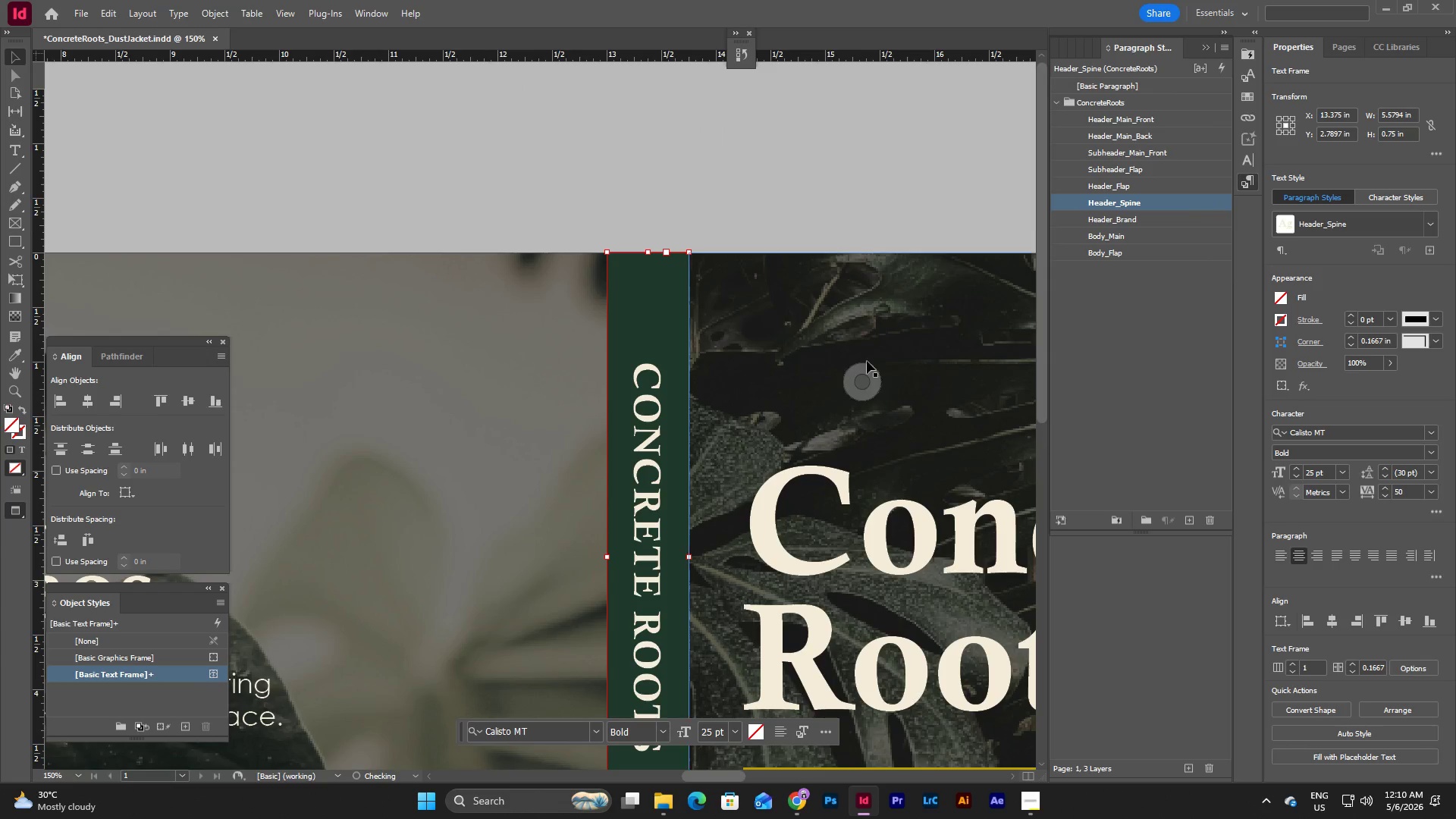 
scroll: coordinate [849, 325], scroll_direction: down, amount: 4.0
 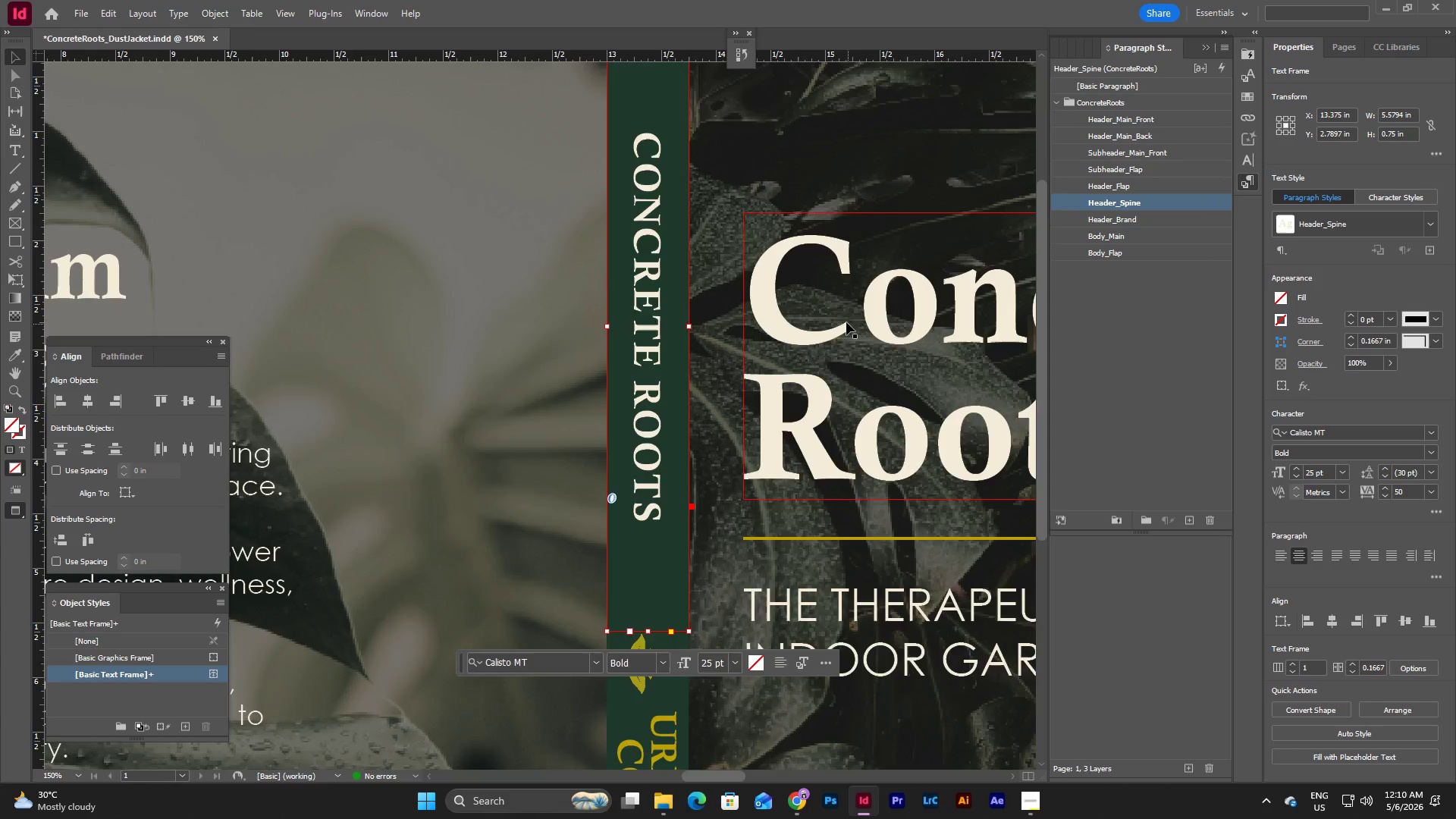 
scroll: coordinate [846, 322], scroll_direction: up, amount: 3.0
 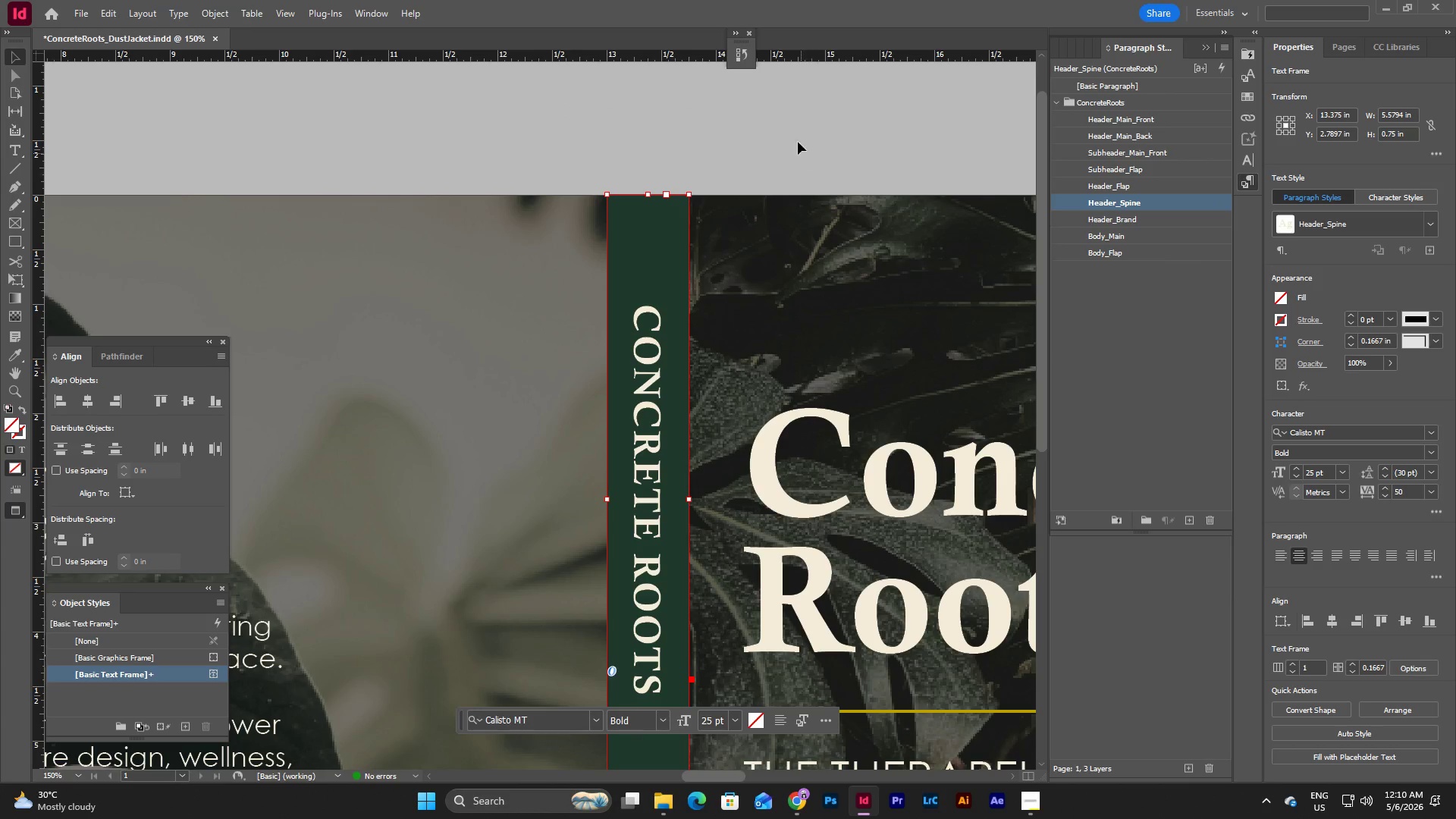 
left_click([796, 134])
 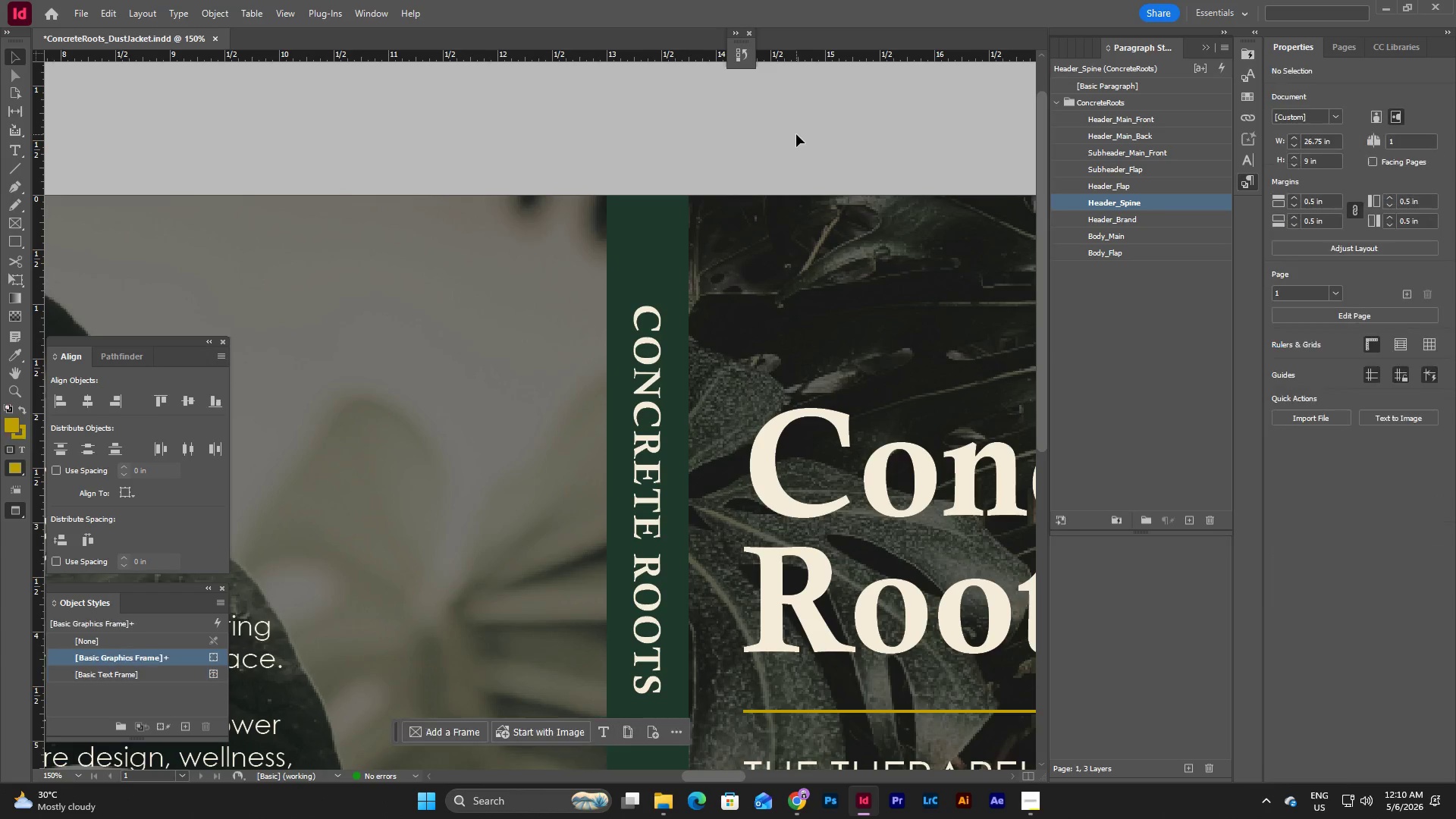 
scroll: coordinate [810, 153], scroll_direction: down, amount: 8.0
 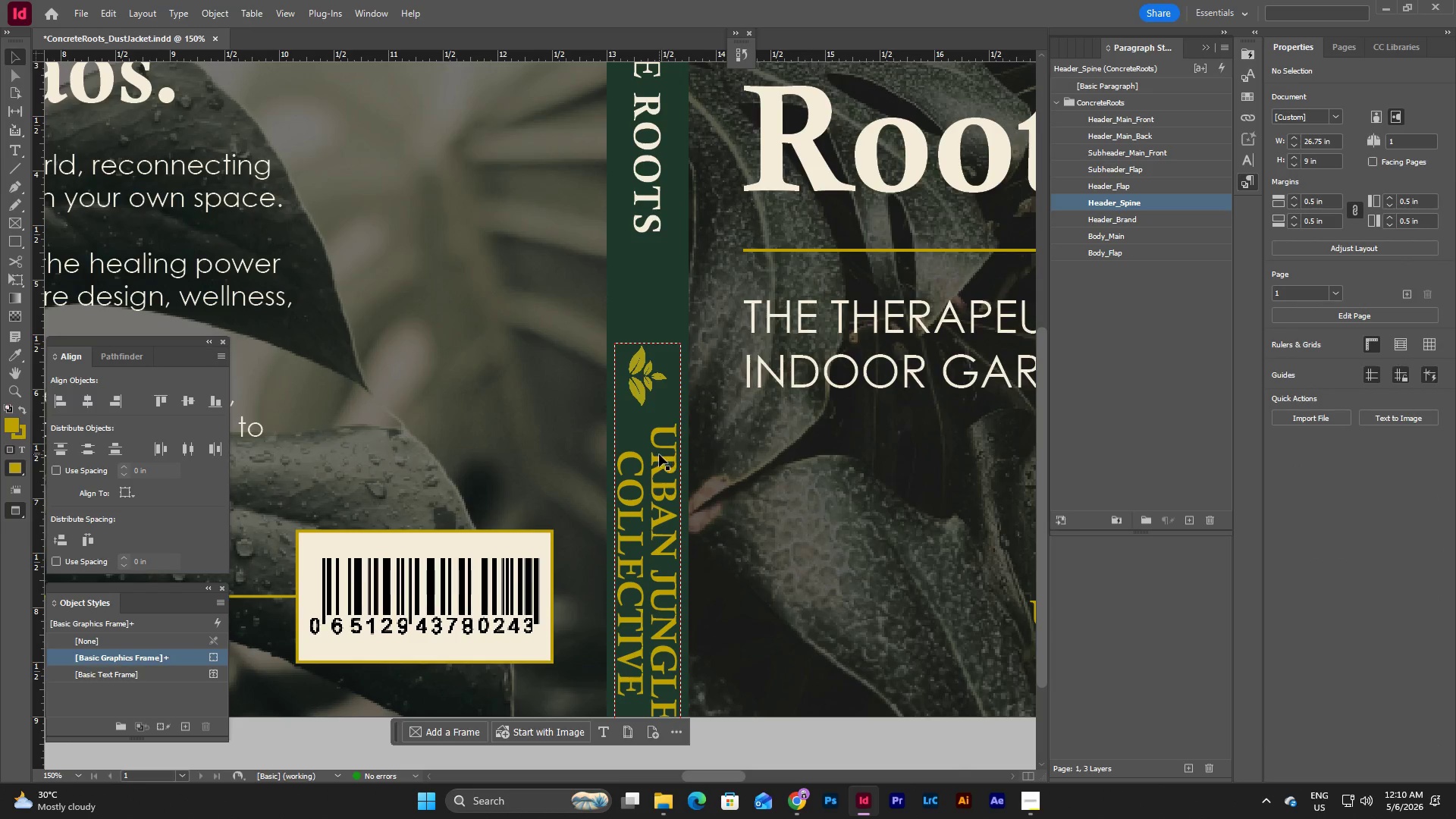 
left_click_drag(start_coordinate=[659, 441], to_coordinate=[661, 362])
 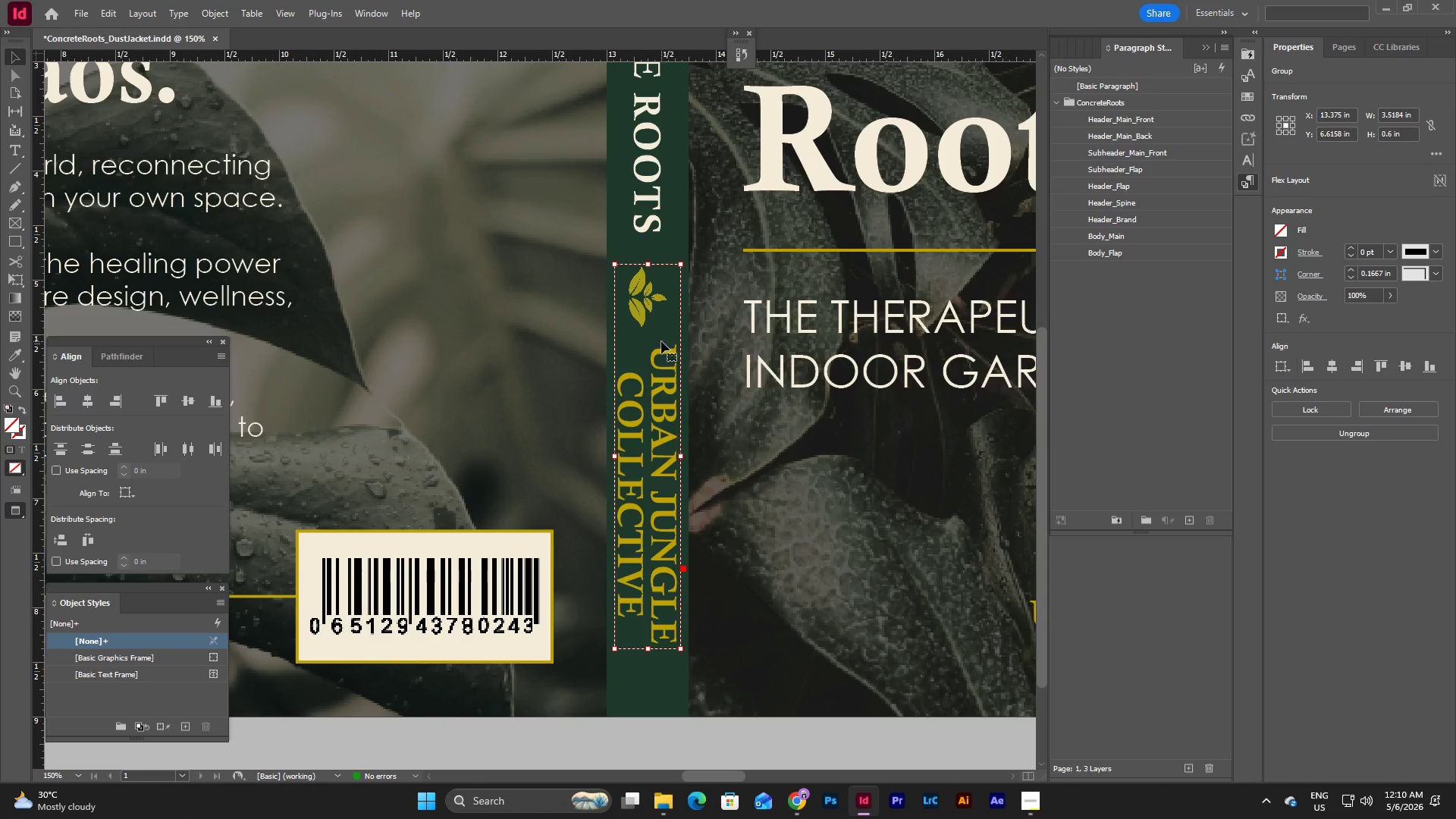 
left_click_drag(start_coordinate=[654, 287], to_coordinate=[654, 429])
 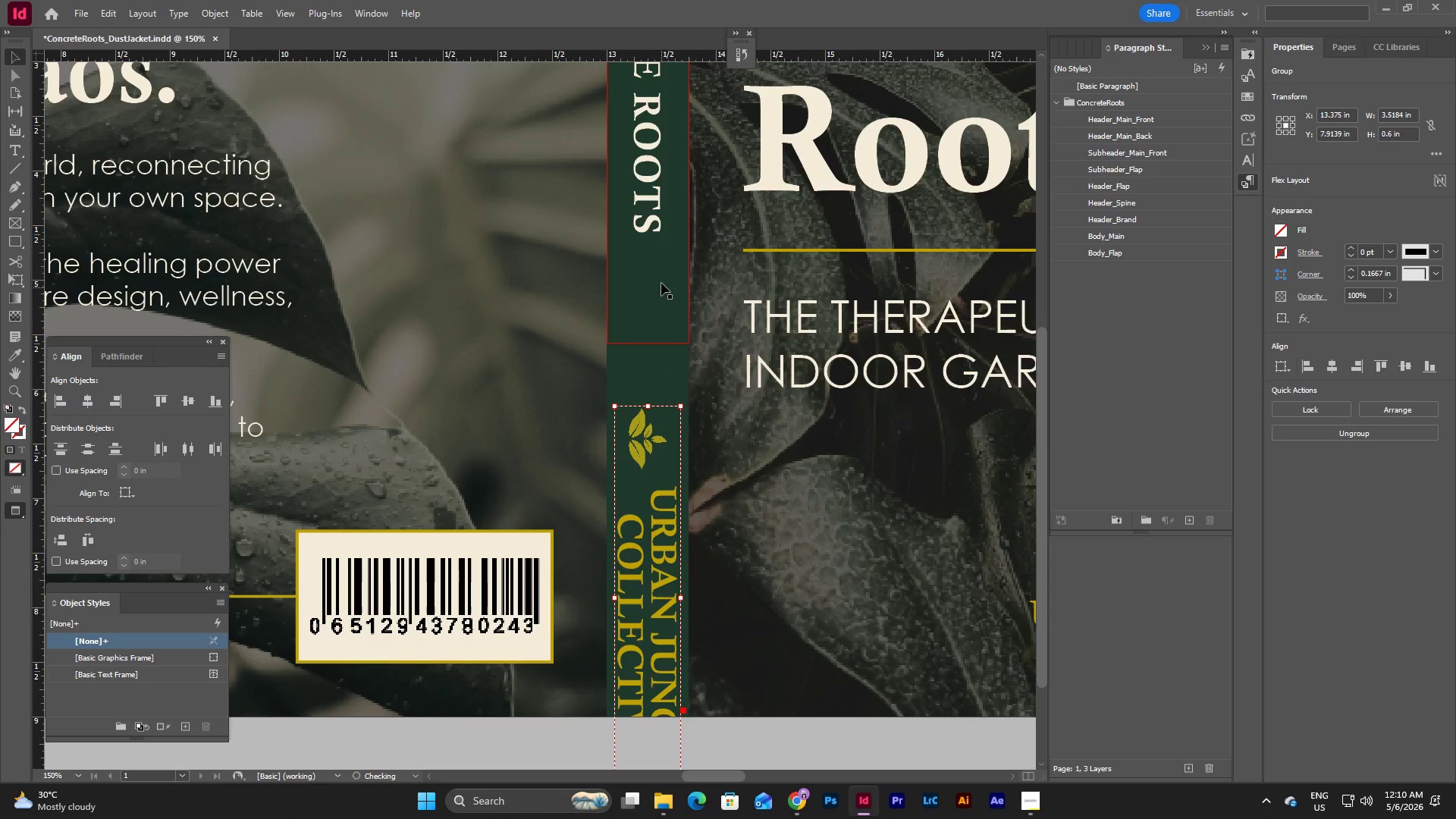 
left_click([661, 280])
 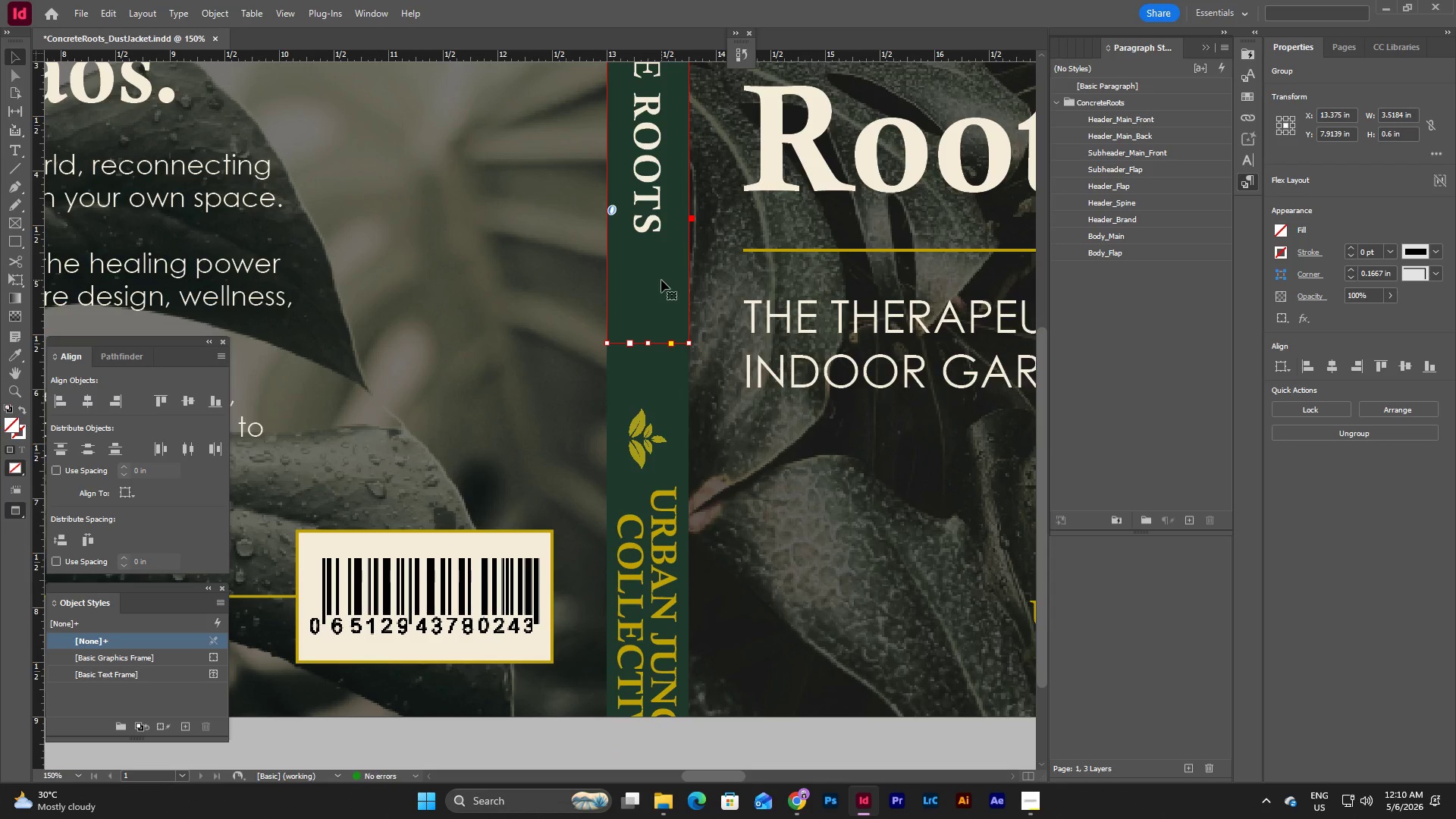 
scroll: coordinate [664, 299], scroll_direction: up, amount: 4.0
 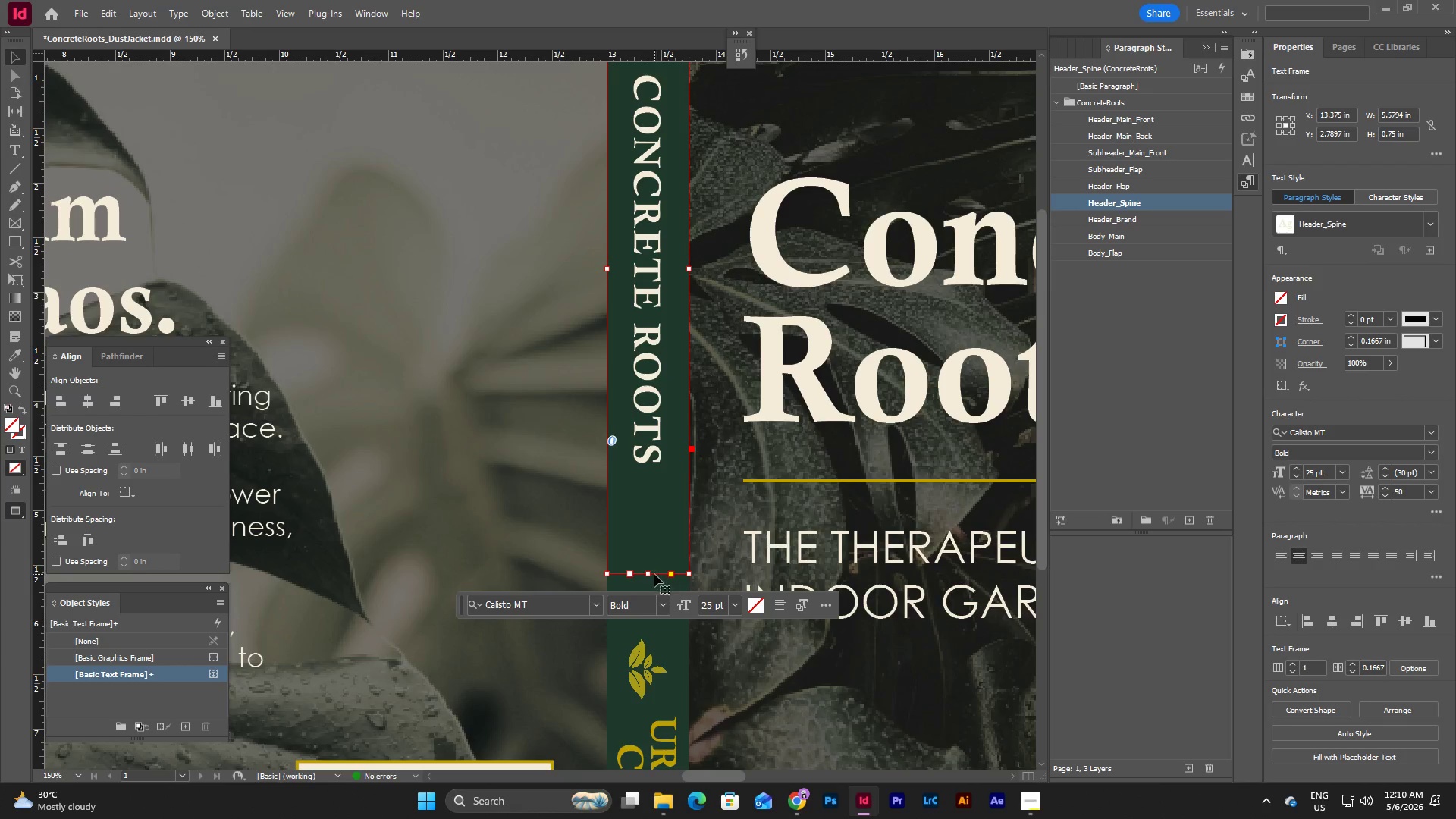 
left_click_drag(start_coordinate=[647, 576], to_coordinate=[651, 481])
 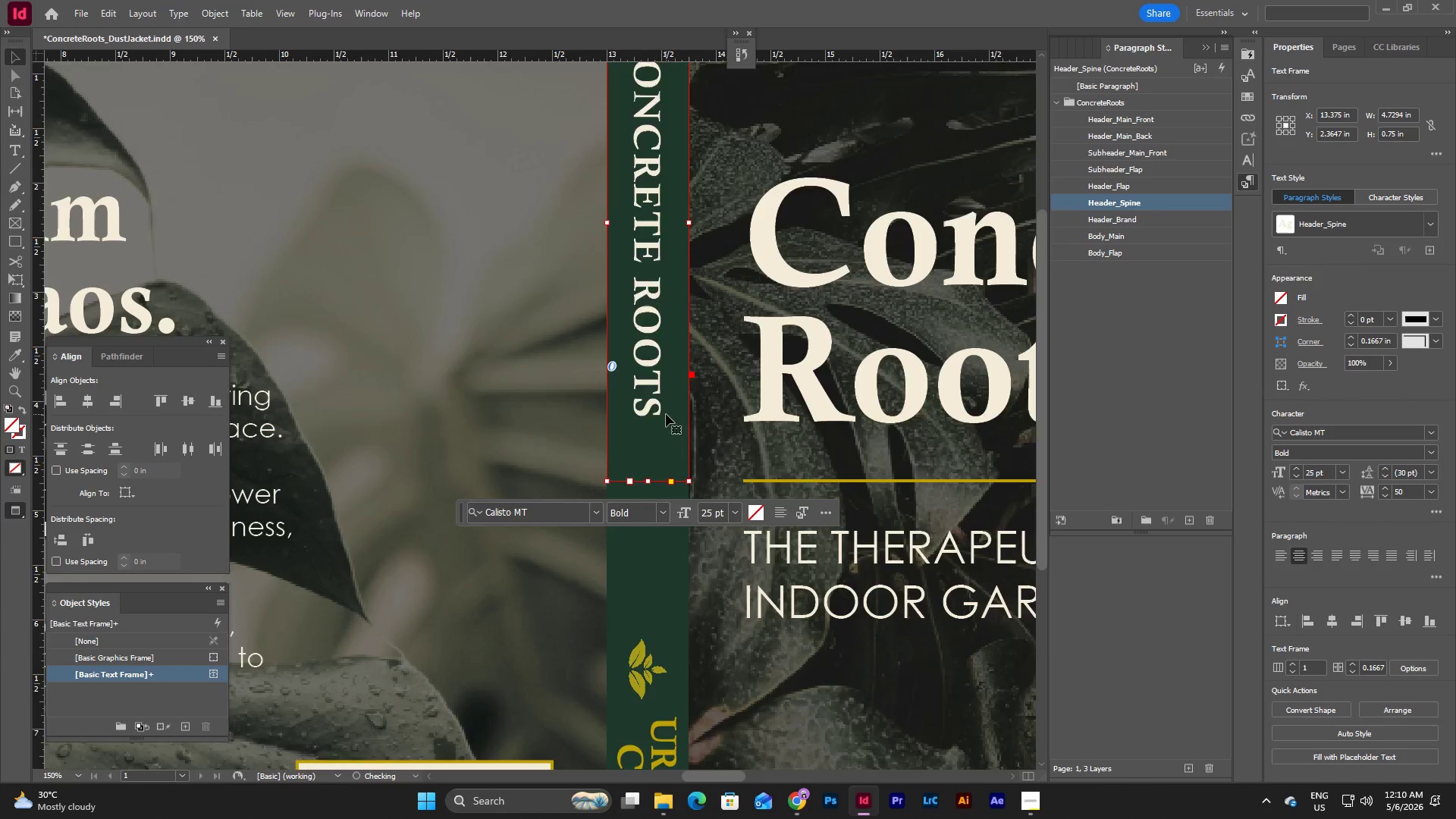 
scroll: coordinate [666, 414], scroll_direction: down, amount: 3.0
 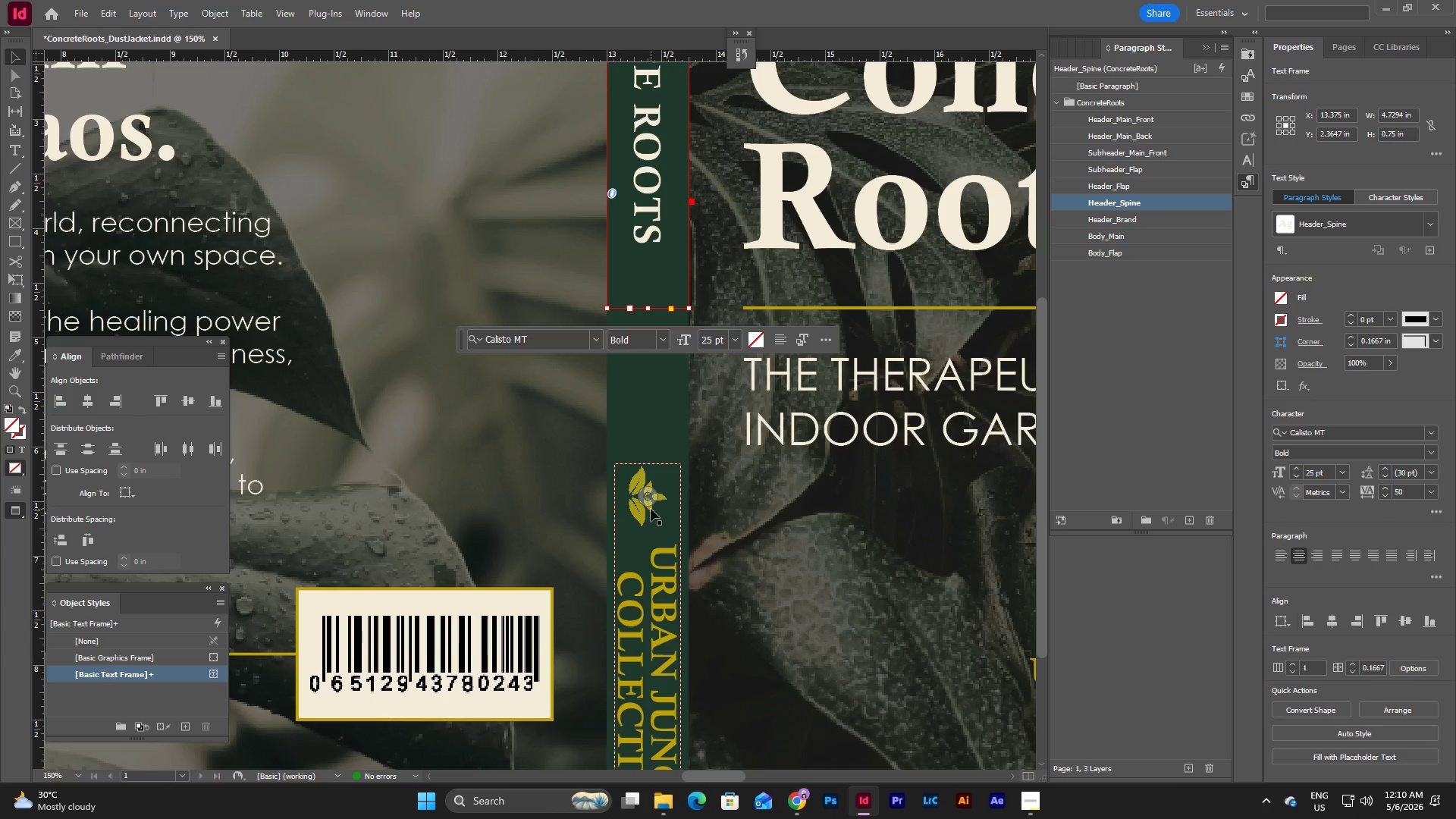 
left_click_drag(start_coordinate=[651, 509], to_coordinate=[661, 410])
 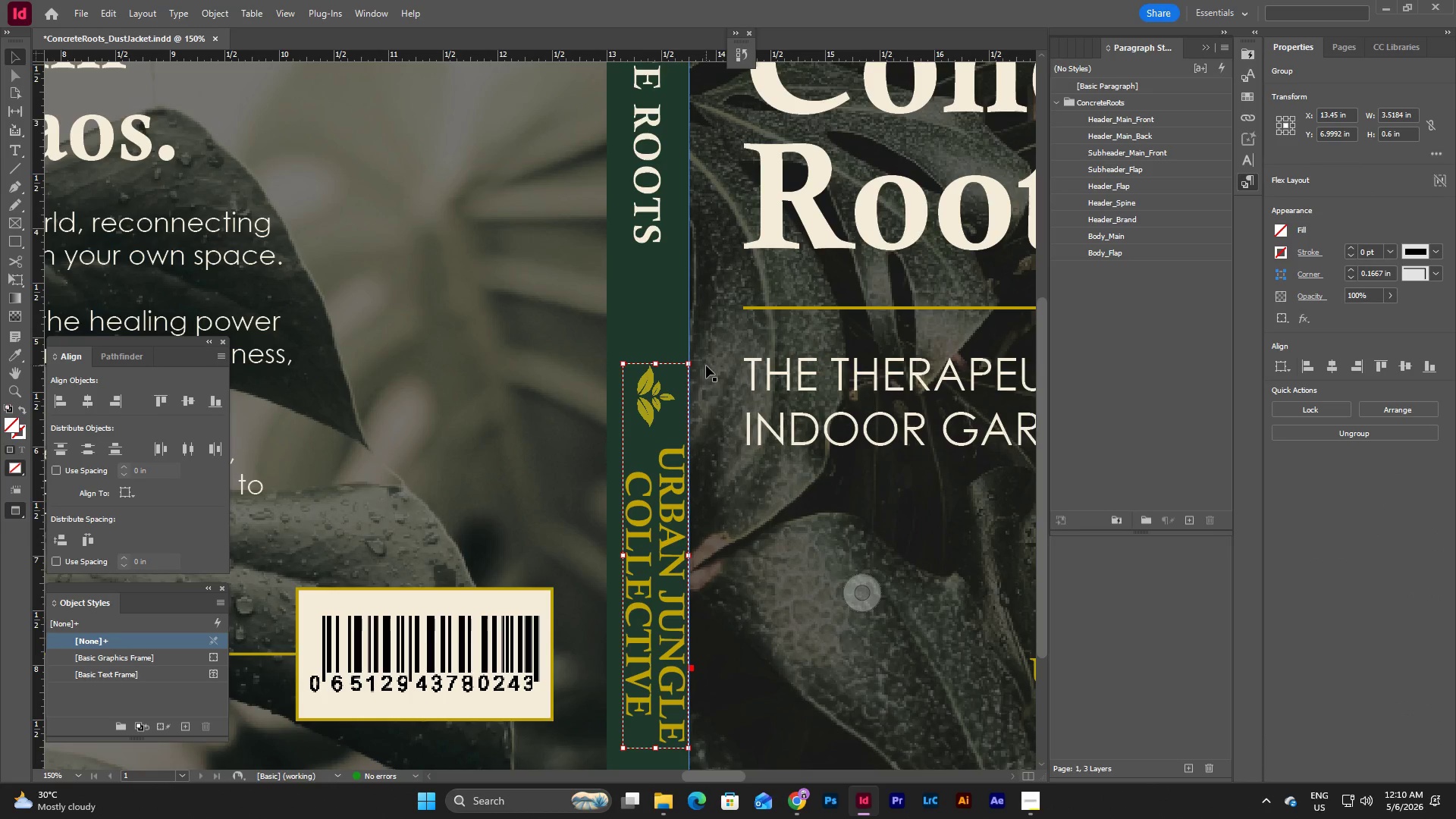 
key(Control+Z)
 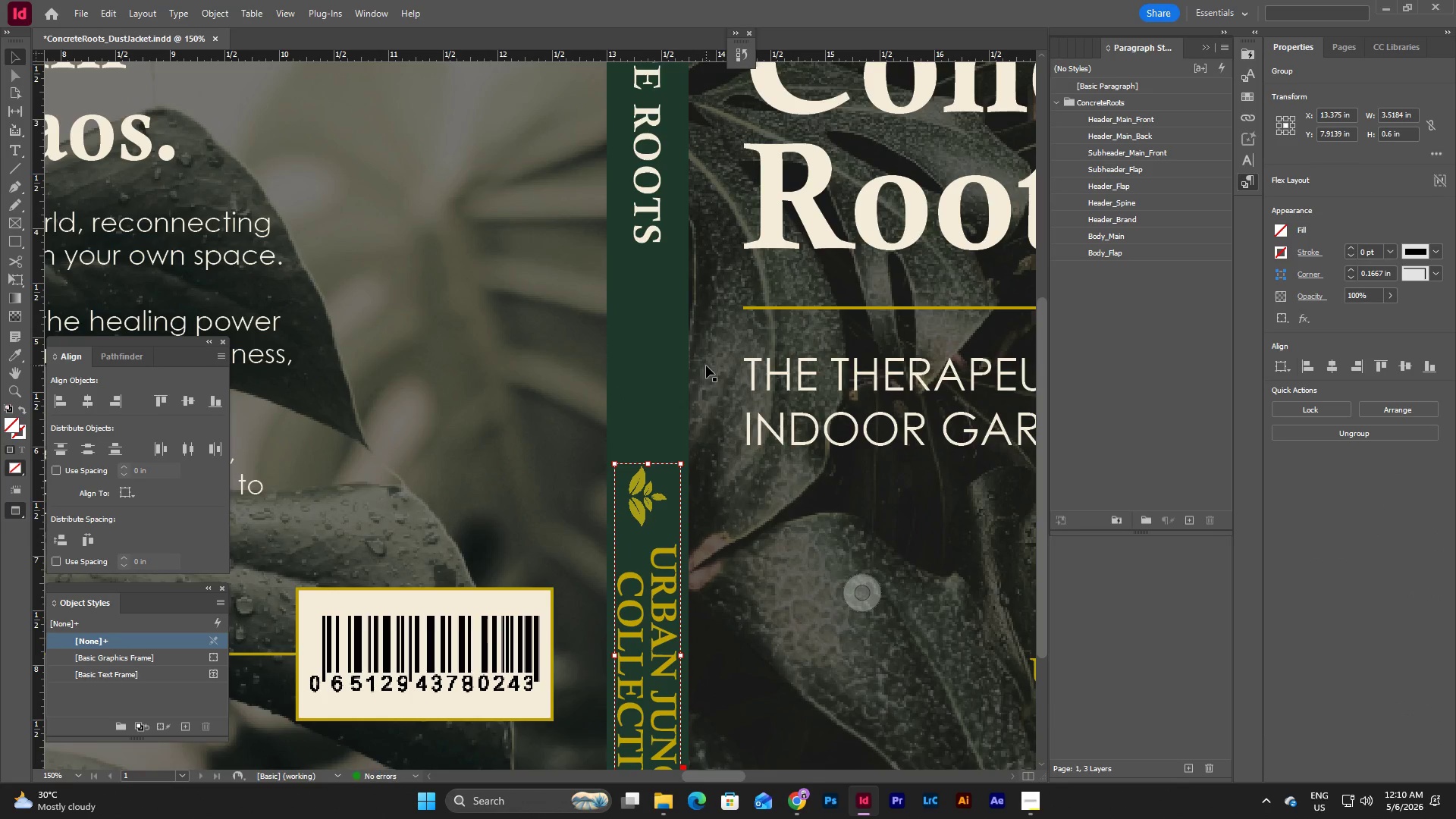 
key(Control+Z)
 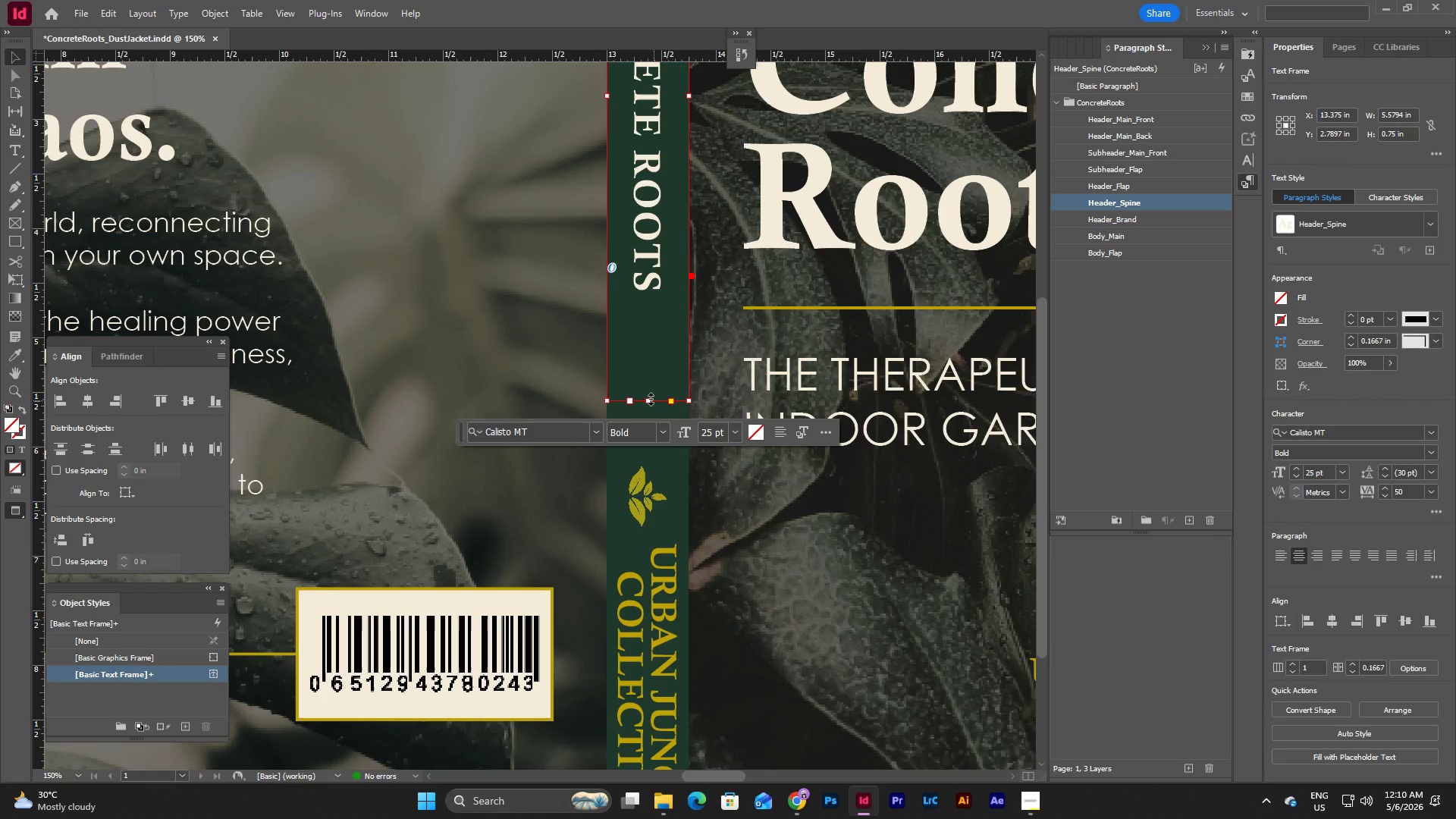 
left_click_drag(start_coordinate=[649, 399], to_coordinate=[652, 308])
 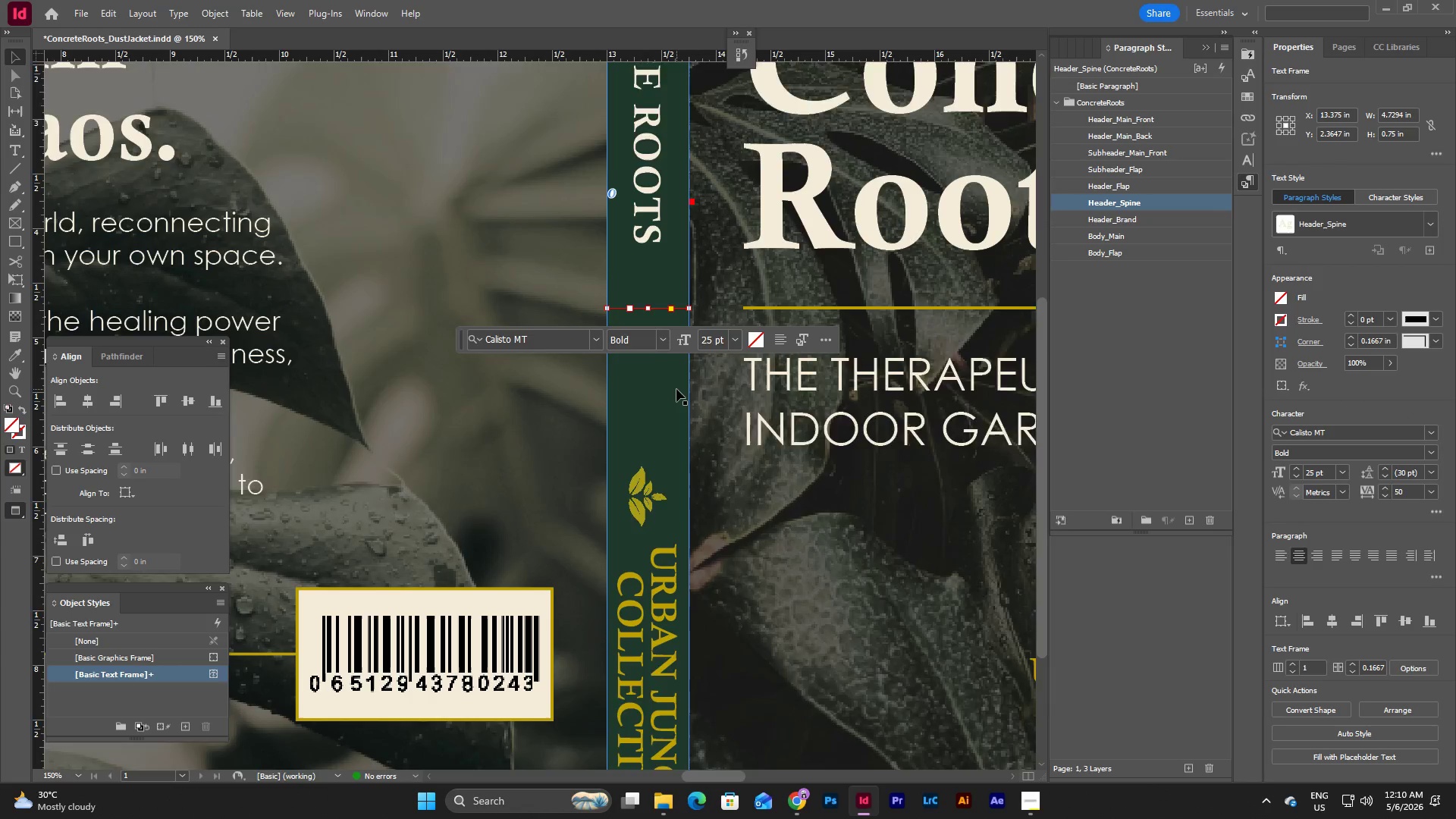 
scroll: coordinate [676, 389], scroll_direction: down, amount: 2.0
 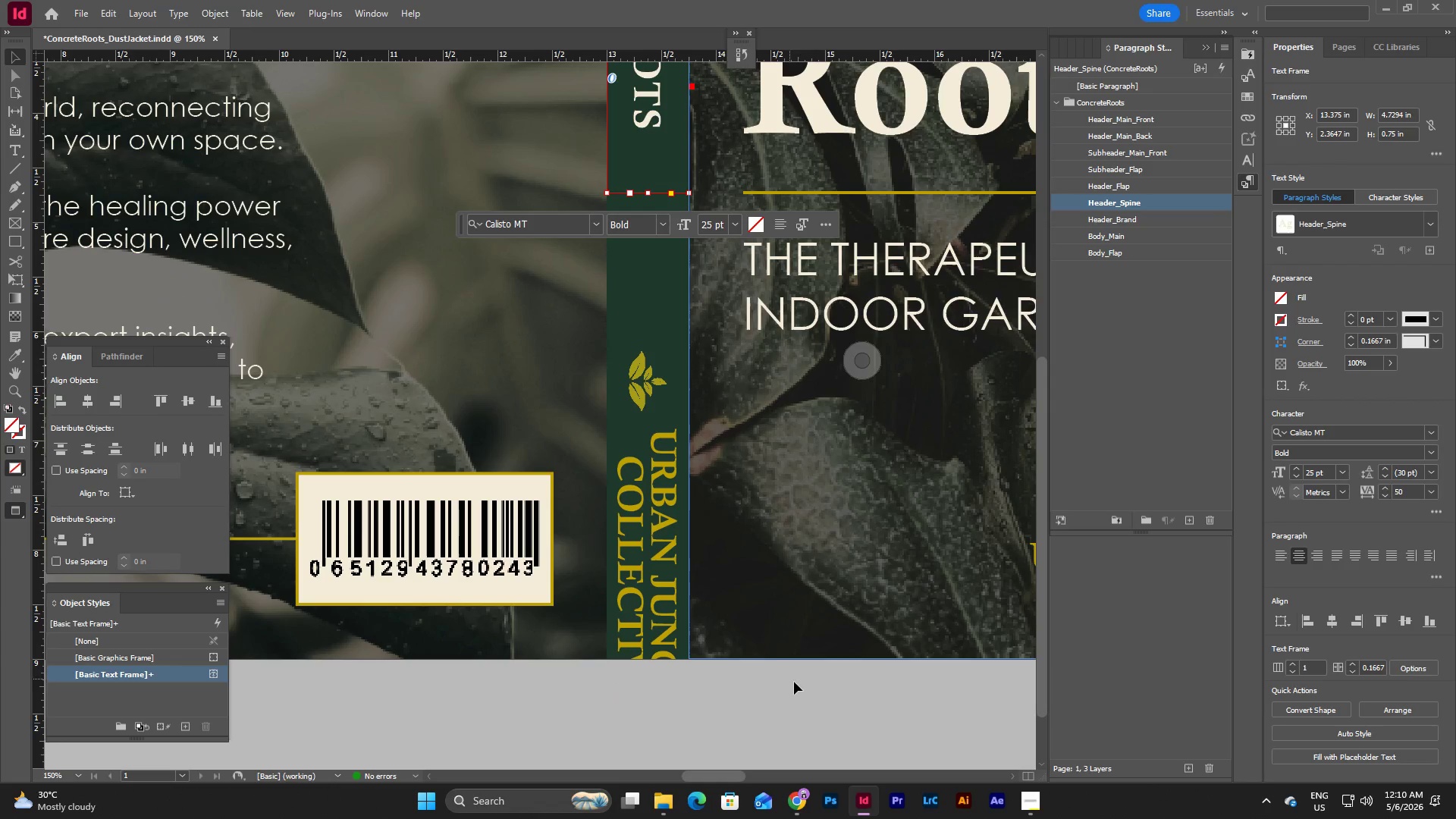 
left_click([797, 685])
 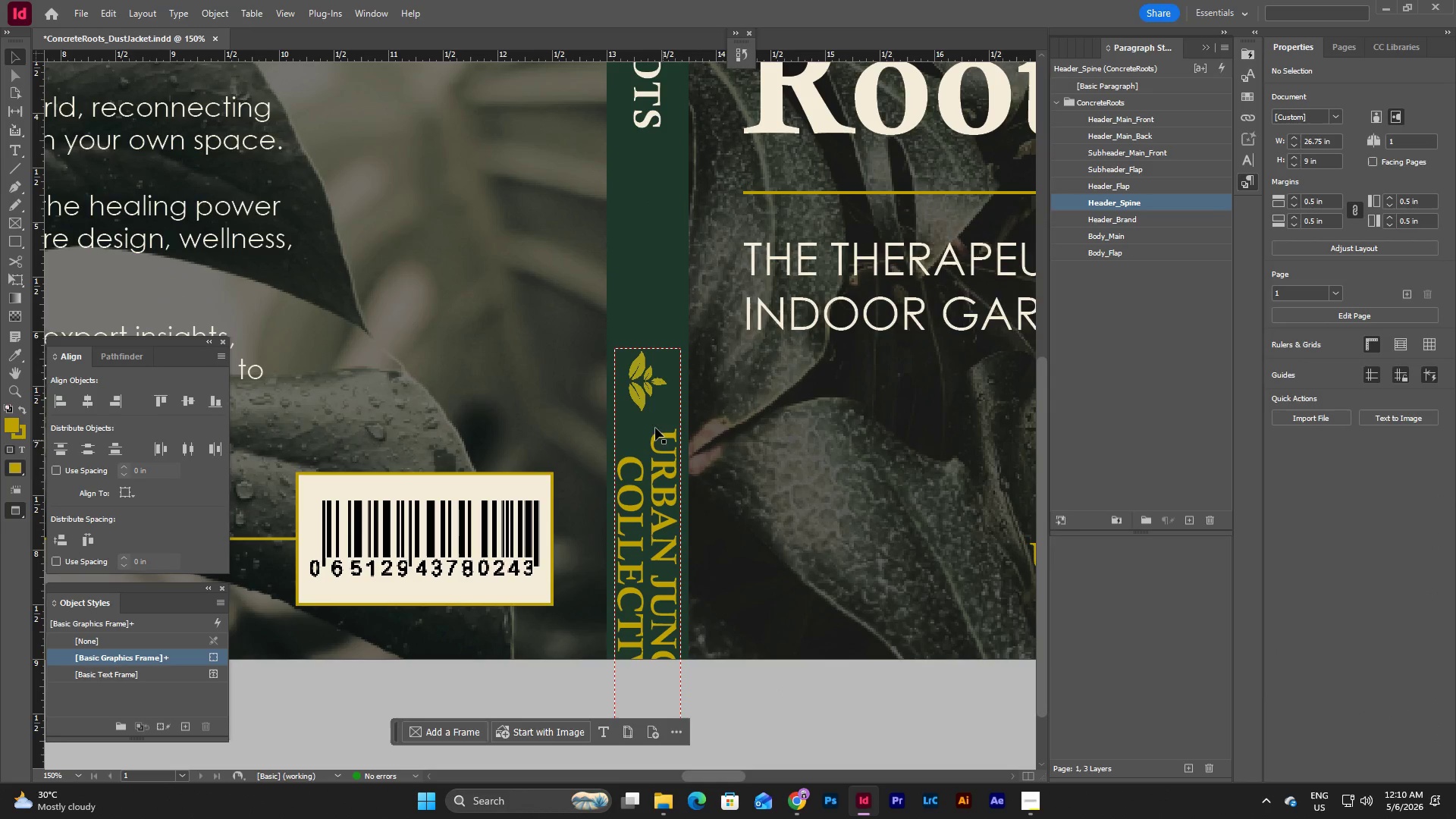 
left_click_drag(start_coordinate=[653, 425], to_coordinate=[654, 272])
 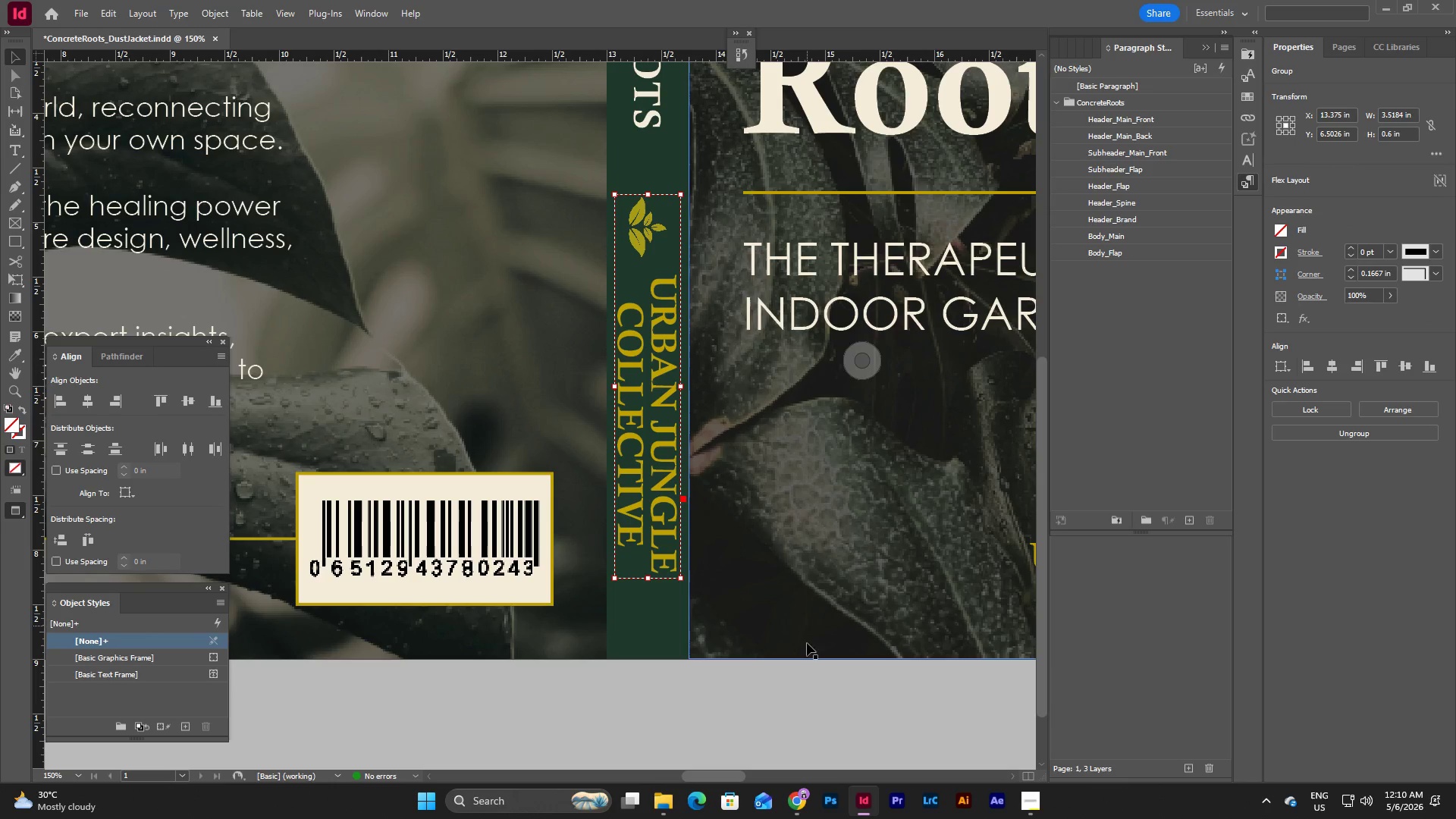 
left_click([805, 706])
 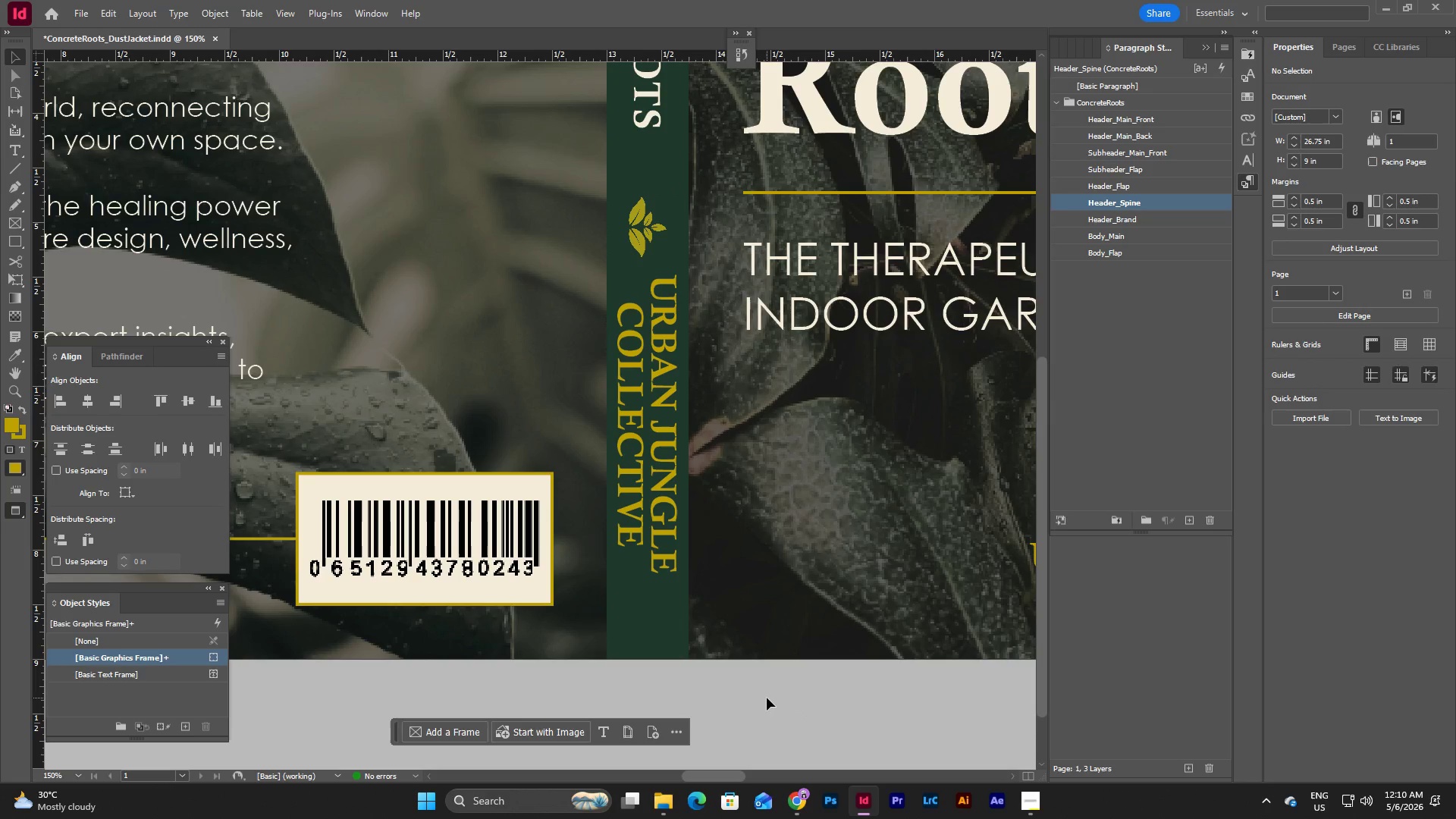 
left_click([662, 471])
 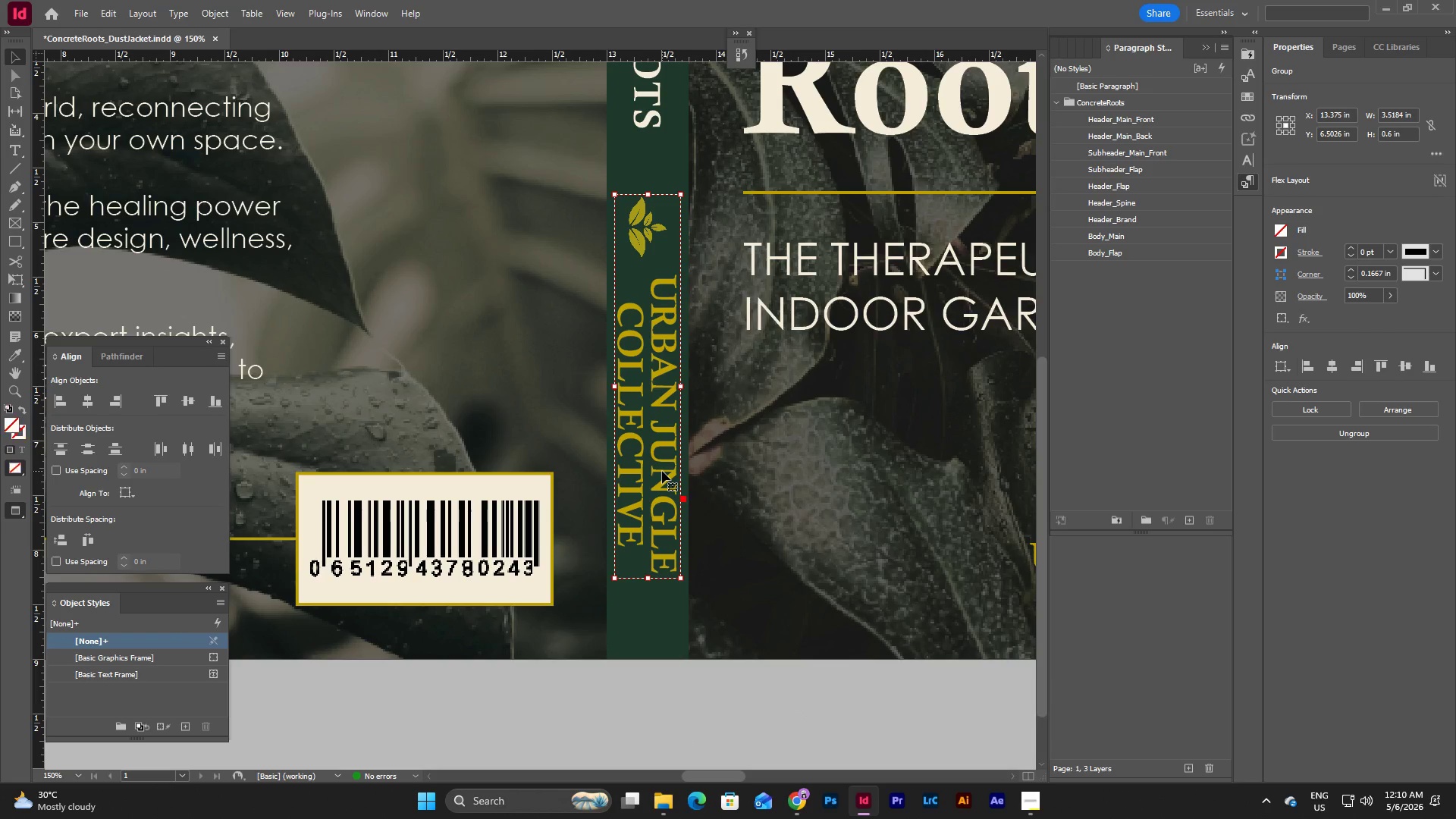 
left_click([662, 471])
 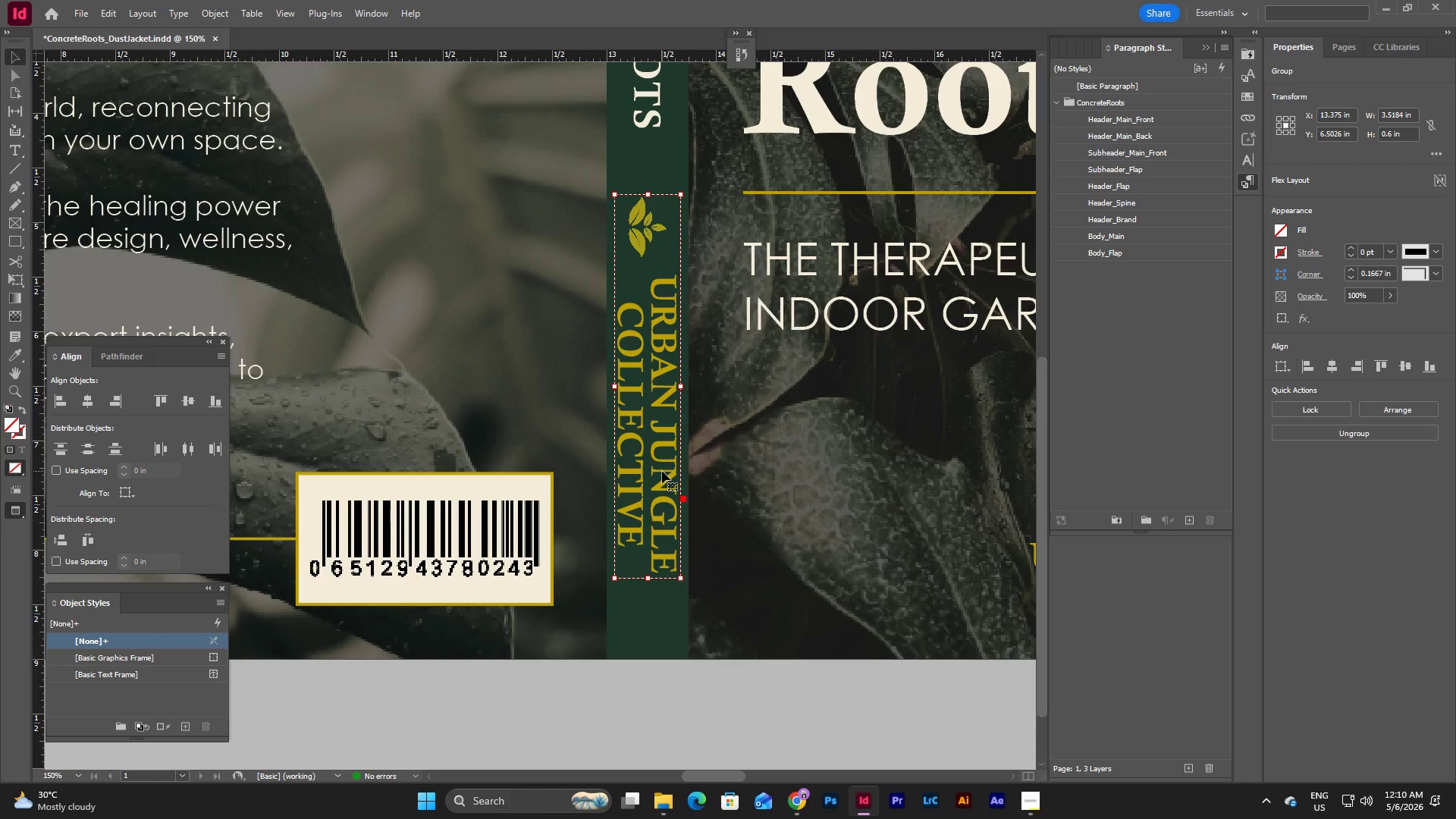 
double_click([662, 471])
 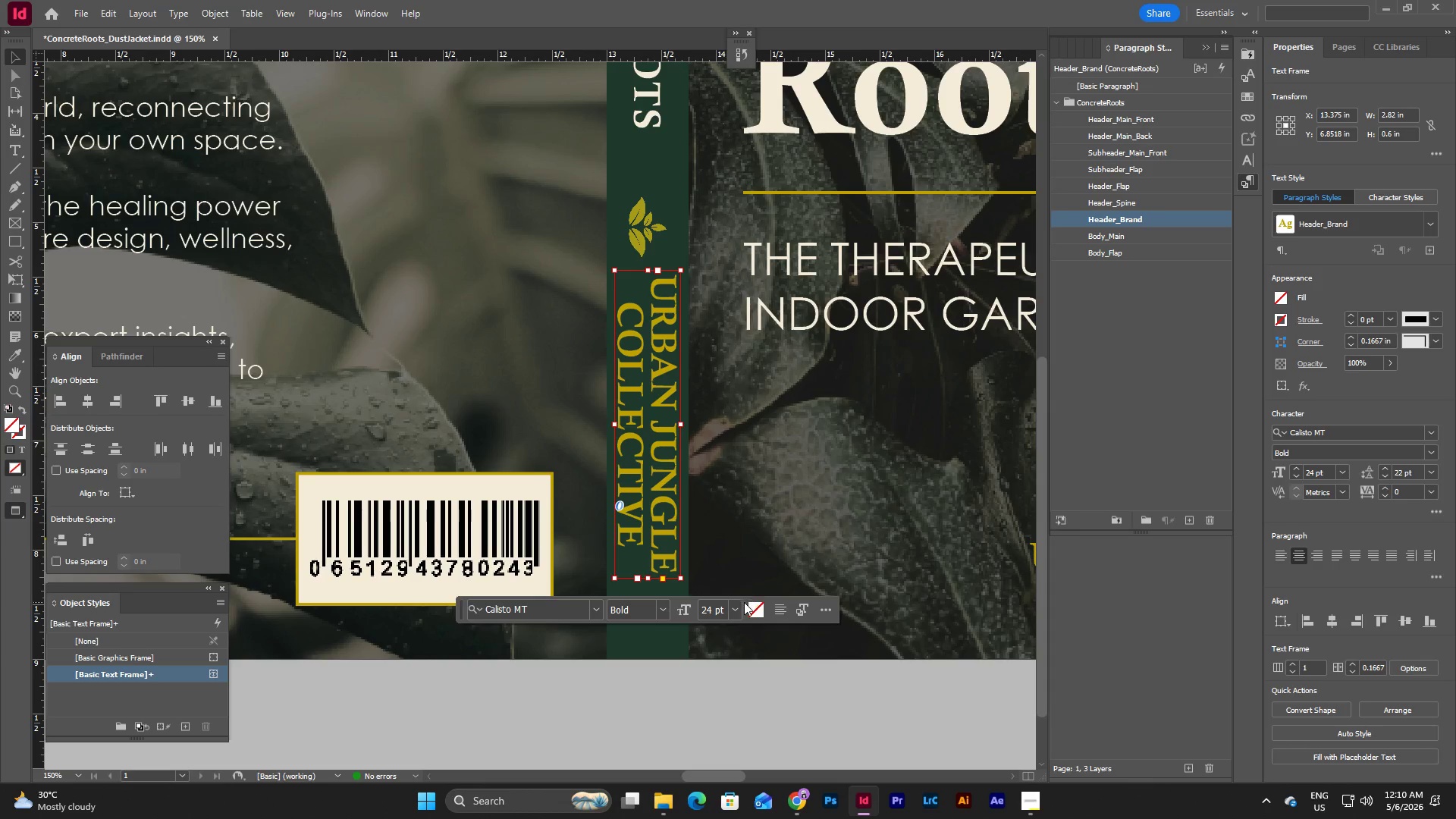 
left_click([730, 605])
 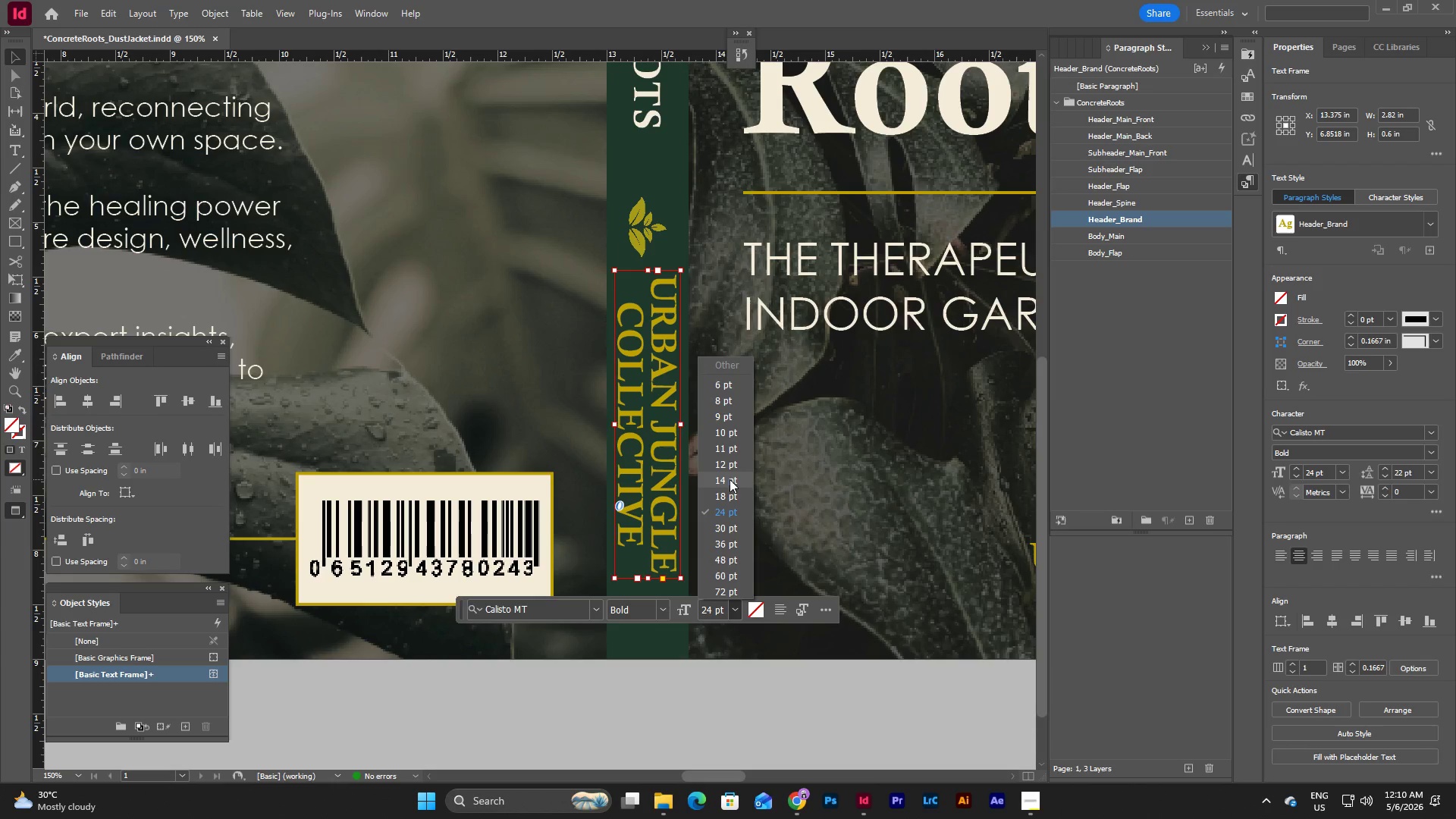 
left_click([730, 479])
 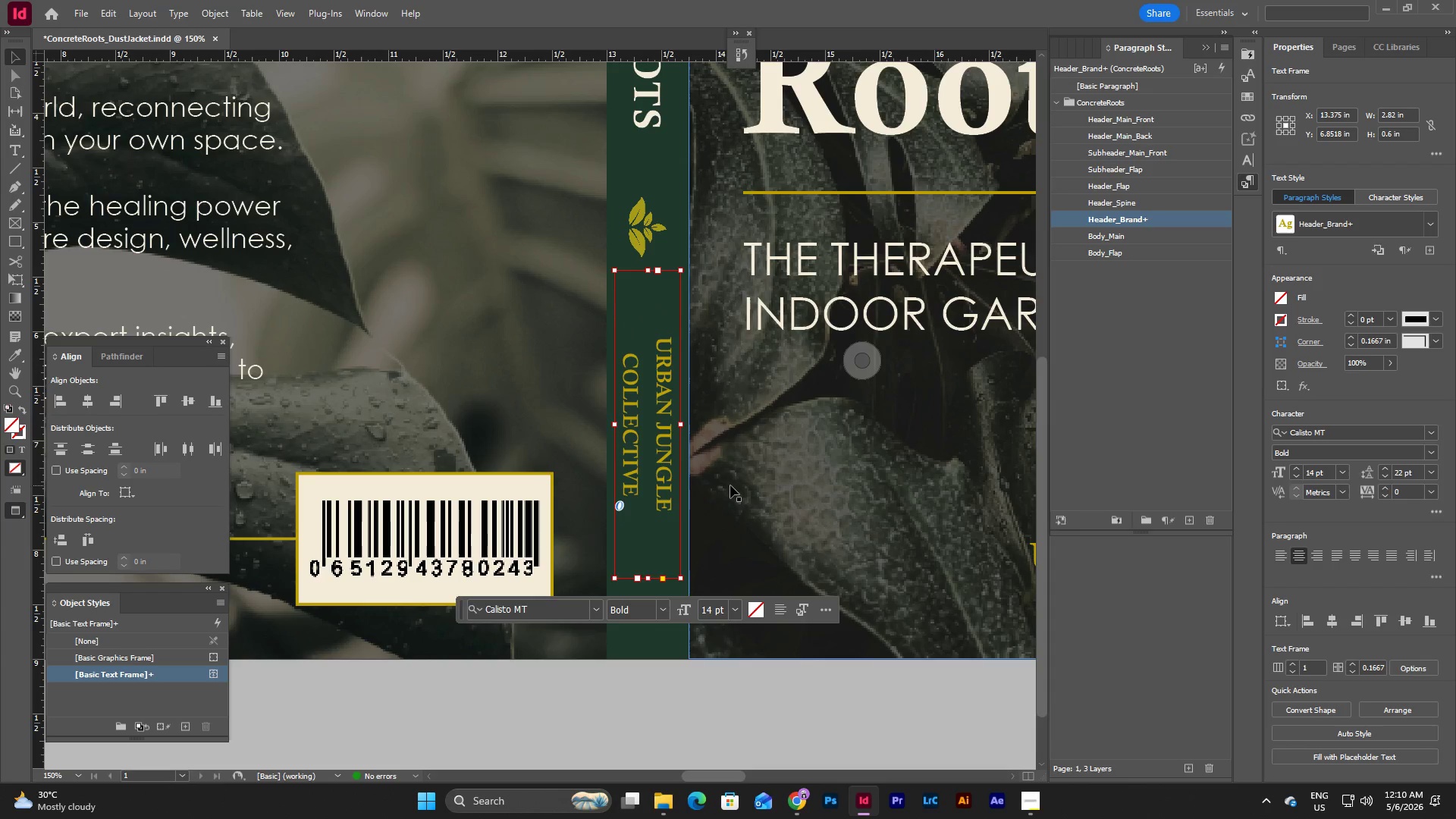 
key(Control+Z)
 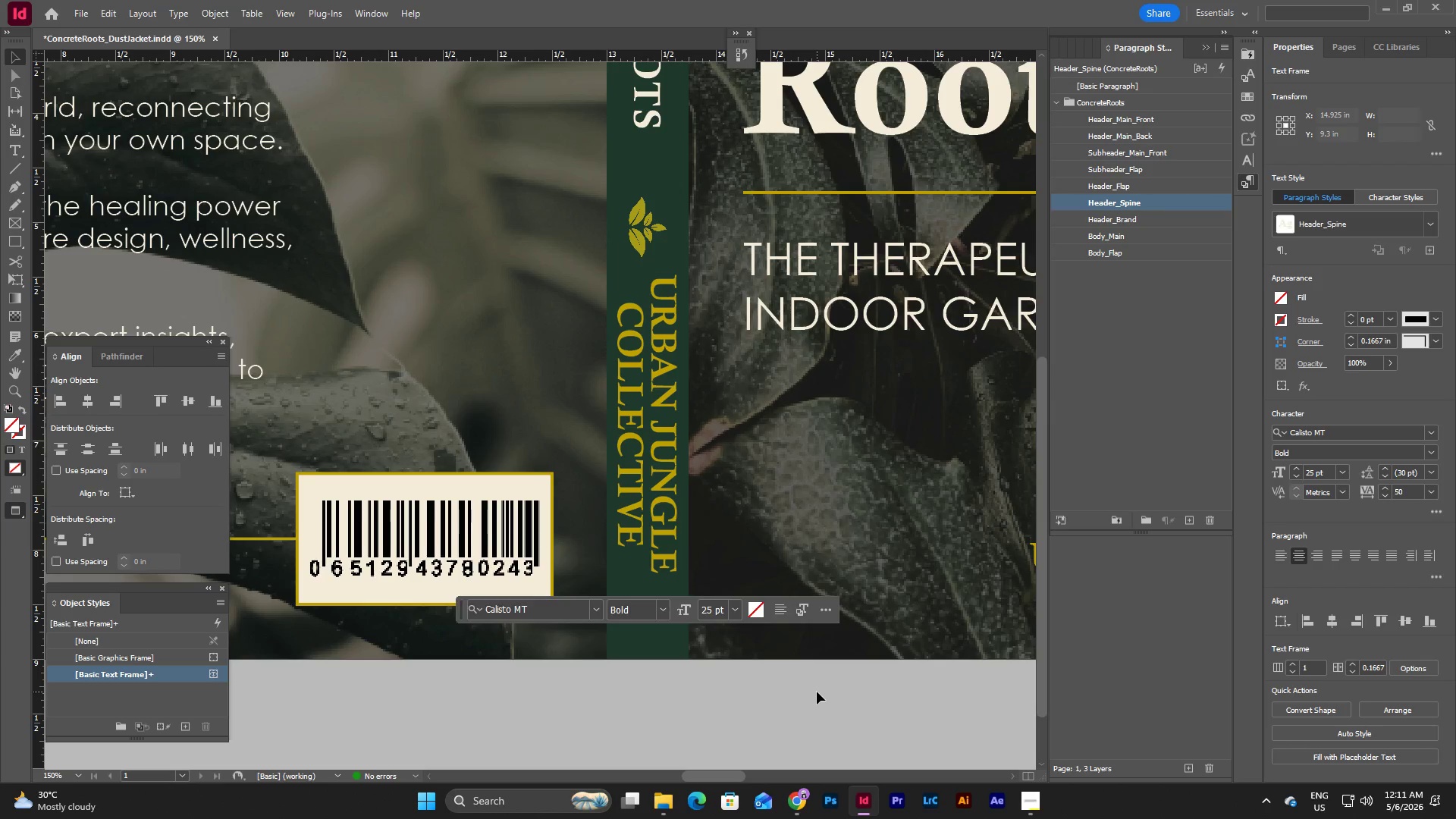 
left_click([647, 264])
 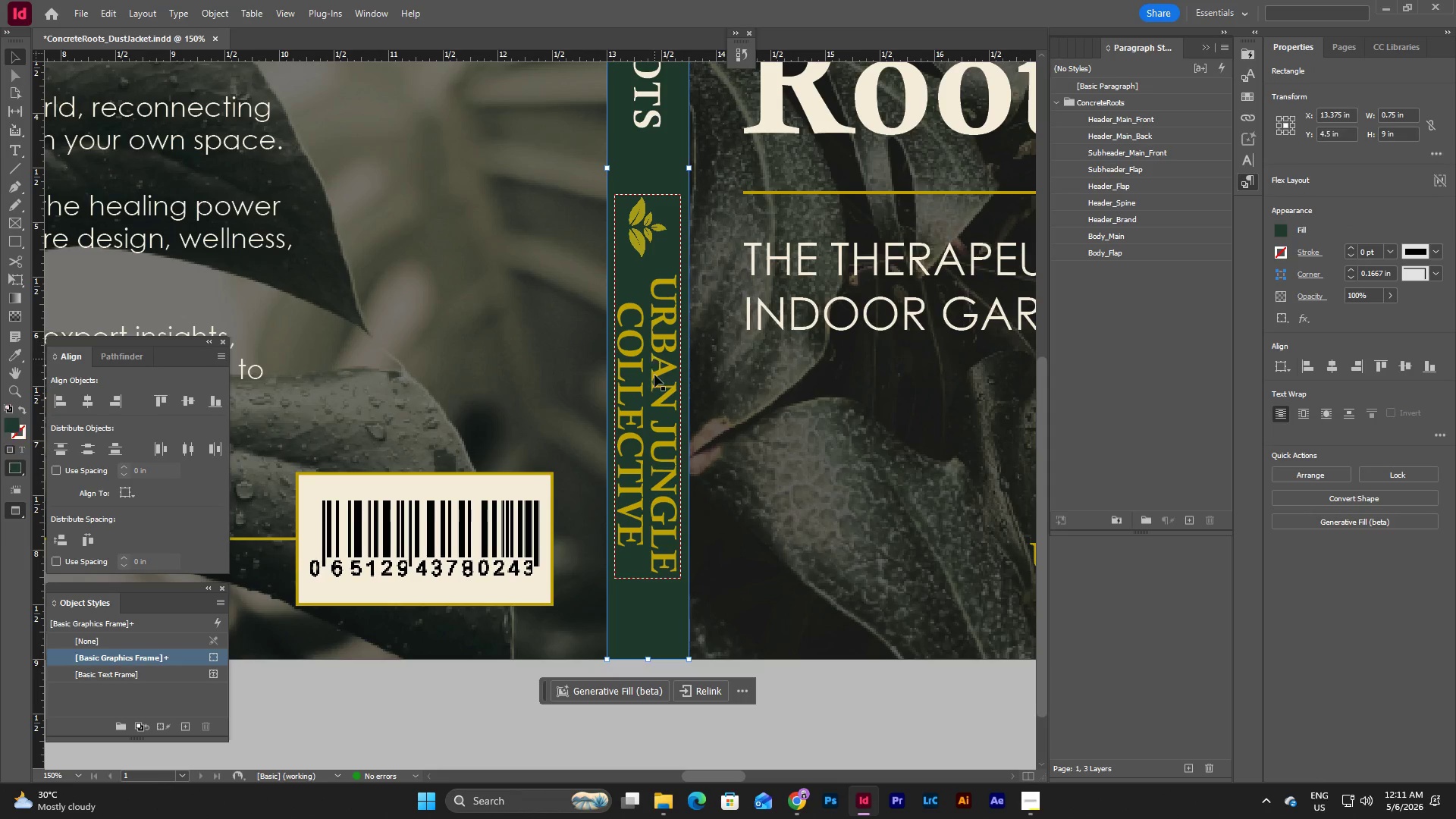 
left_click([654, 385])
 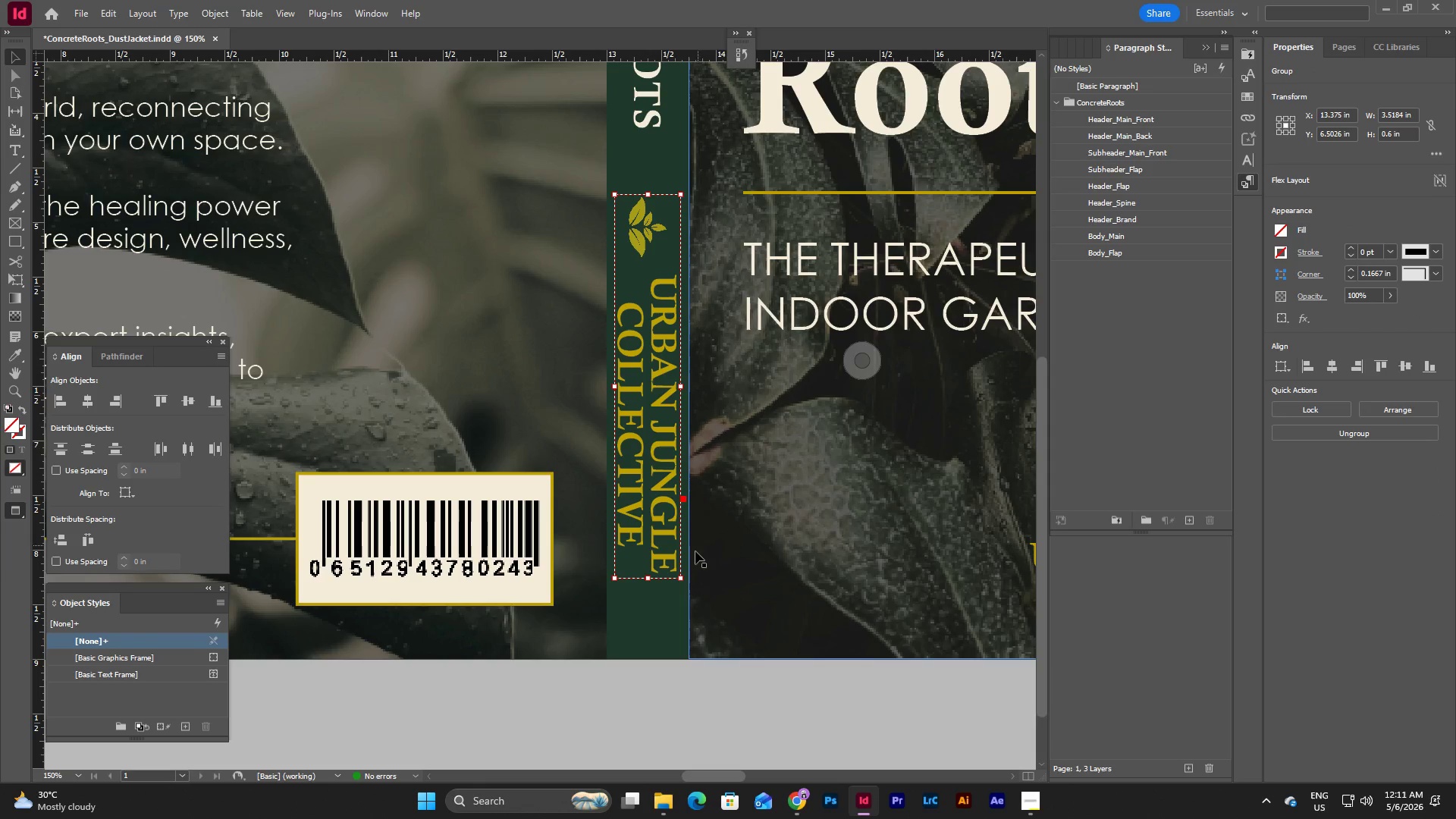 
hold_key(key=ShiftLeft, duration=1.78)
left_click_drag(start_coordinate=[679, 581], to_coordinate=[651, 536])
 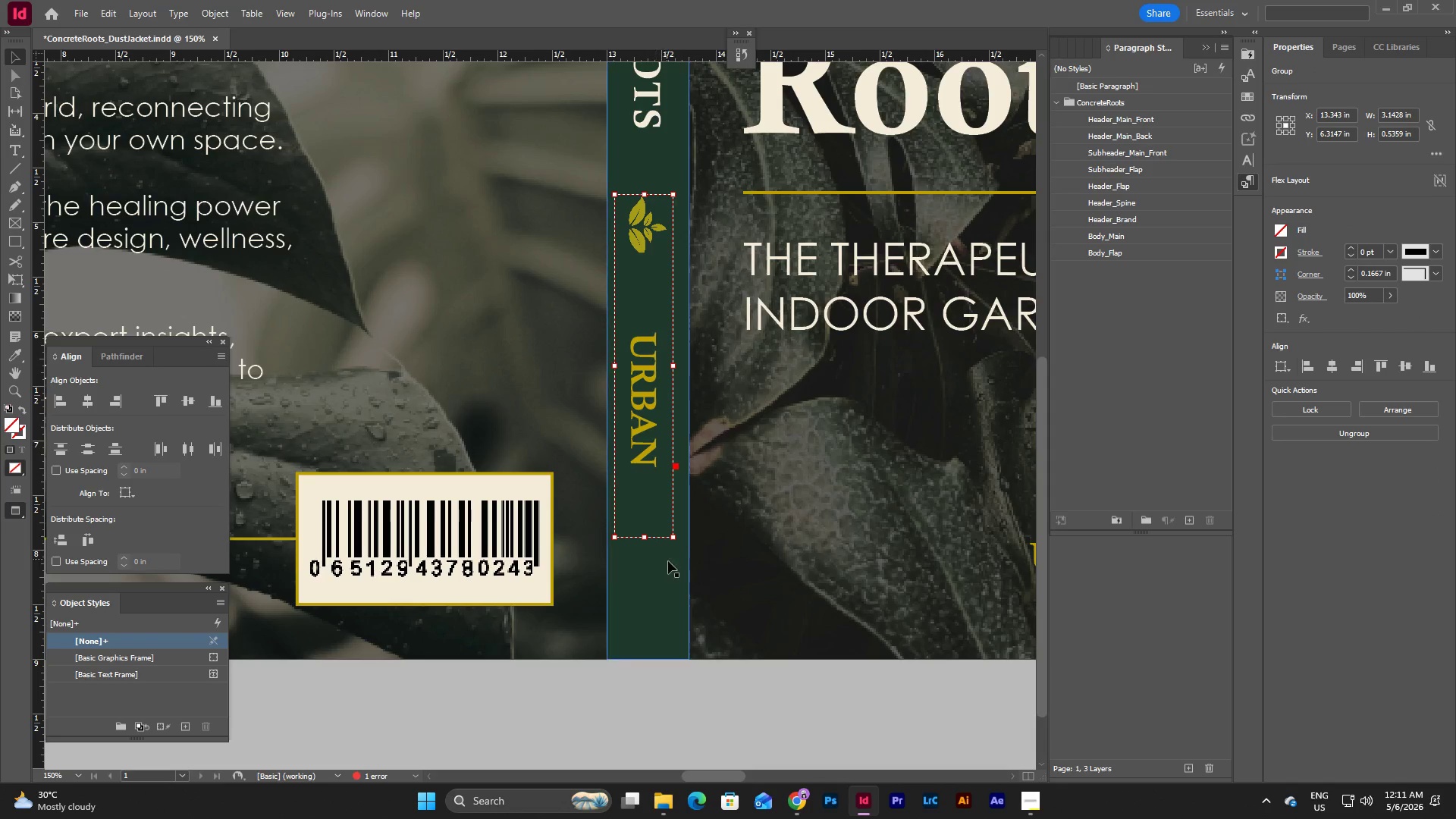 
key(Control+Z)
 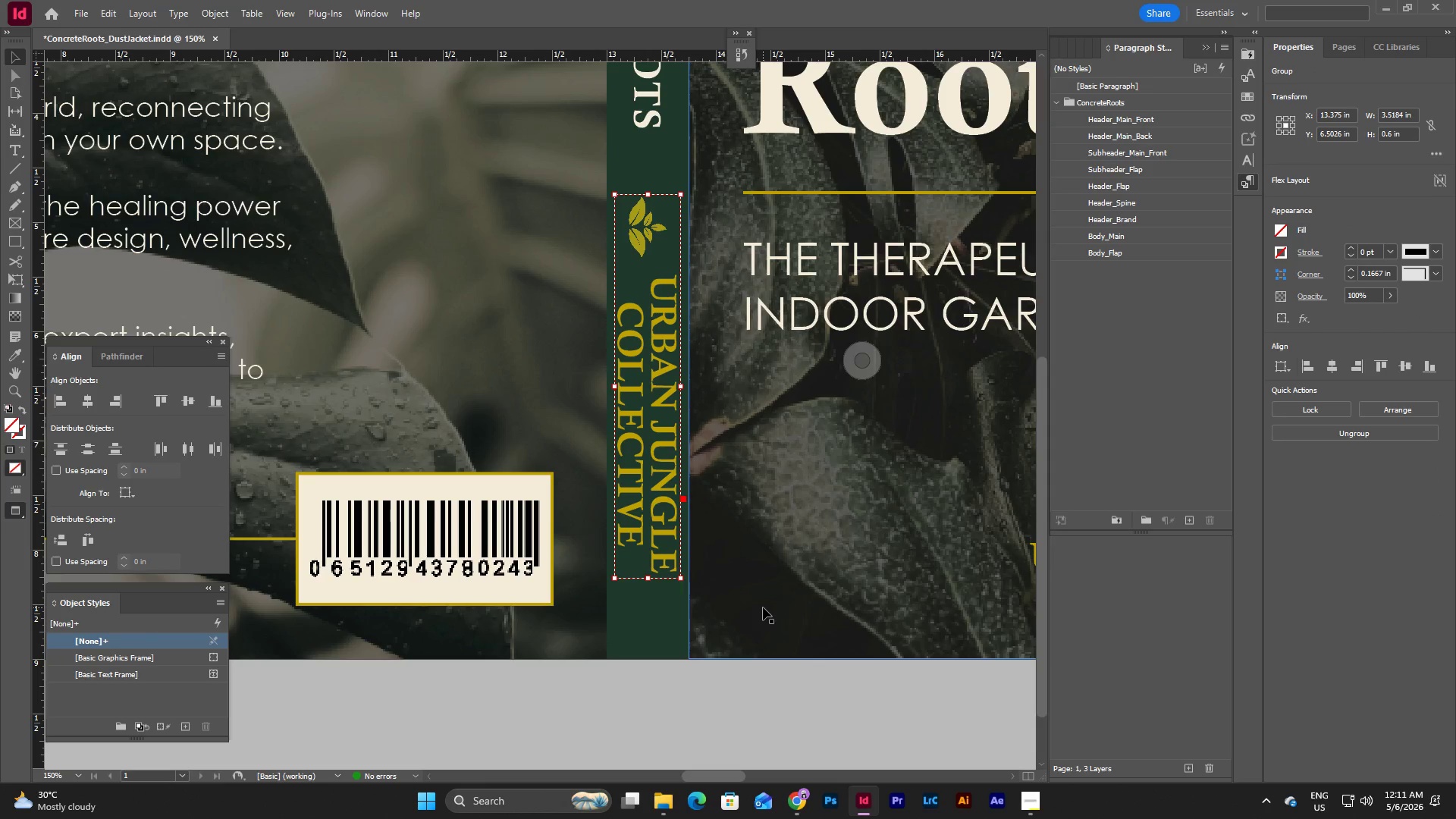 
key(Control+Z)
 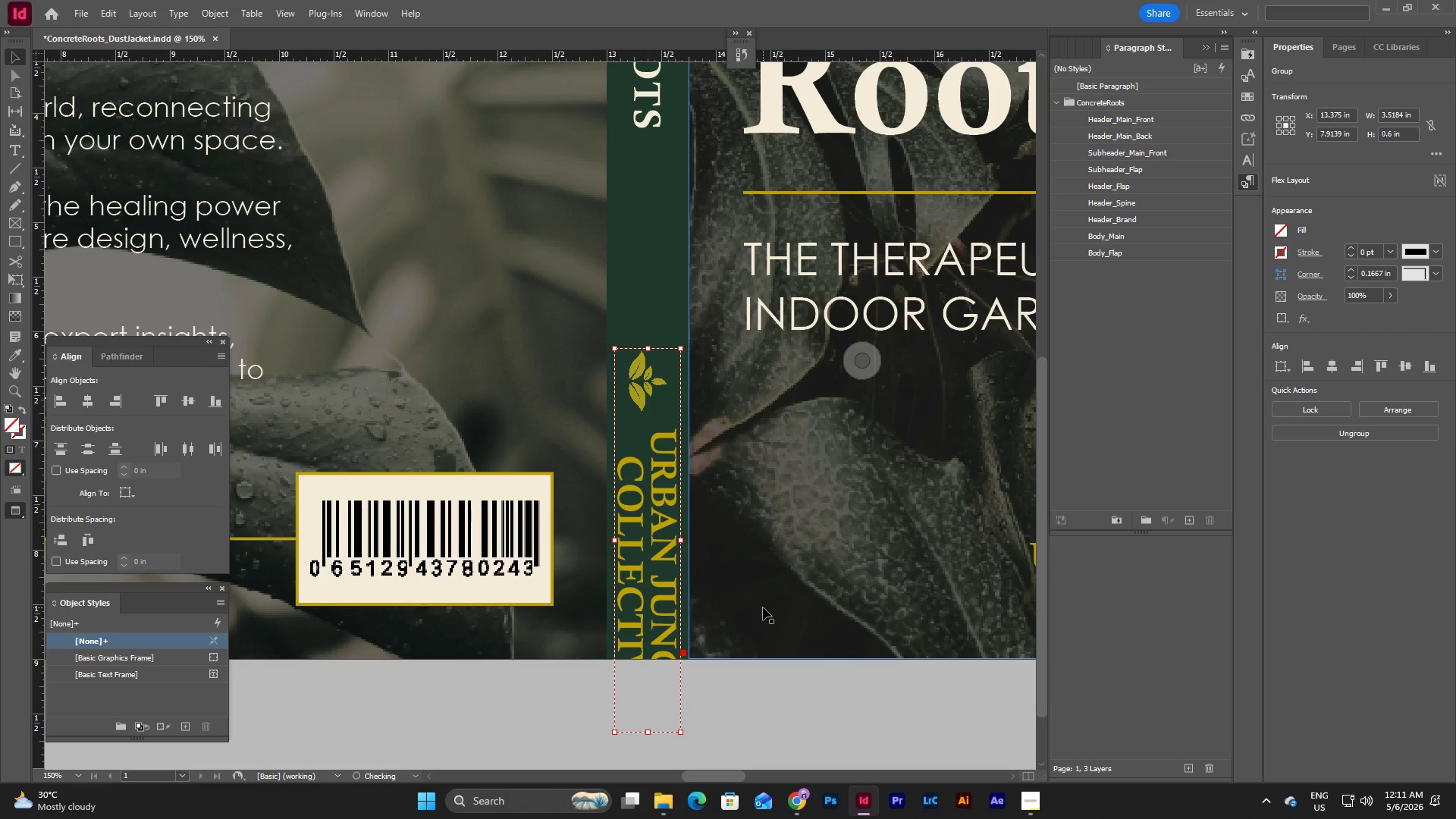 
hold_key(key=ControlLeft, duration=0.62)
 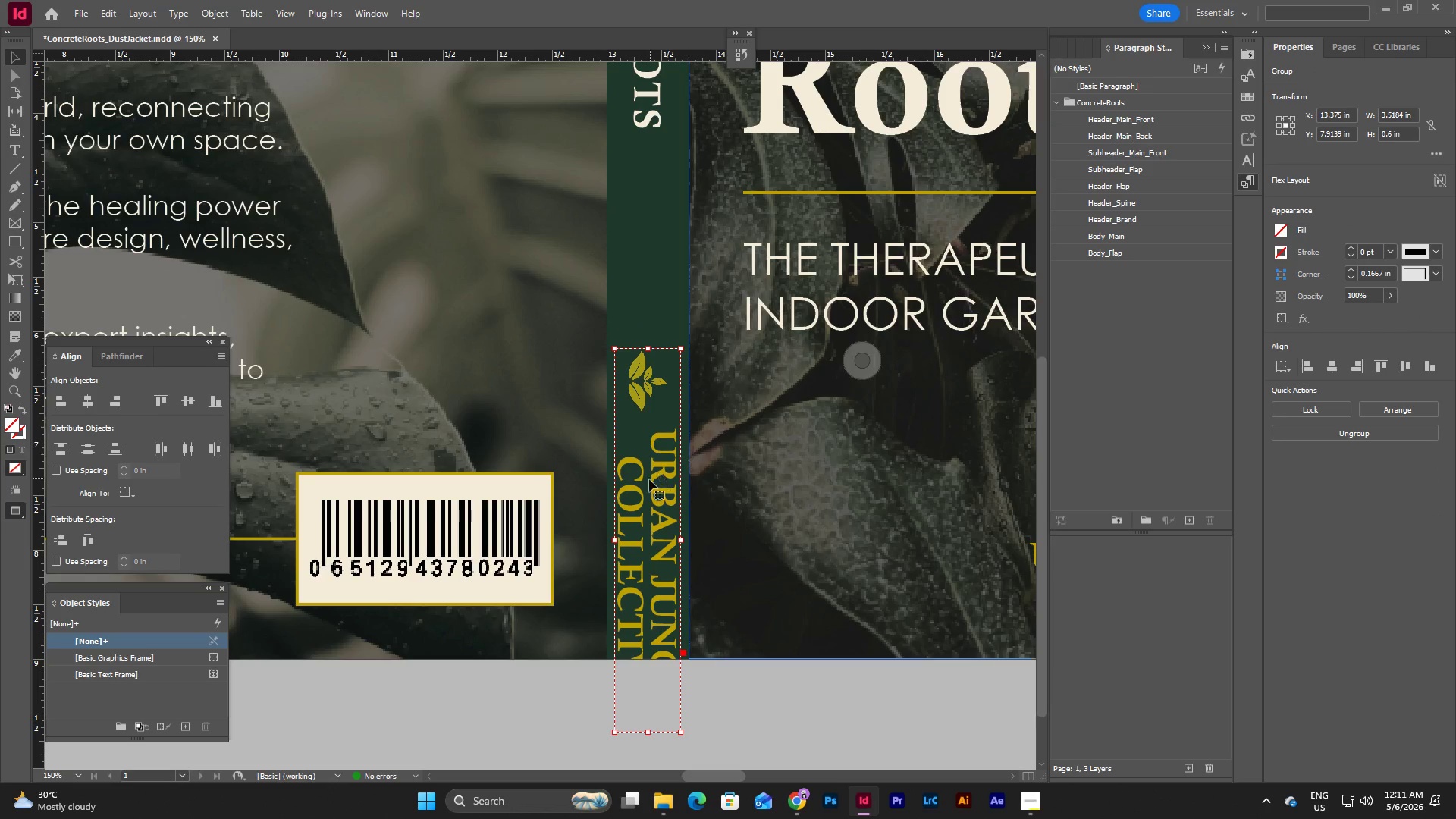 
left_click_drag(start_coordinate=[648, 486], to_coordinate=[650, 329])
 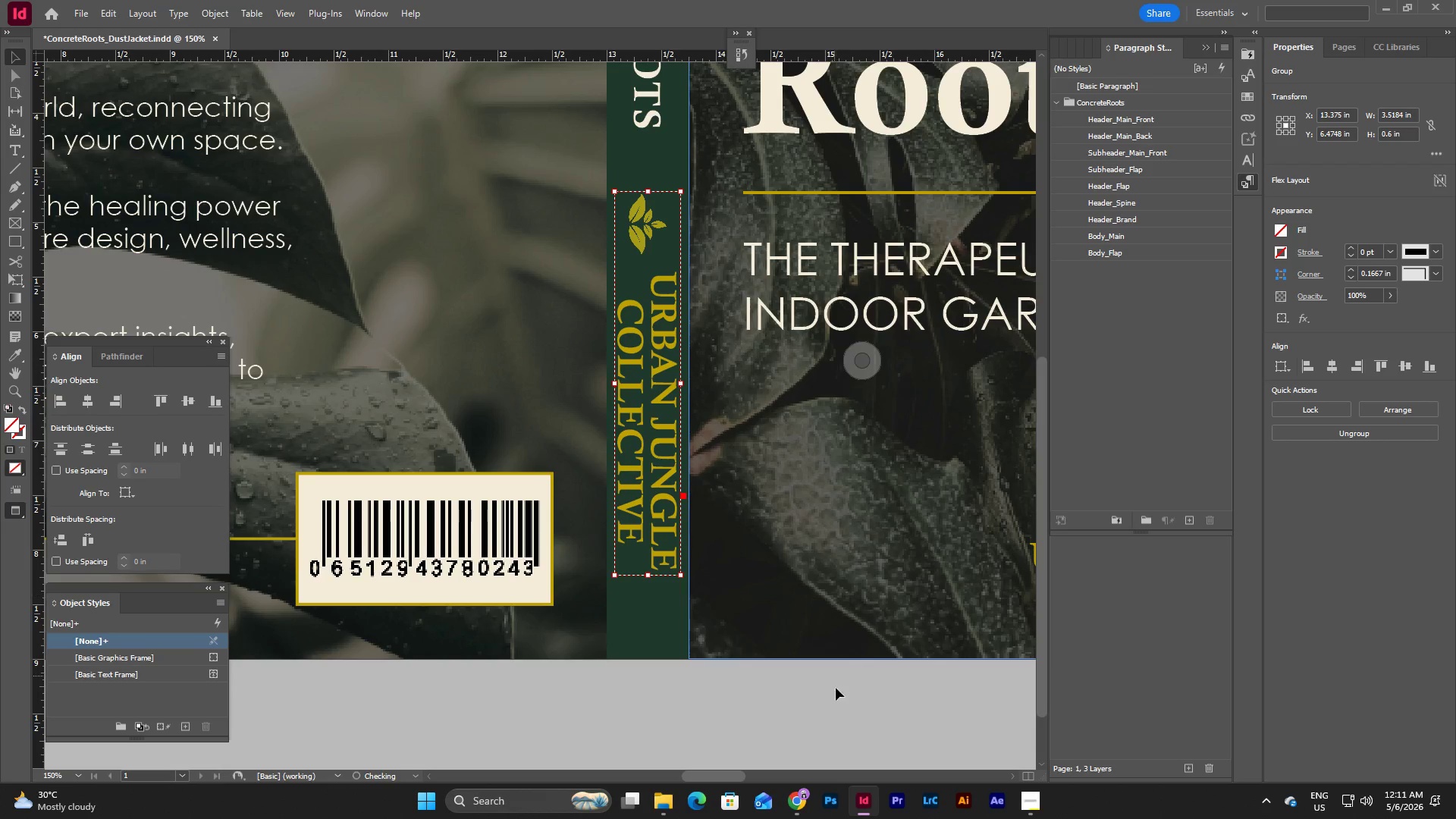 
left_click([838, 700])
 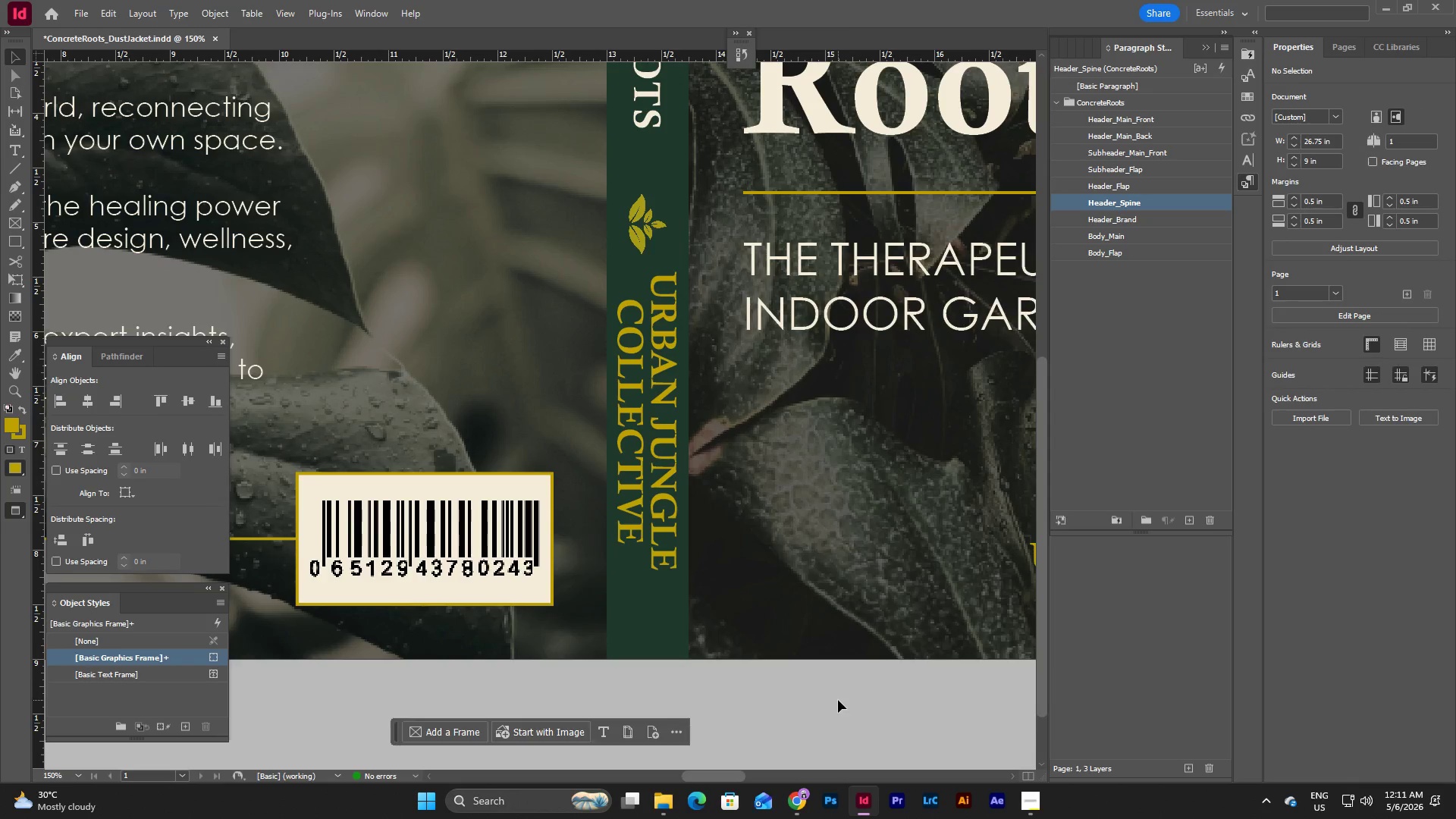 
scroll: coordinate [838, 700], scroll_direction: none, amount: 0.0
 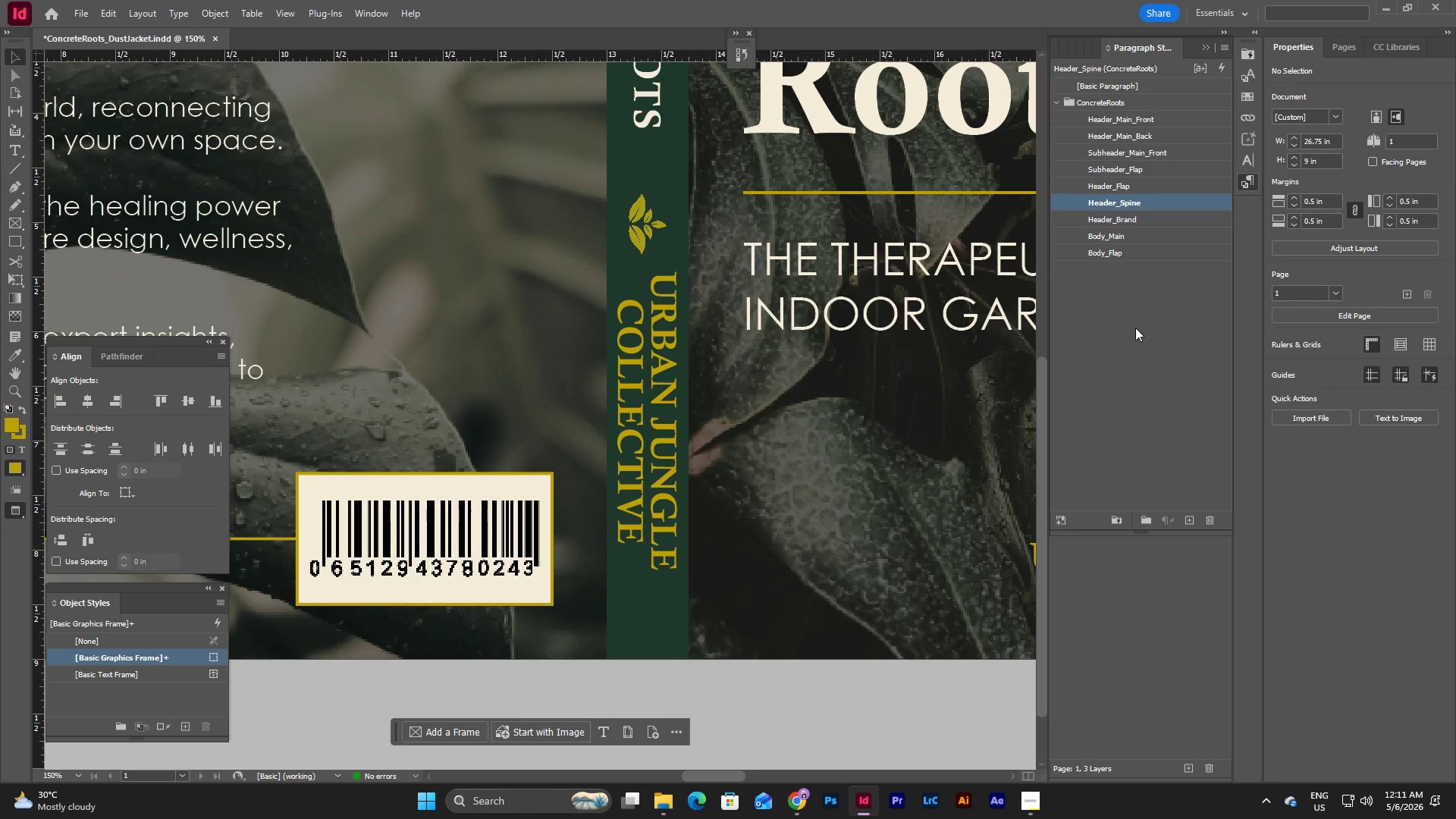 
left_click([1135, 327])
 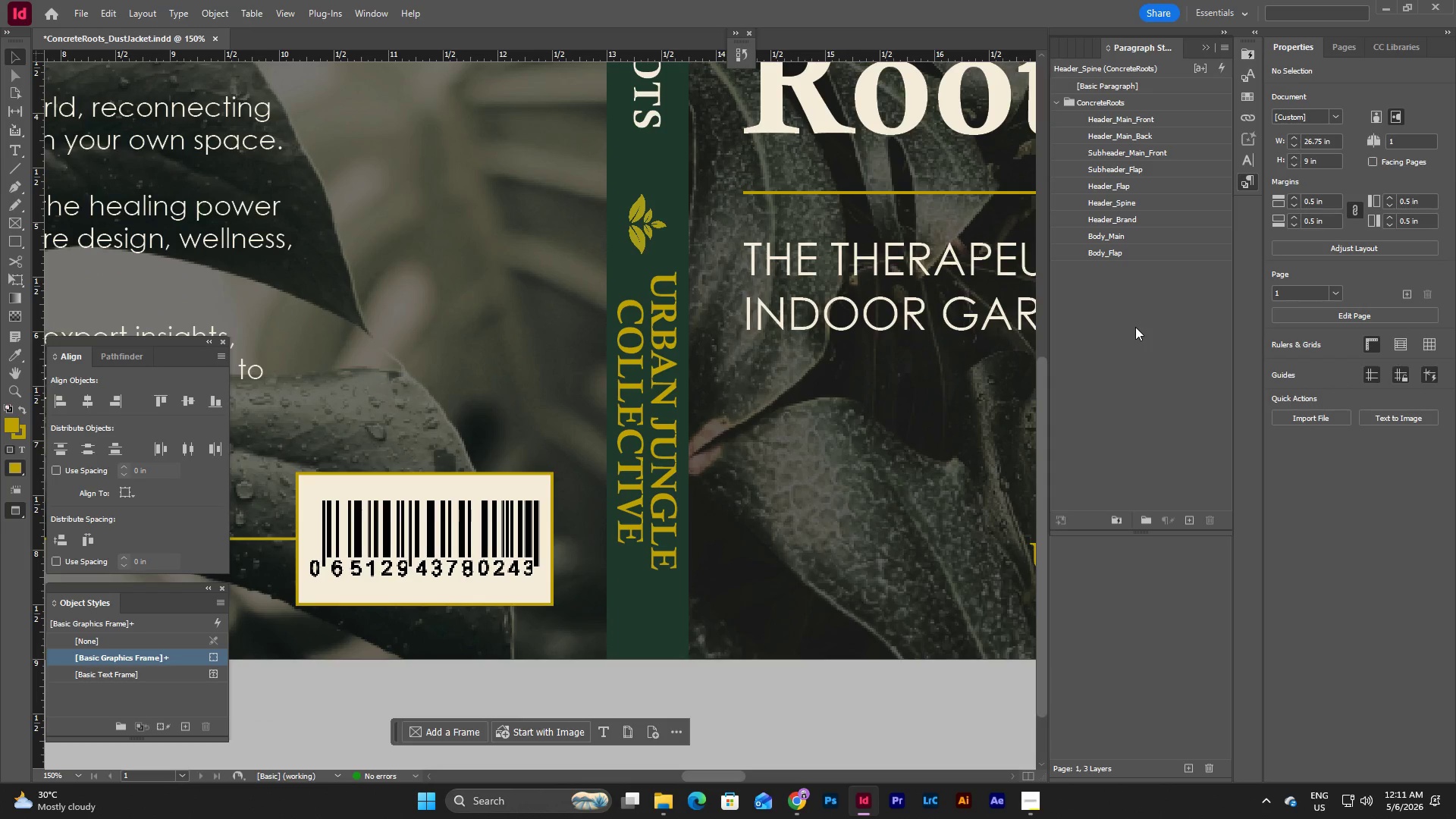 
scroll: coordinate [664, 174], scroll_direction: up, amount: 9.0
 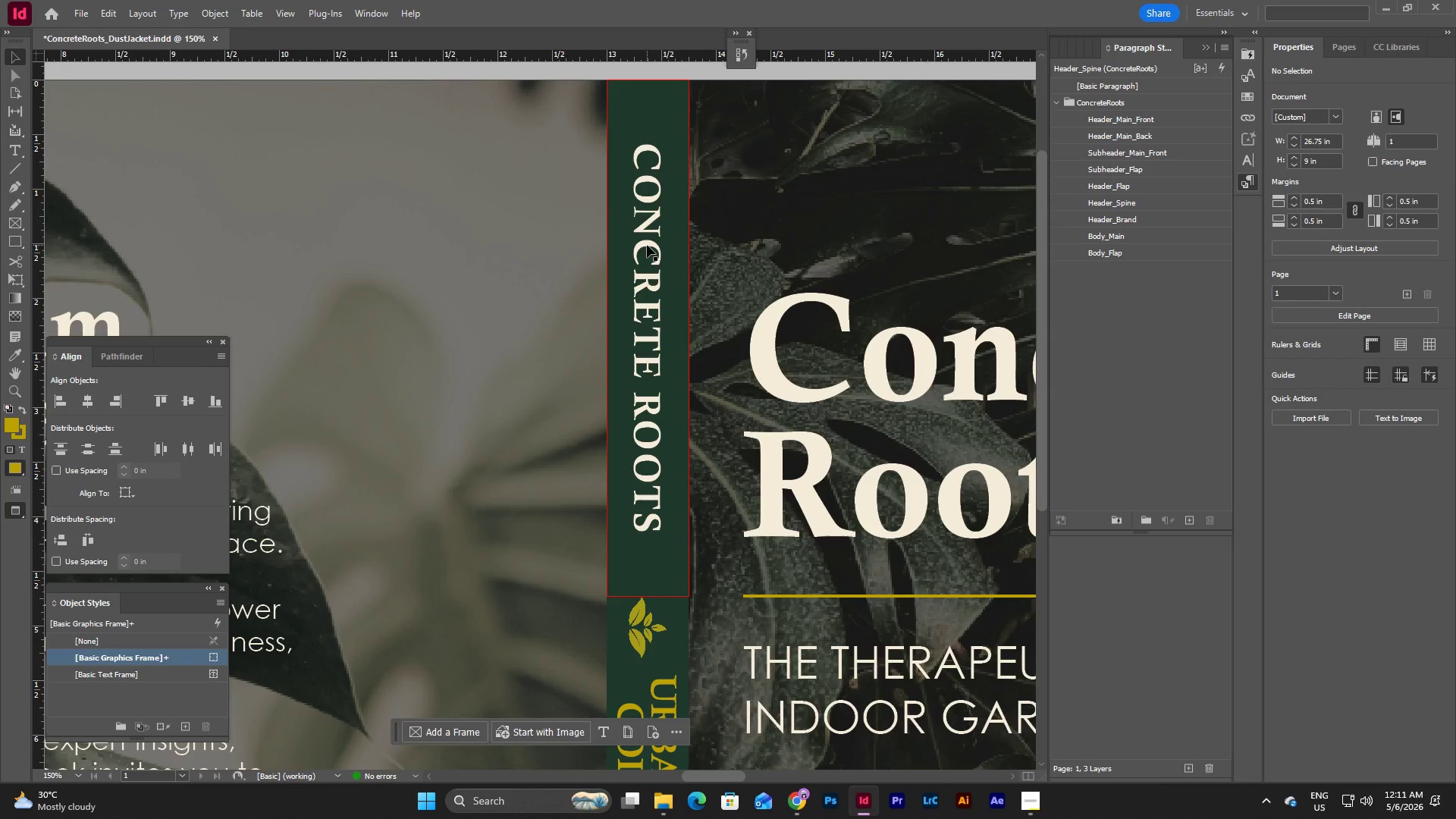 
left_click([647, 245])
 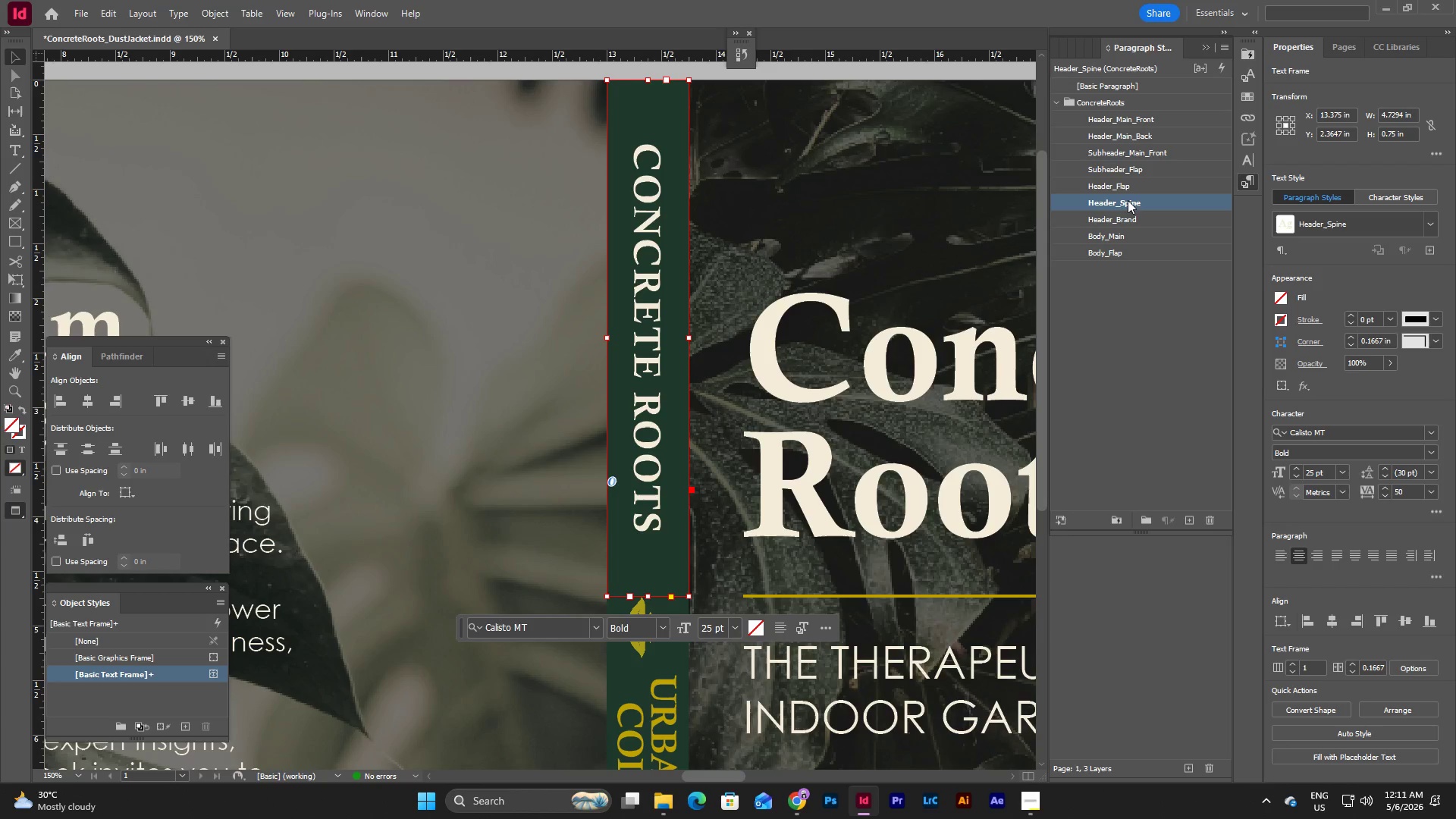 
double_click([1128, 201])
 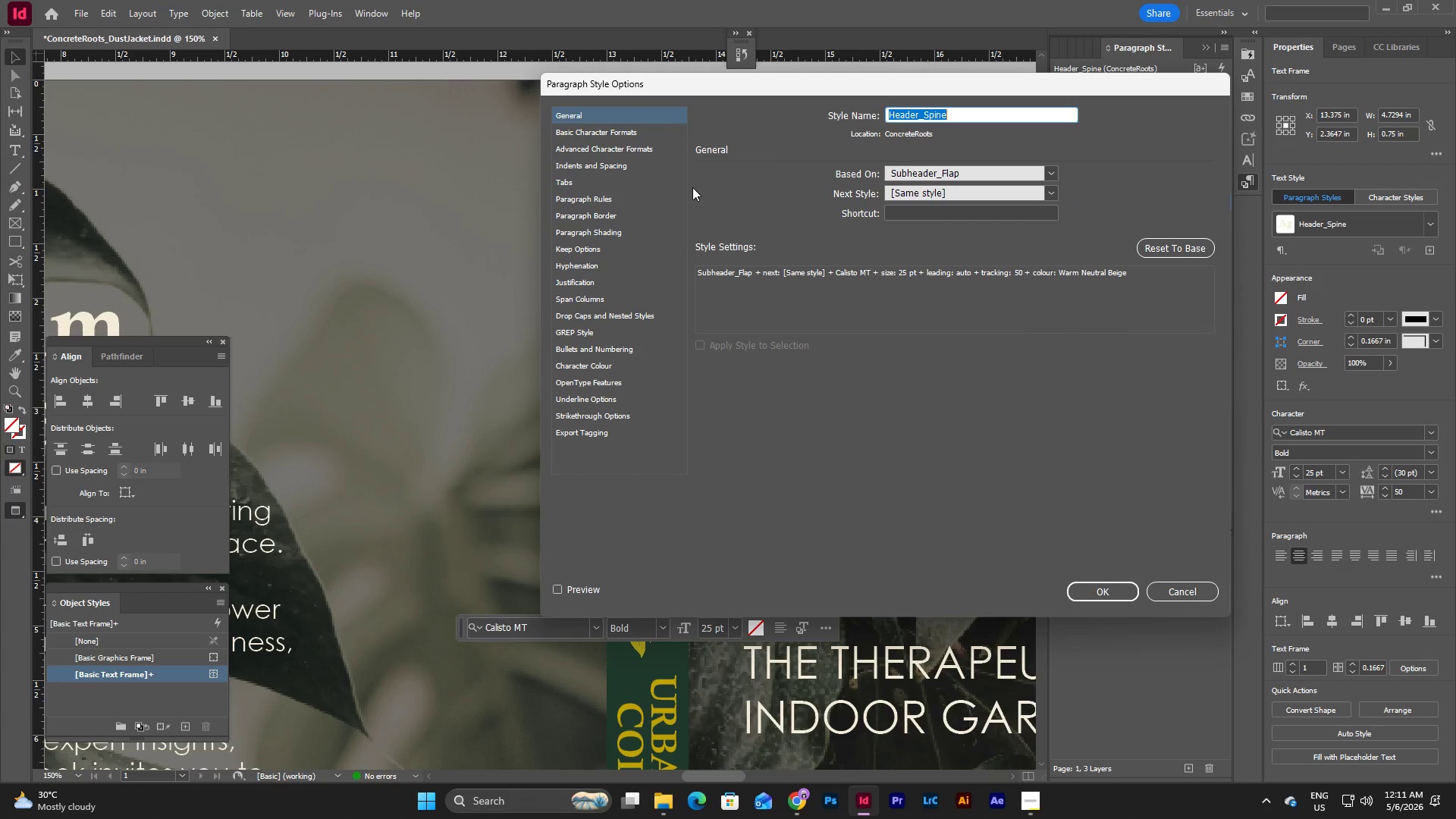 
left_click([632, 140])
 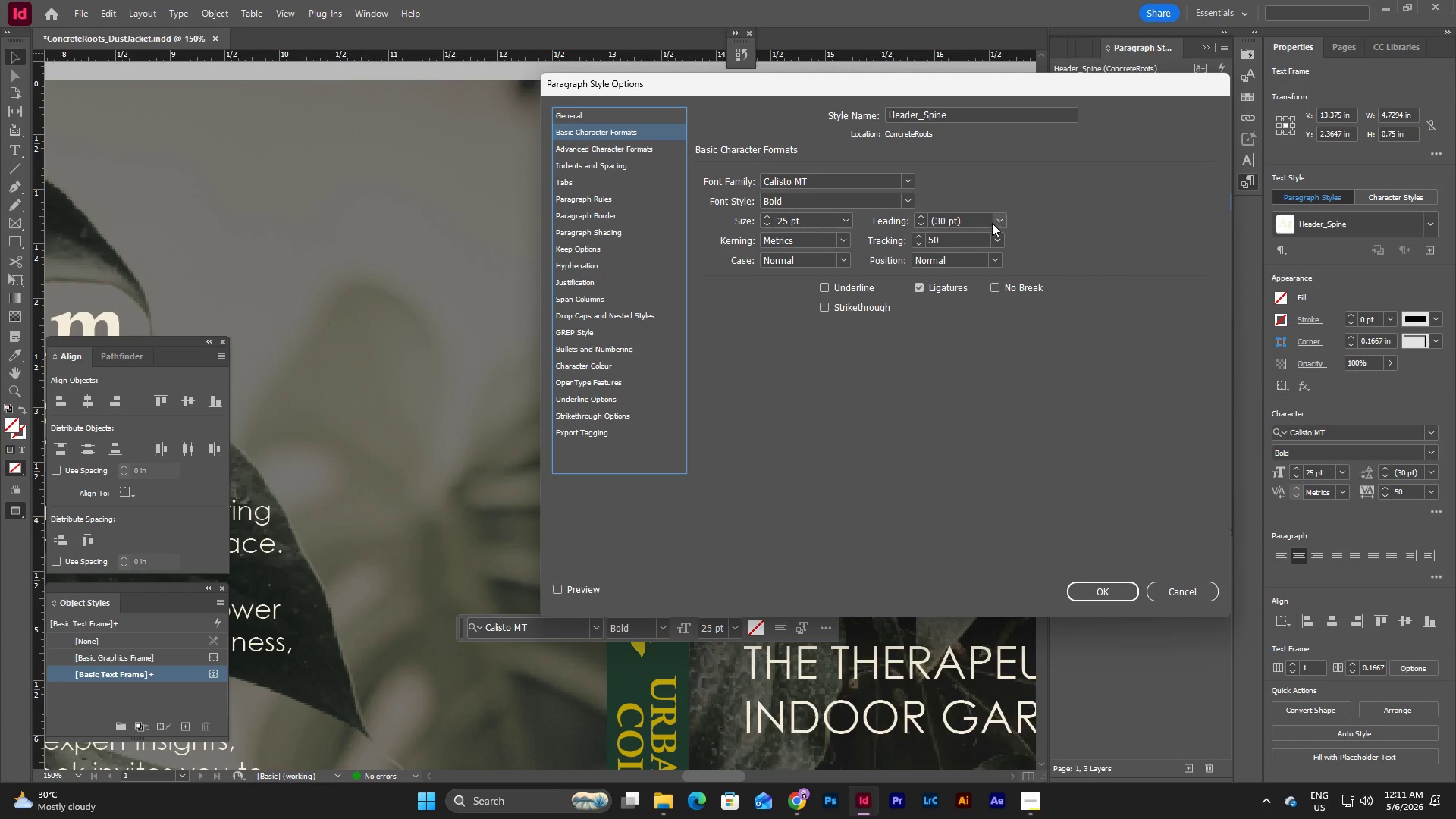 
left_click([999, 240])
 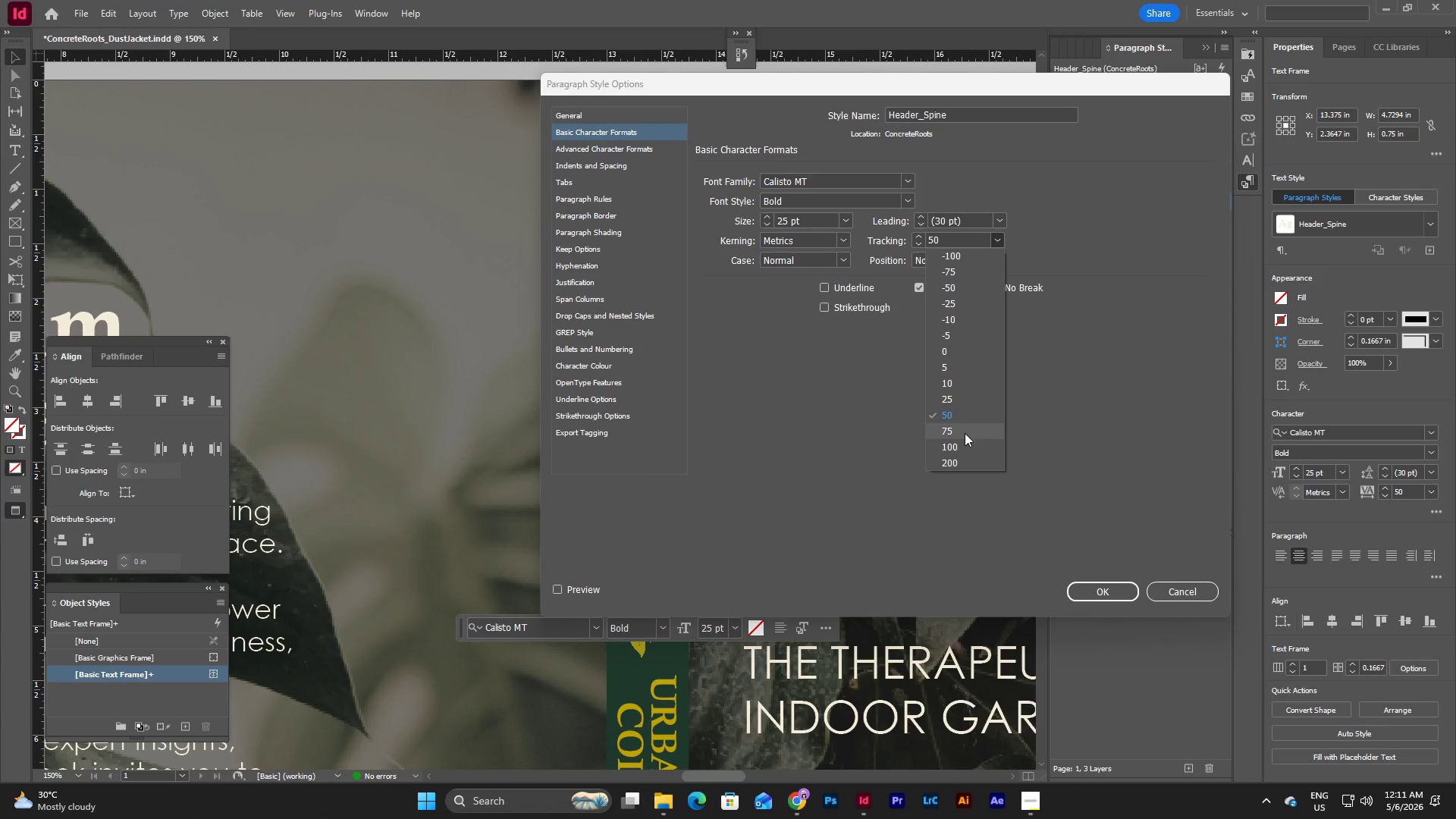 
left_click([965, 441])
 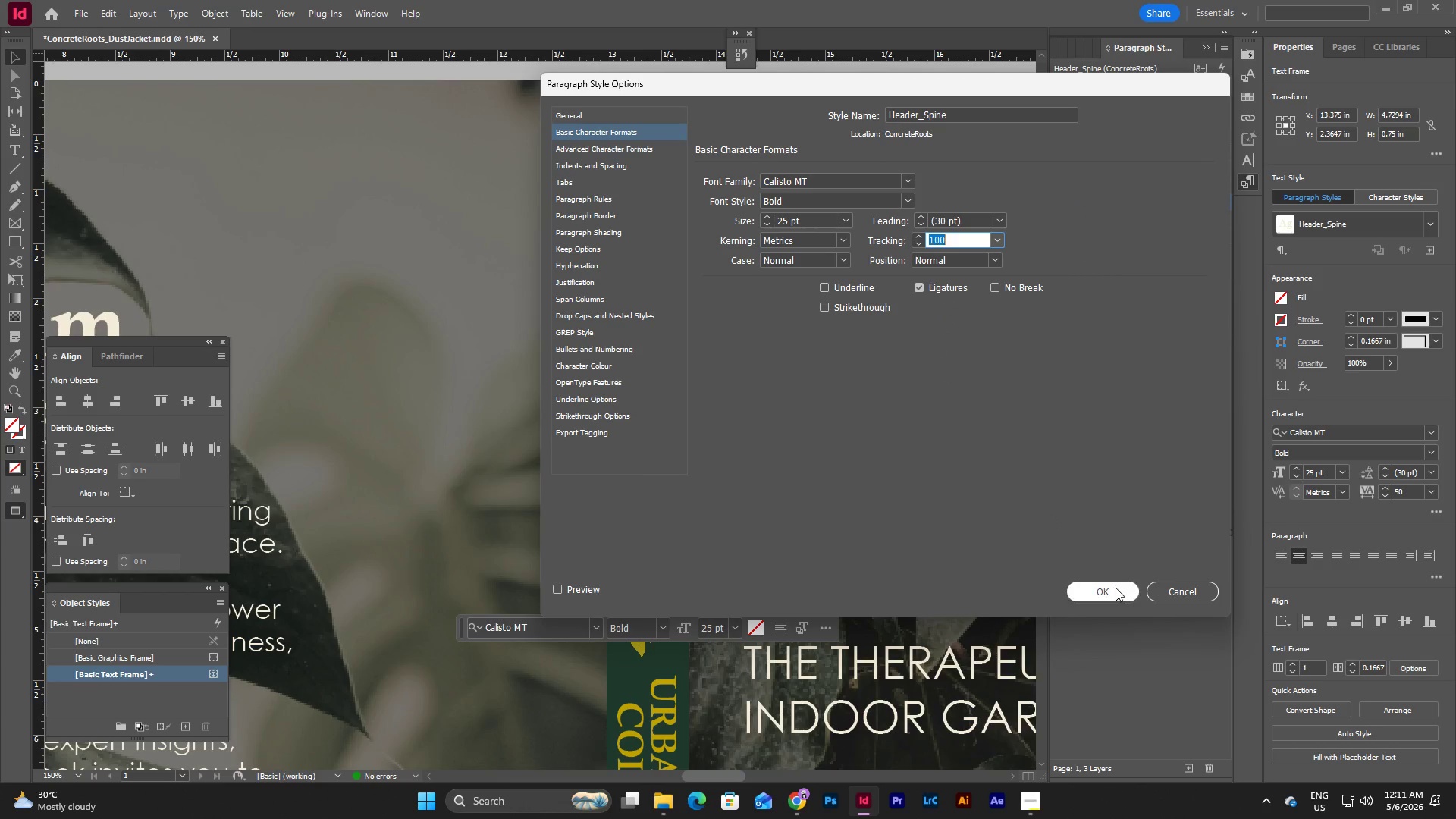 
left_click([1118, 600])
 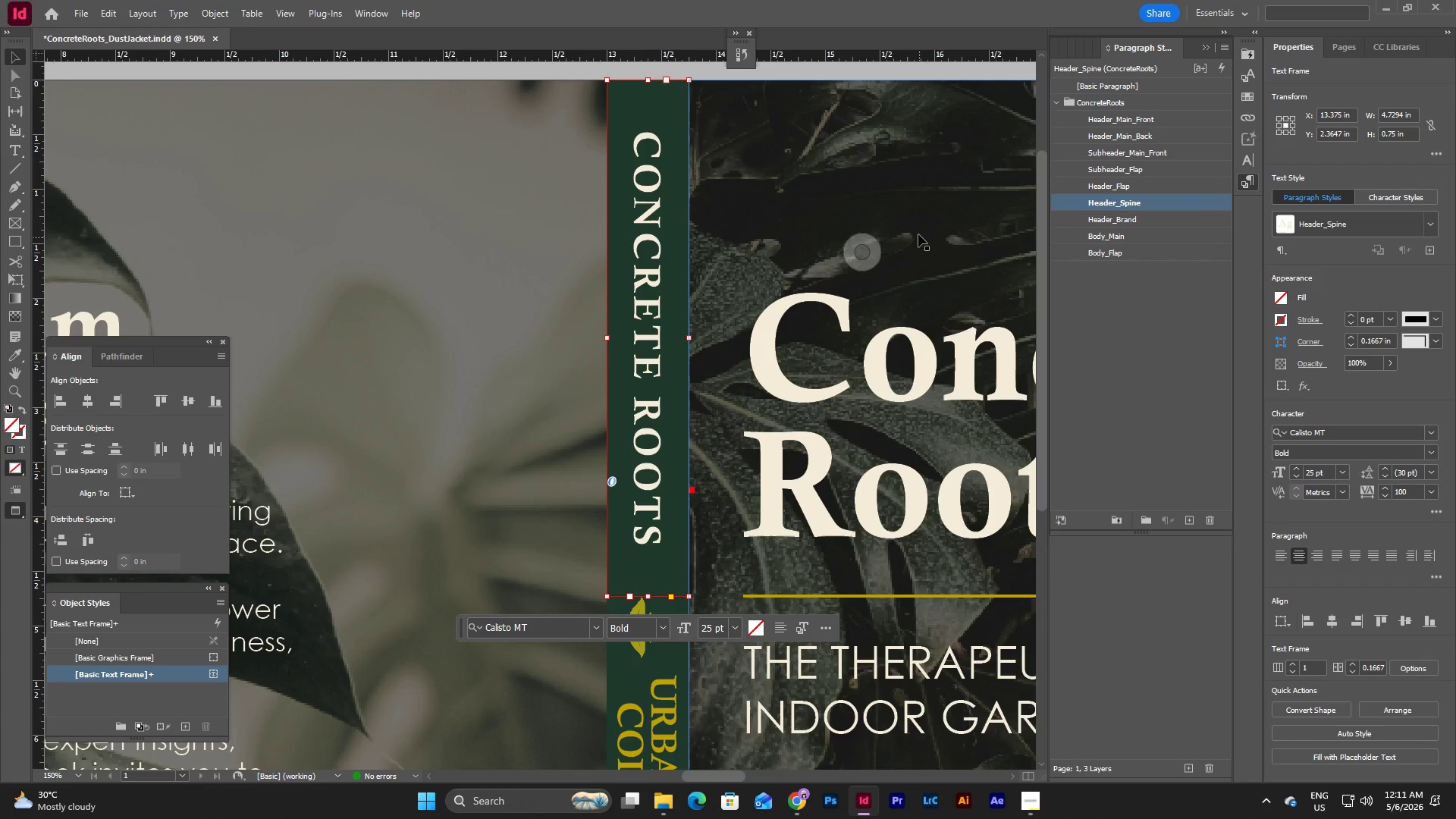 
scroll: coordinate [918, 234], scroll_direction: down, amount: 4.0
 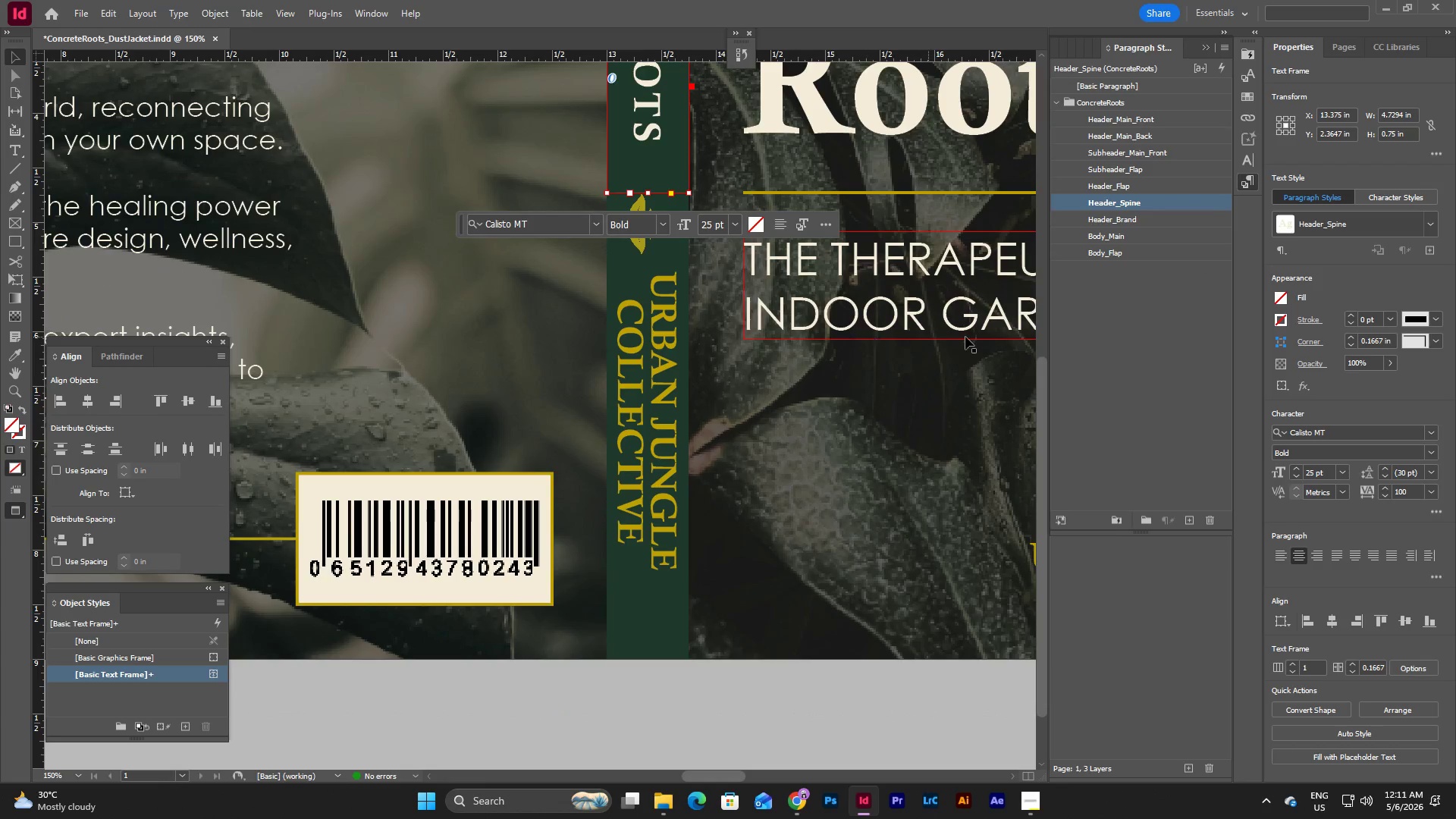 
left_click([1115, 328])
 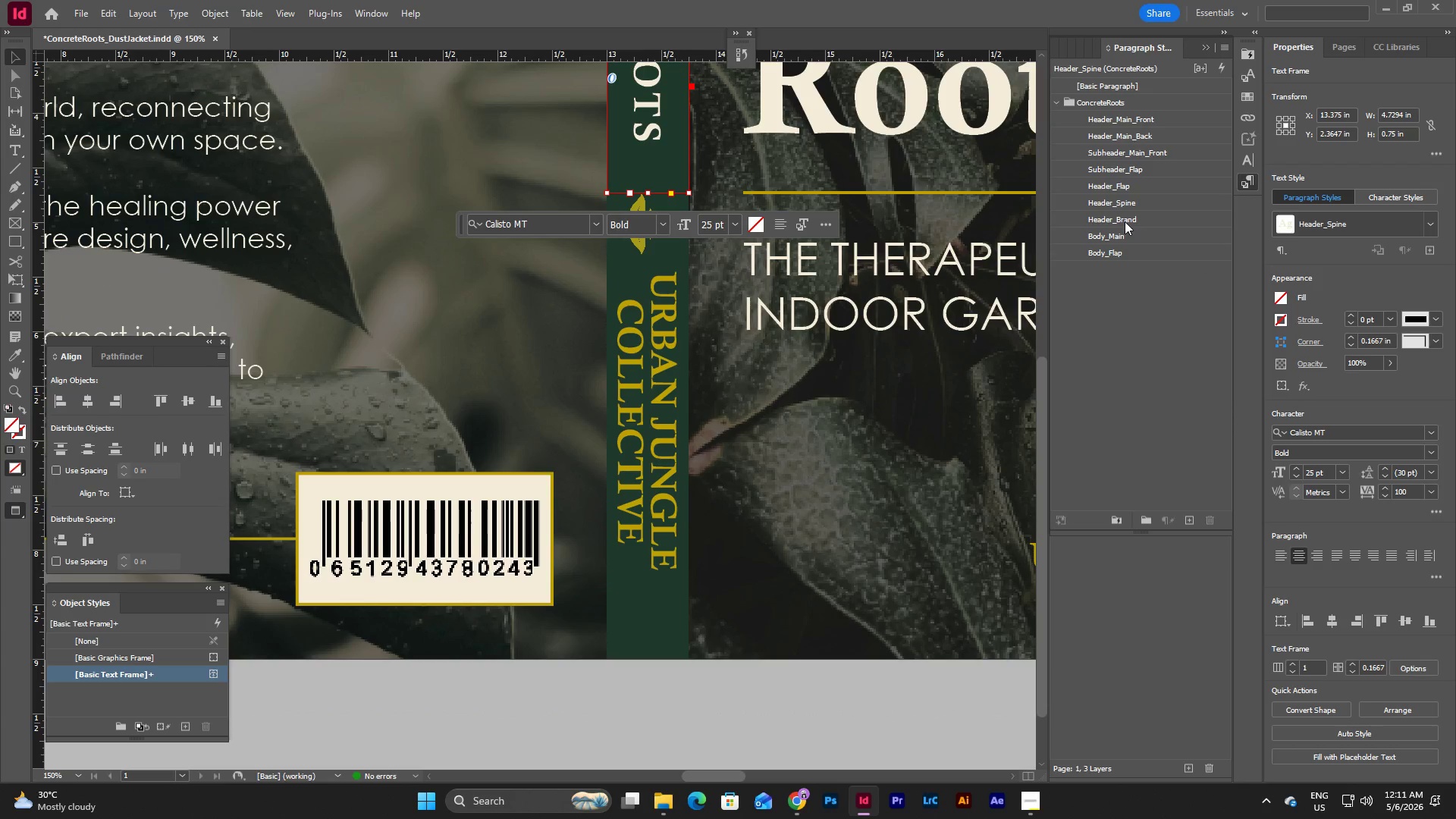 
left_click([1125, 221])
 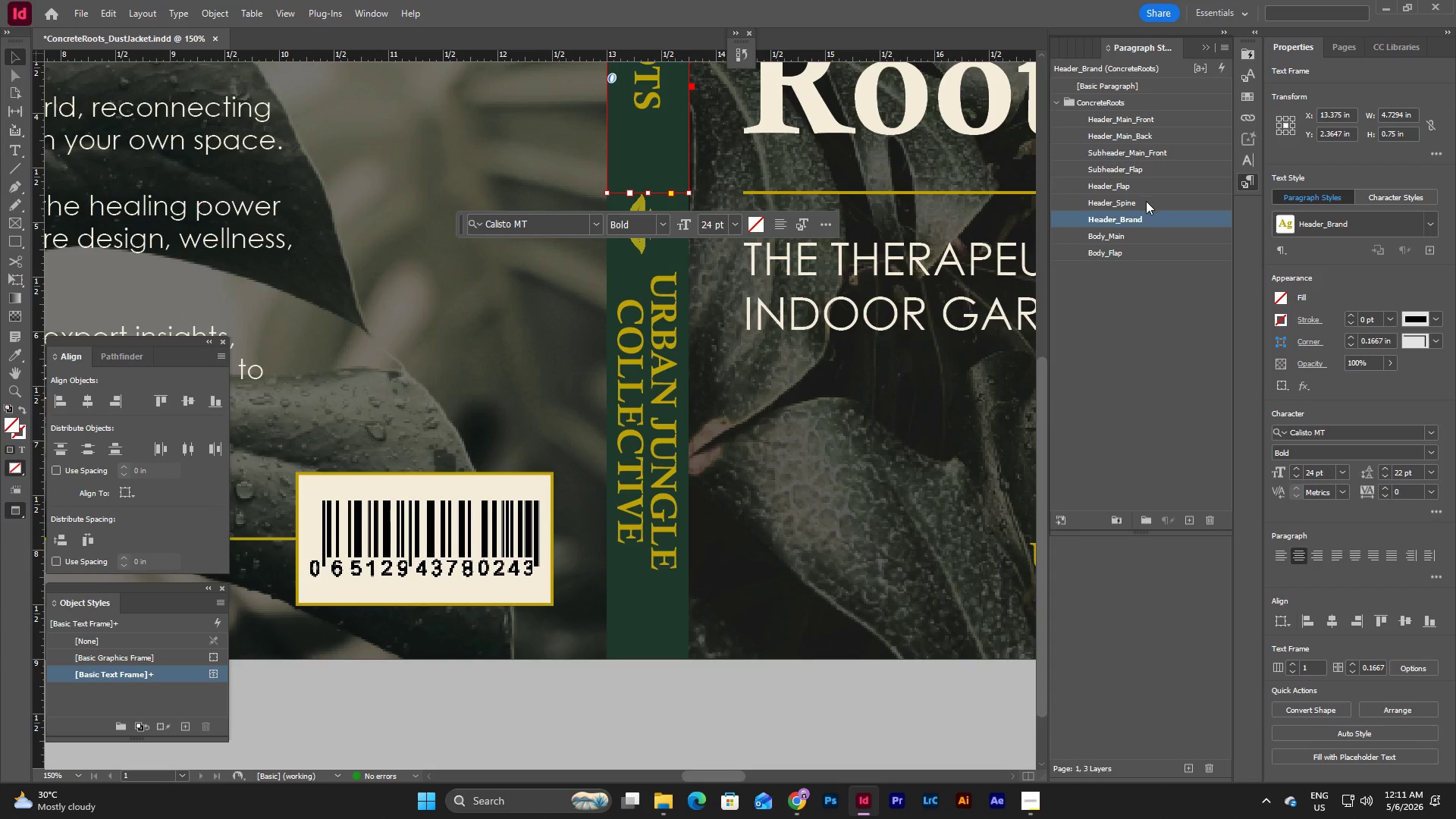 
double_click([1144, 322])
 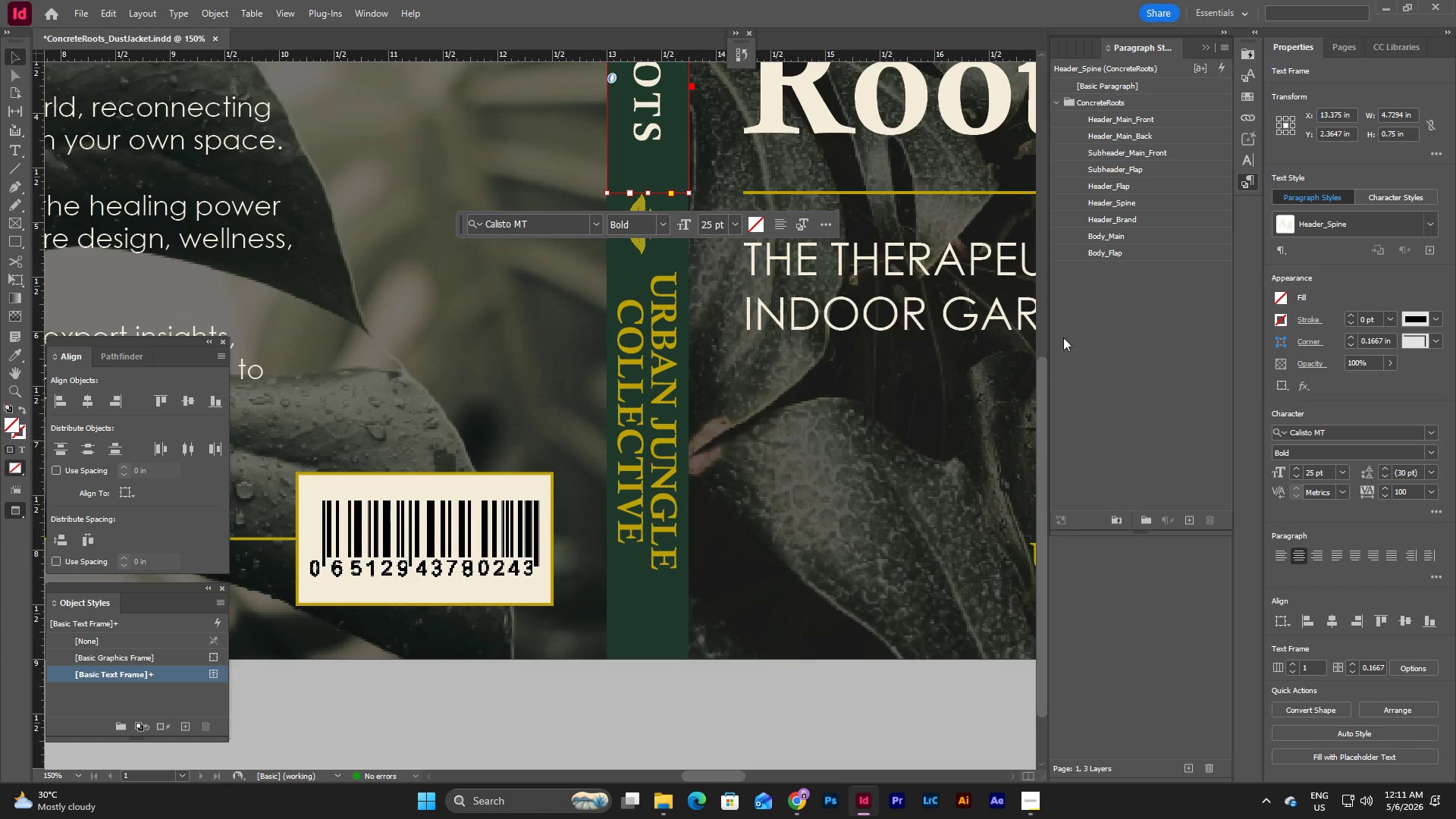 
left_click([921, 750])
 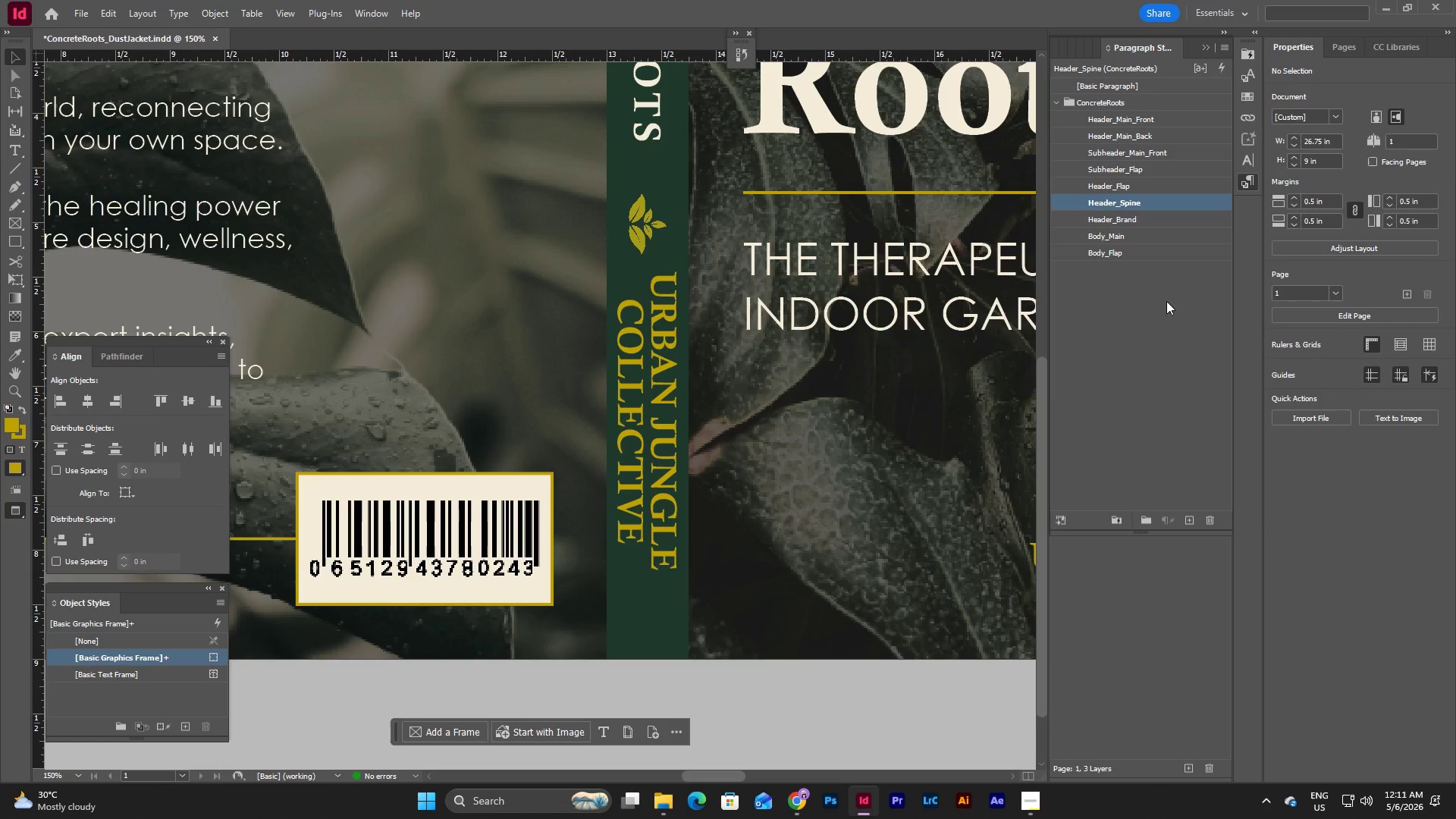 
left_click([1146, 316])
 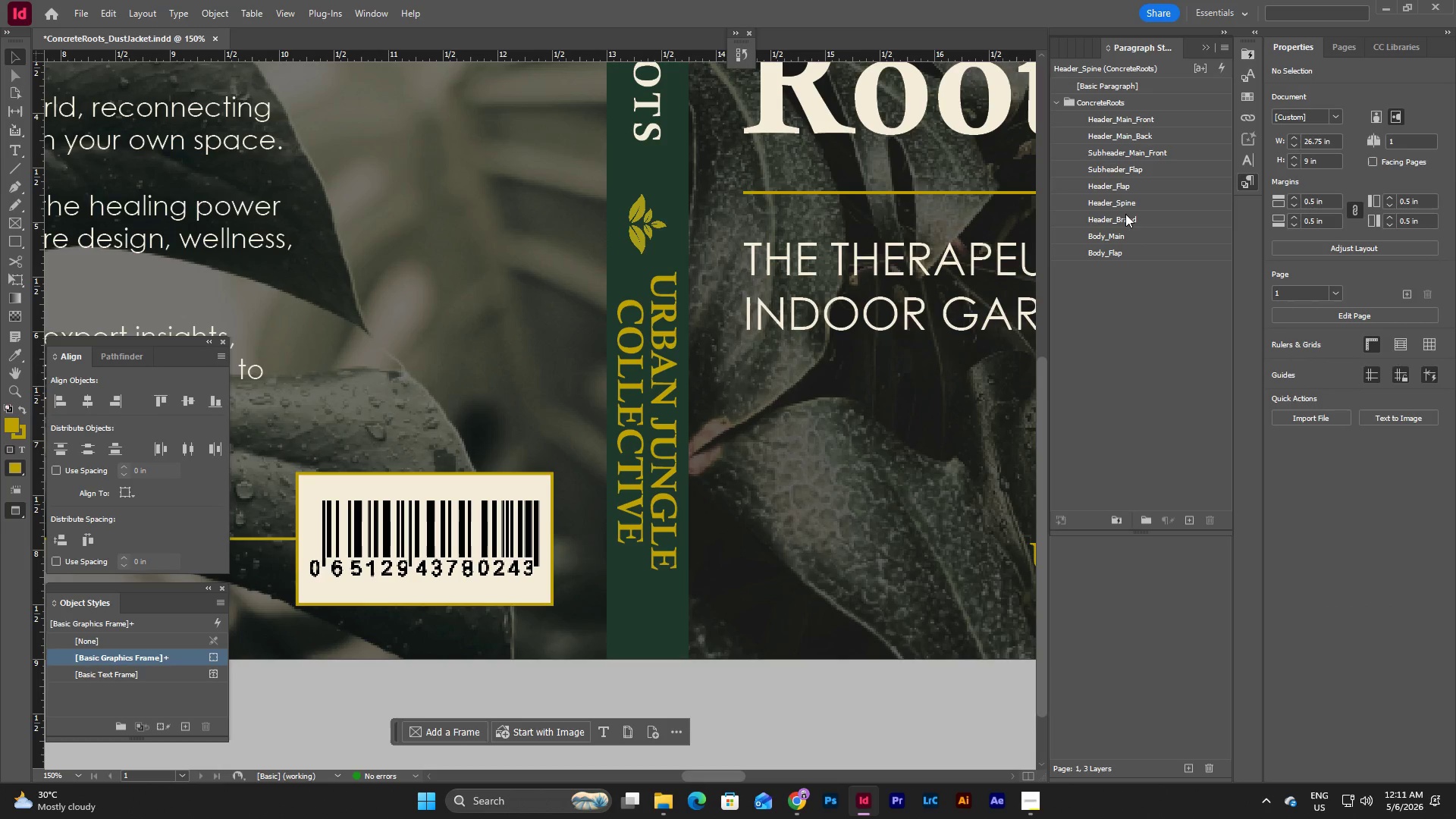 
wait(9.33)
 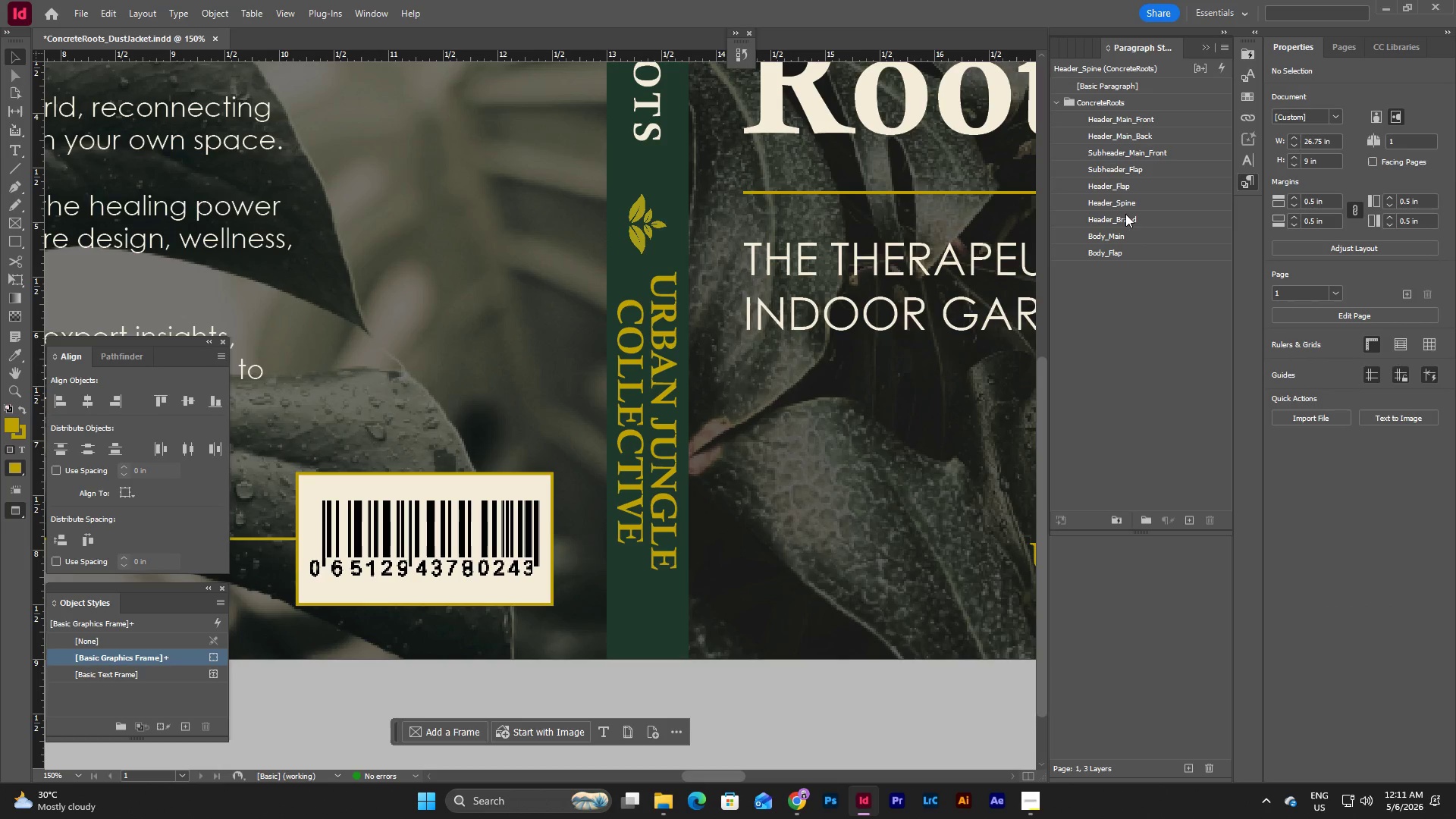 
left_click([1125, 222])
 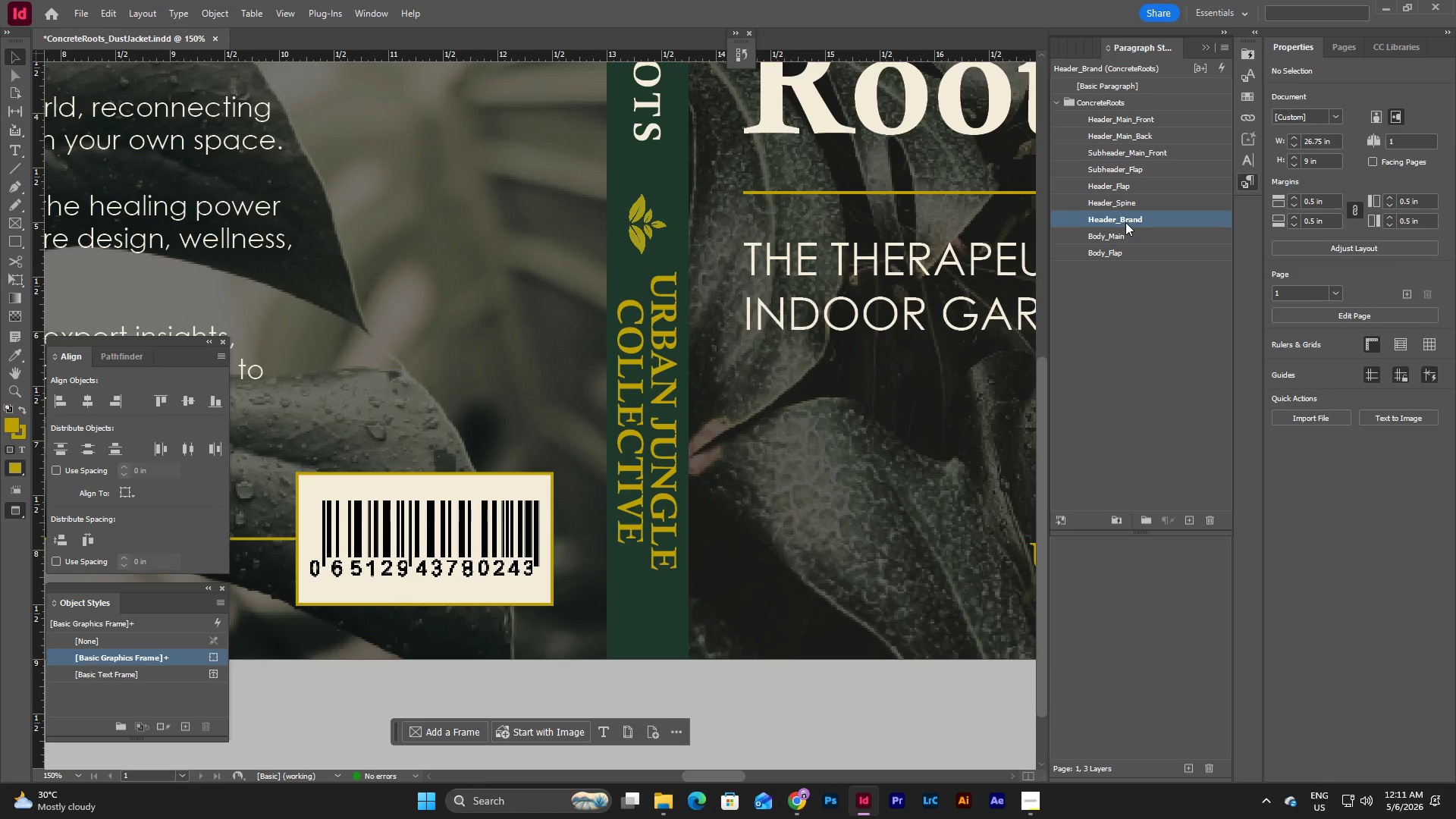 
right_click([1125, 222])
 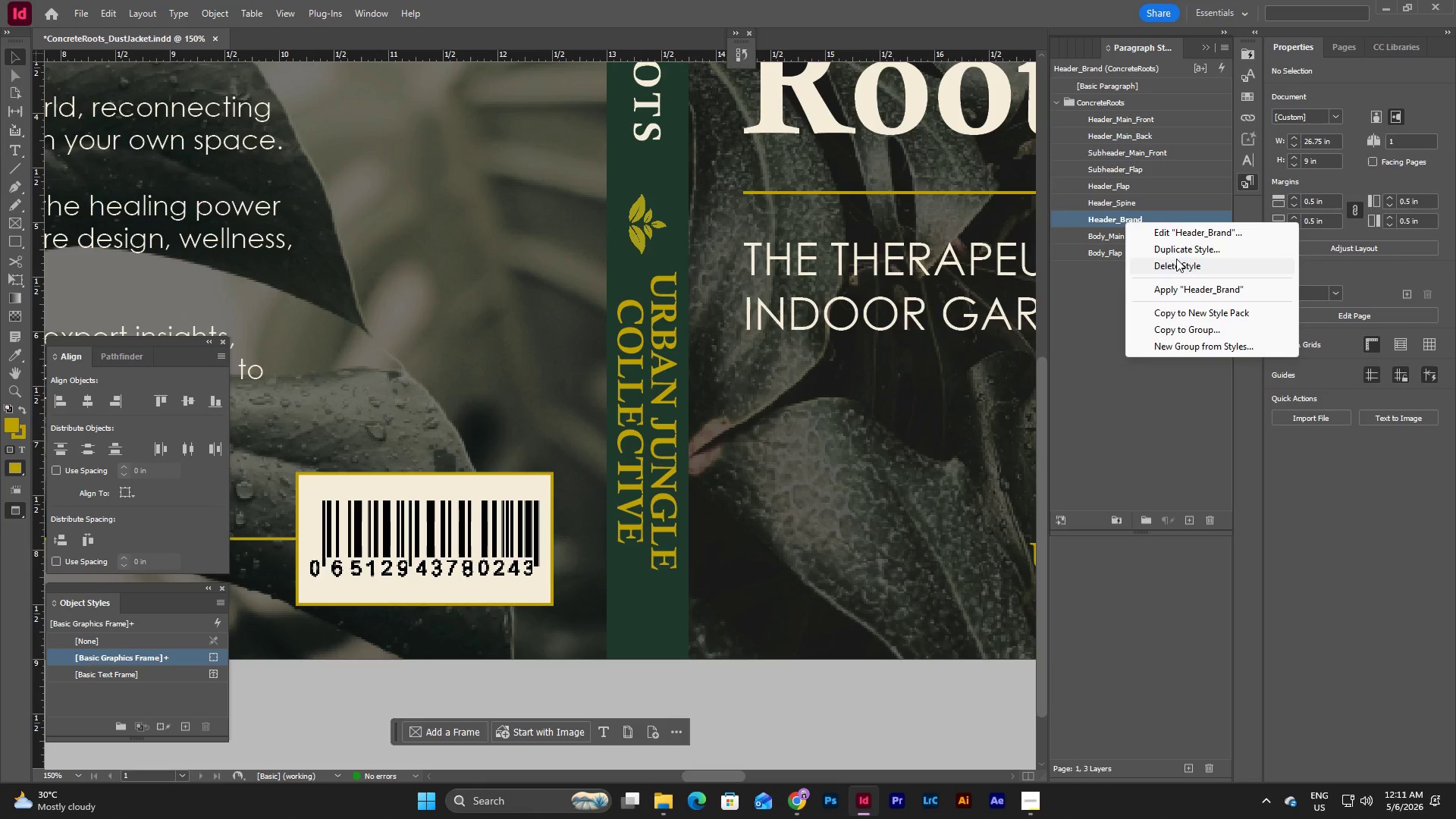 
left_click([1175, 249])
 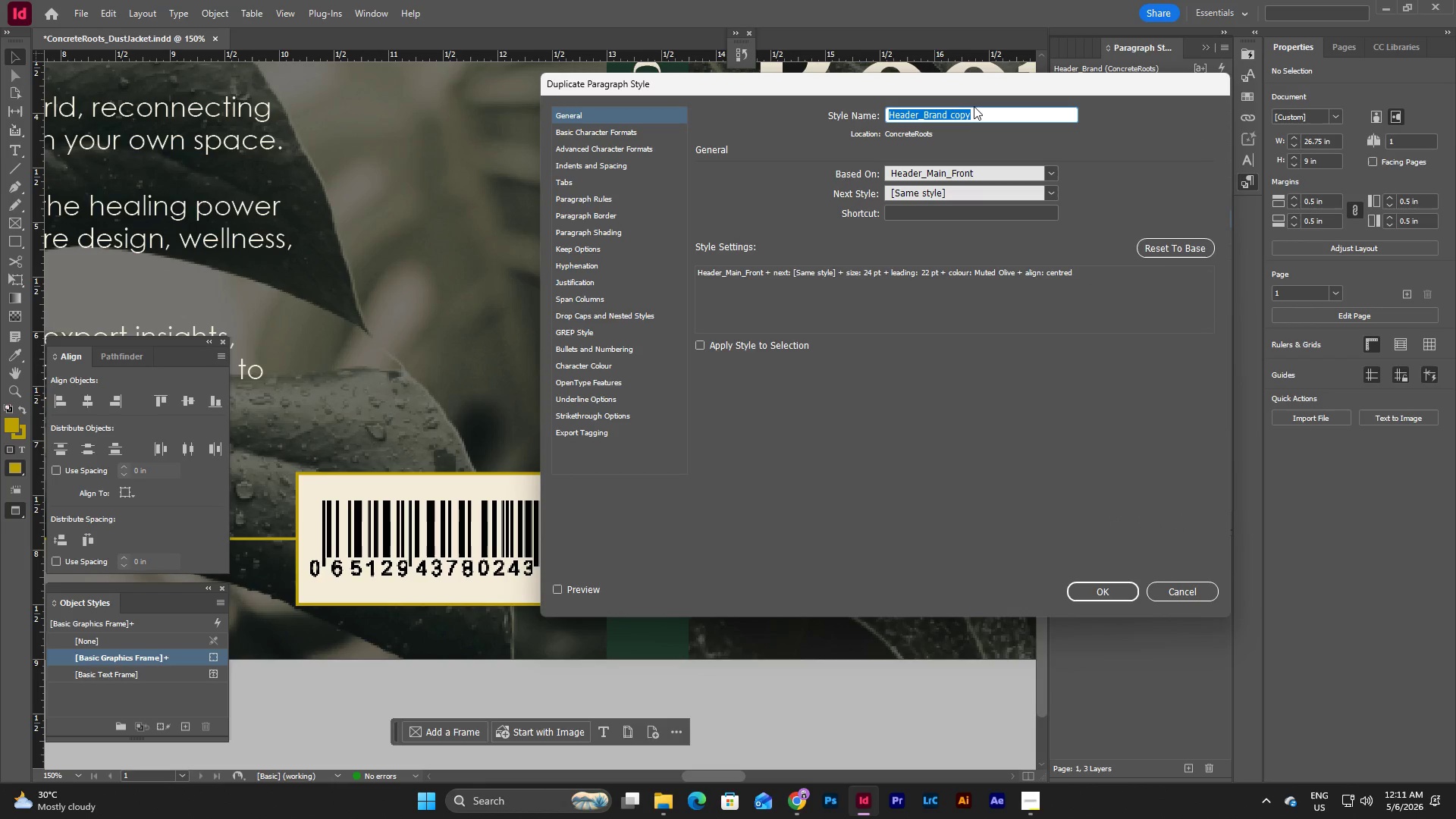 
double_click([981, 116])
 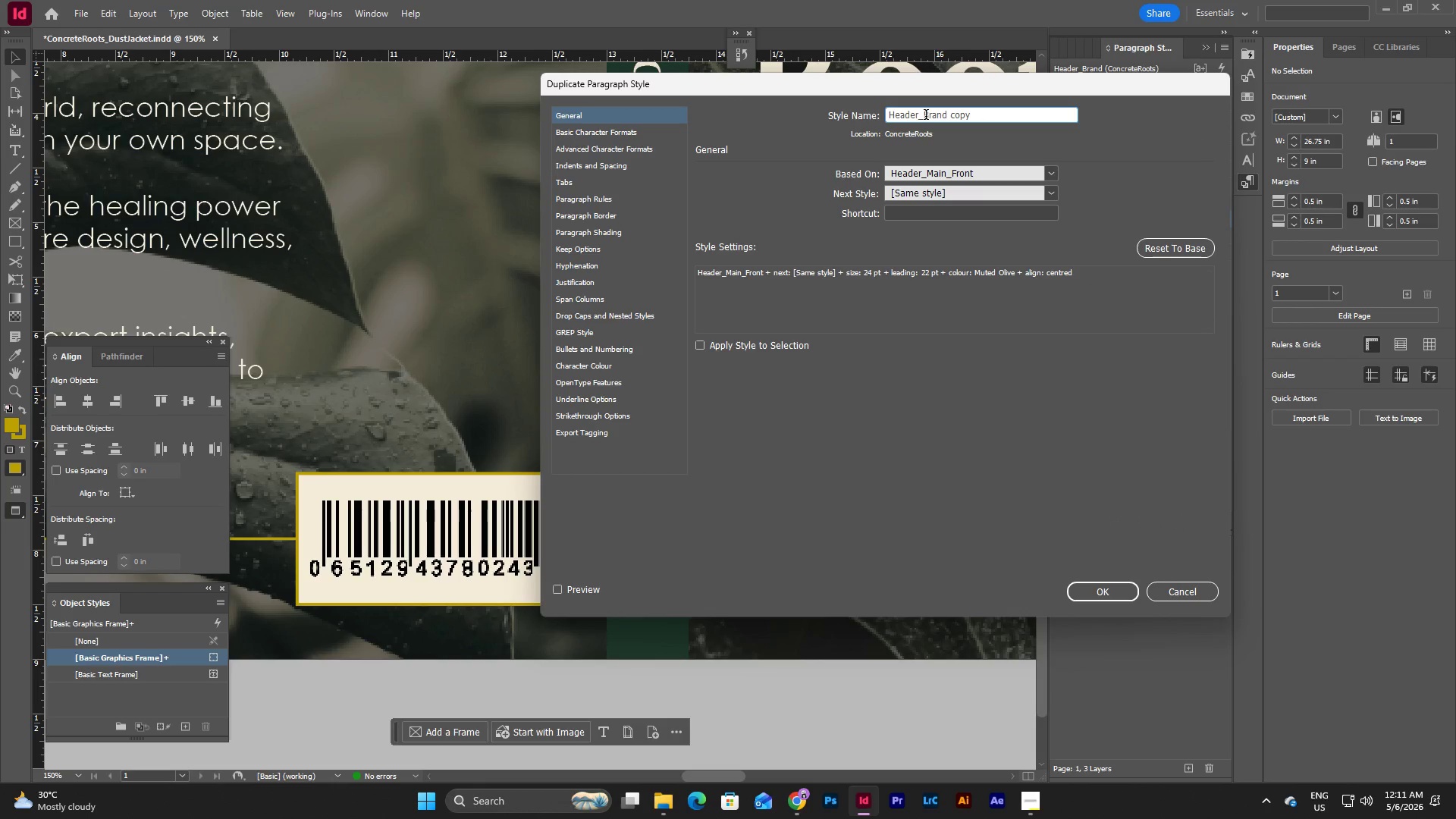 
left_click_drag(start_coordinate=[926, 116], to_coordinate=[990, 124])
 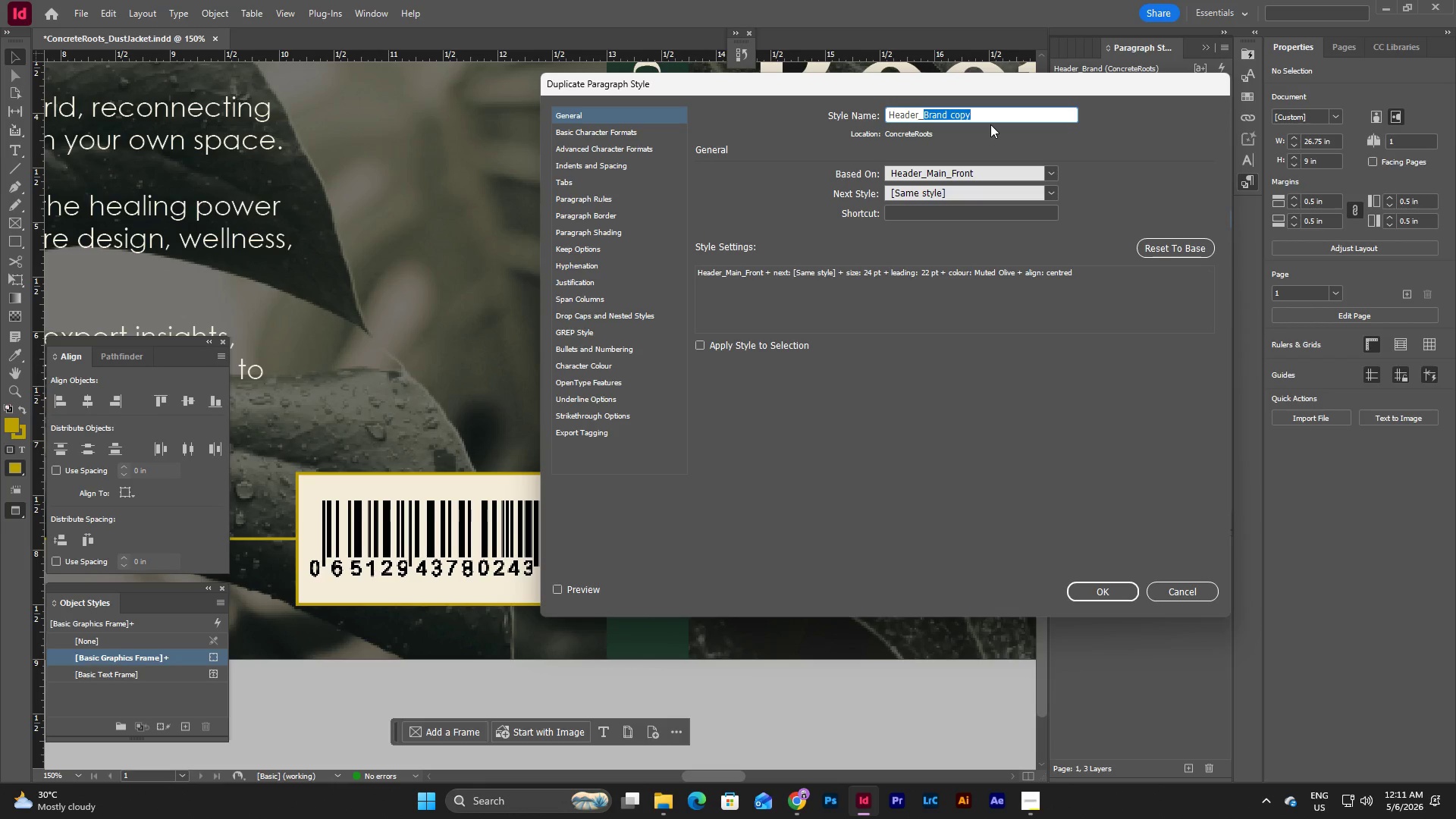 
type(Spine)
 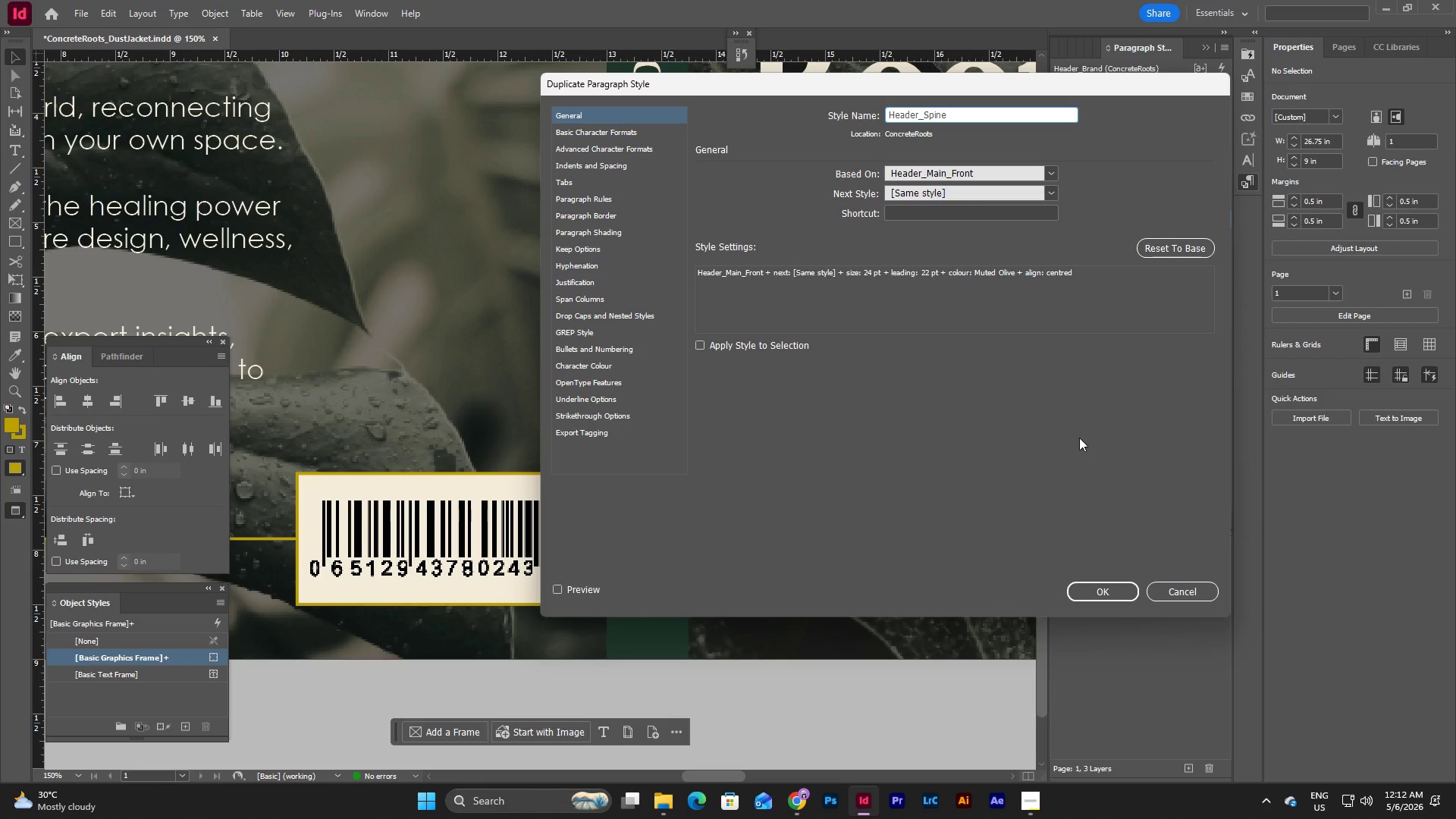 
left_click([1110, 588])
 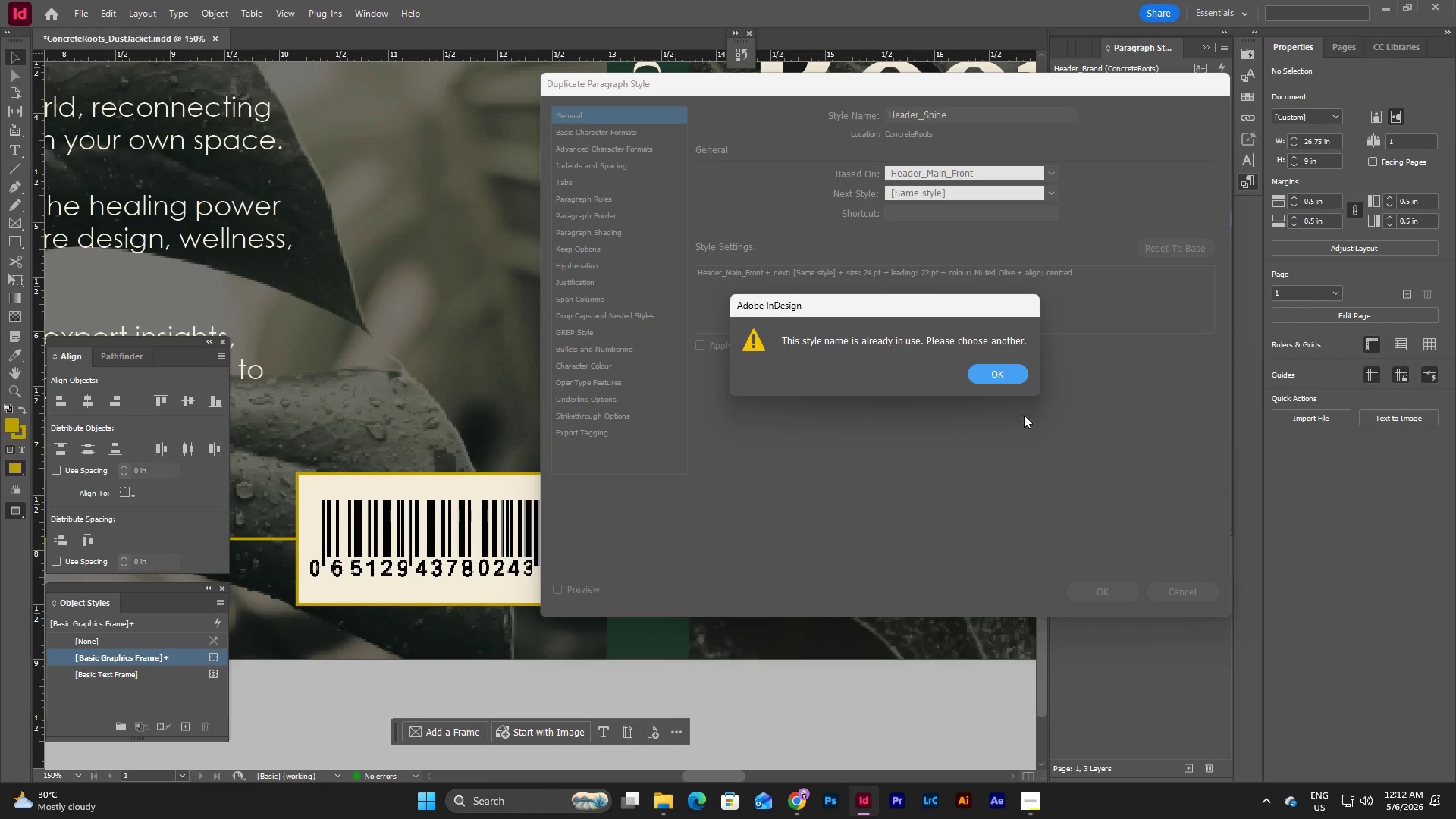 
left_click([1006, 374])
 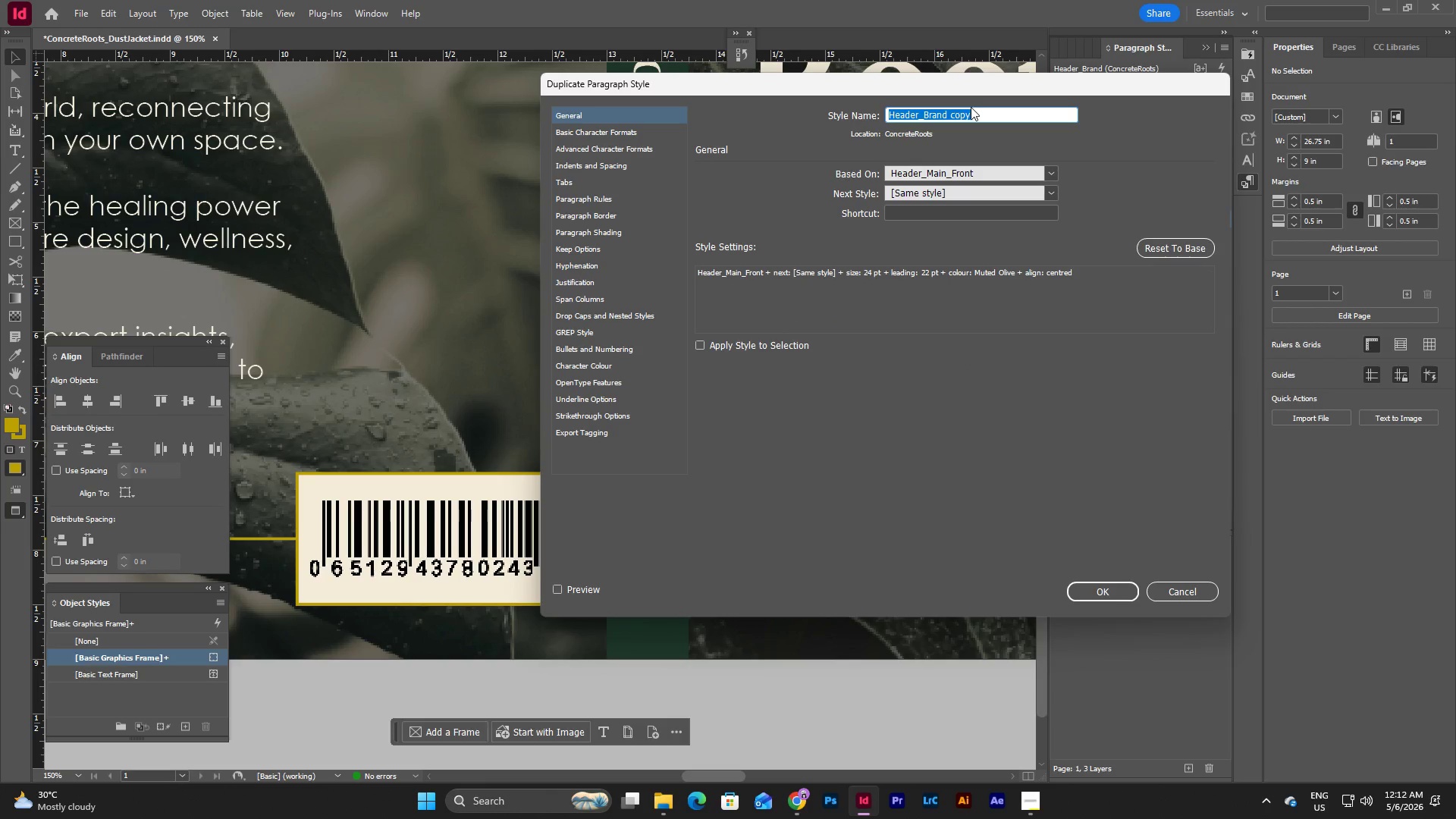 
double_click([992, 118])
 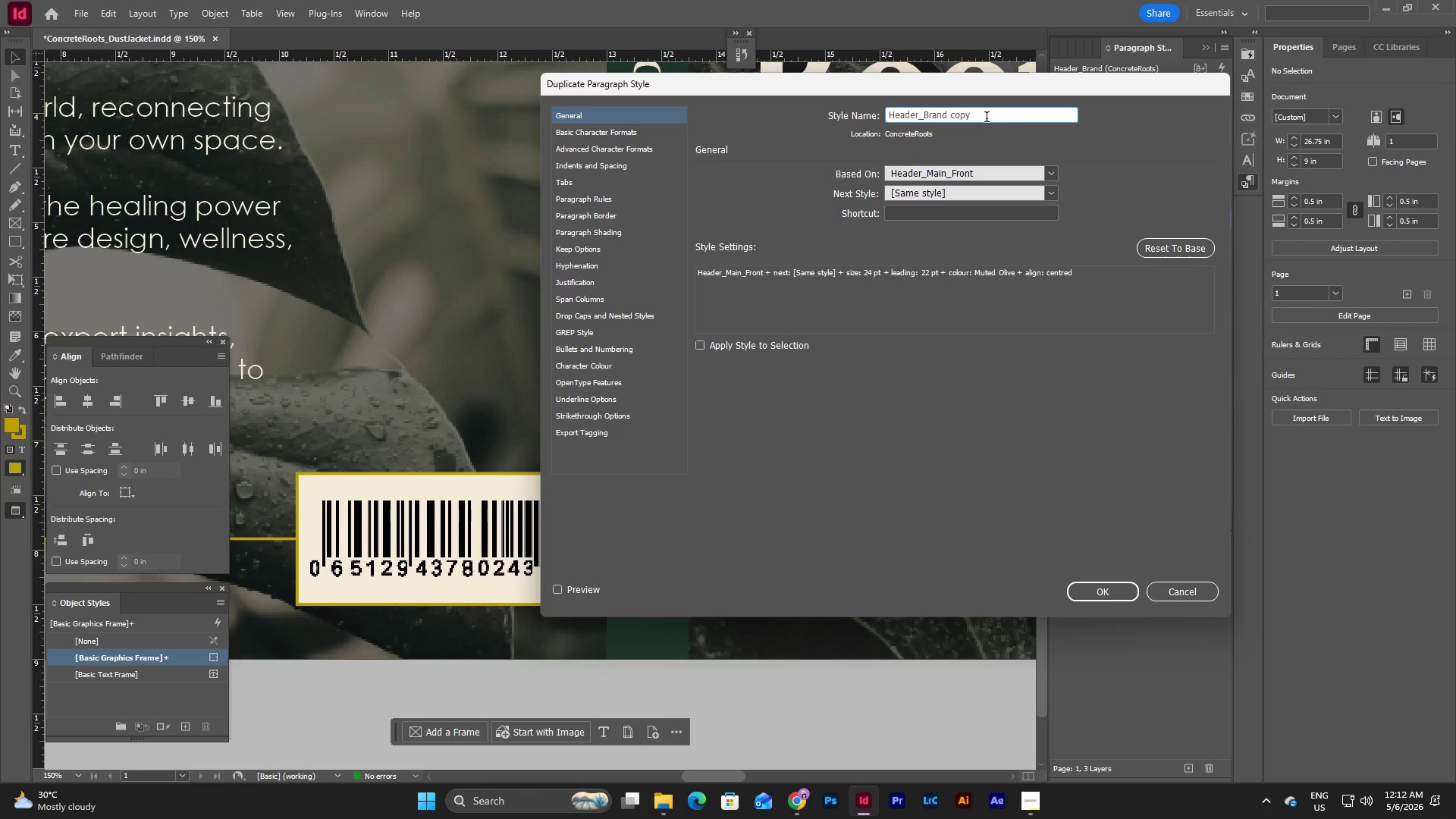 
left_click_drag(start_coordinate=[987, 118], to_coordinate=[927, 116])
 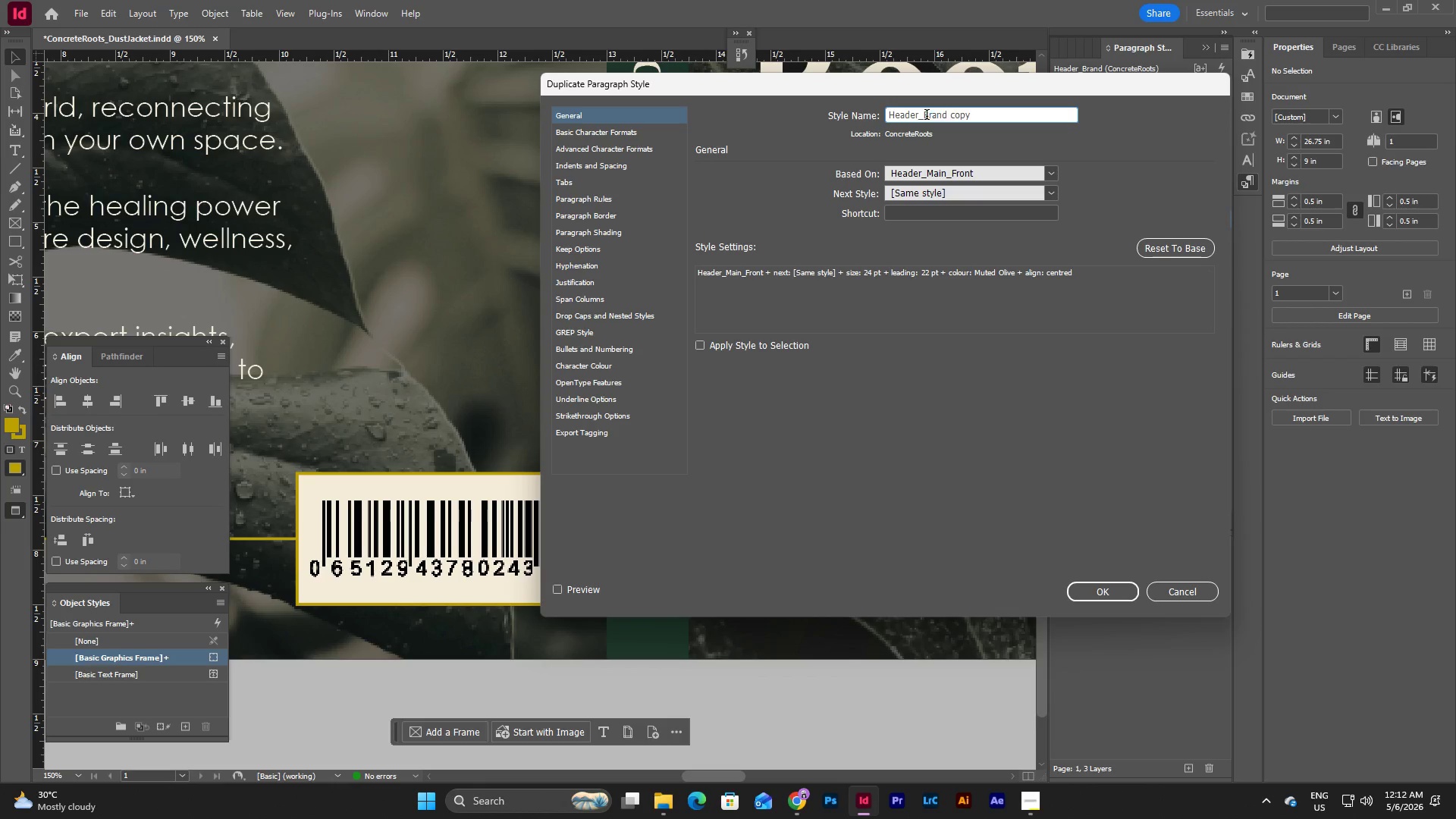 
left_click([927, 116])
 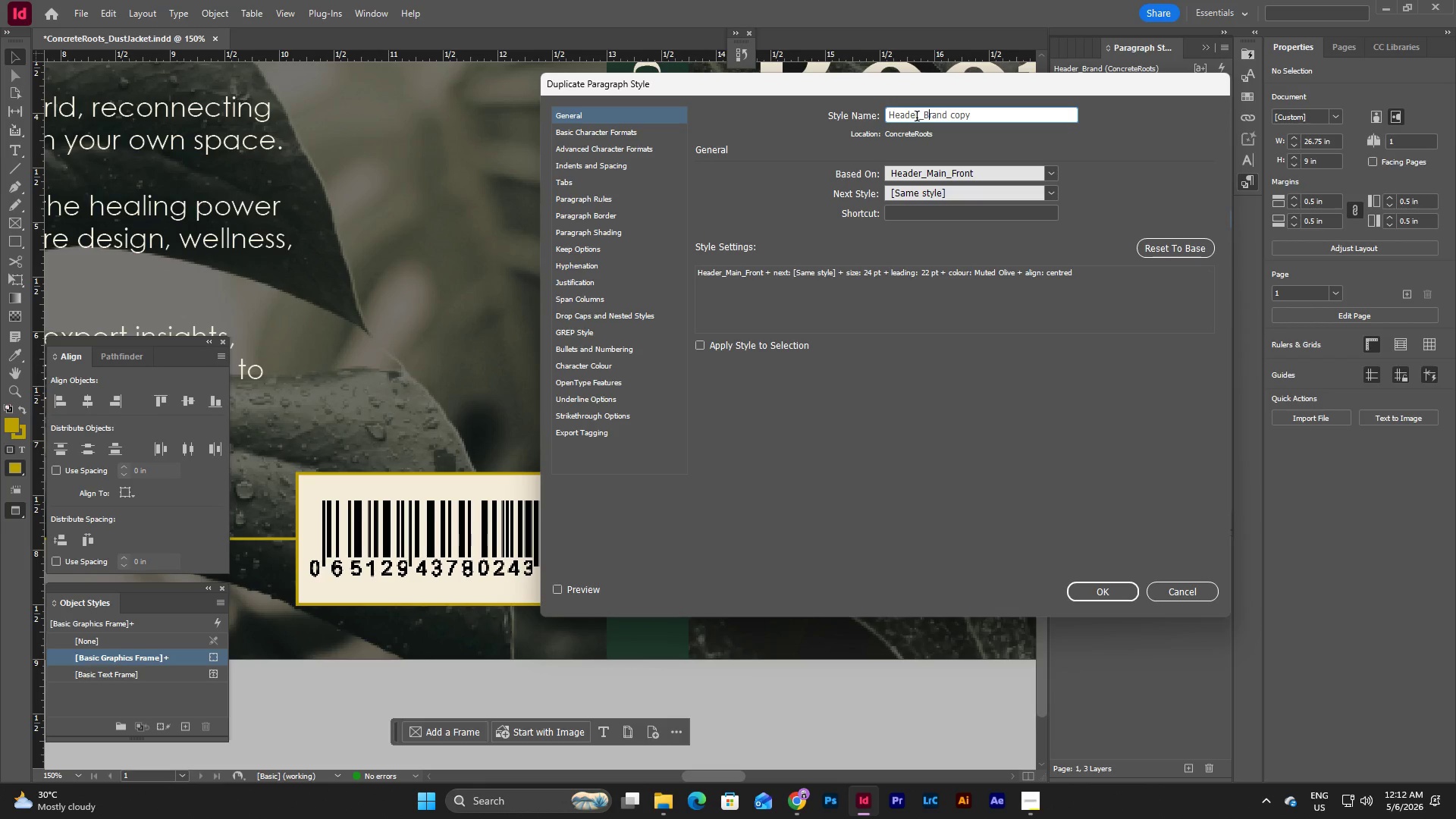 
left_click_drag(start_coordinate=[917, 118], to_coordinate=[879, 122])
 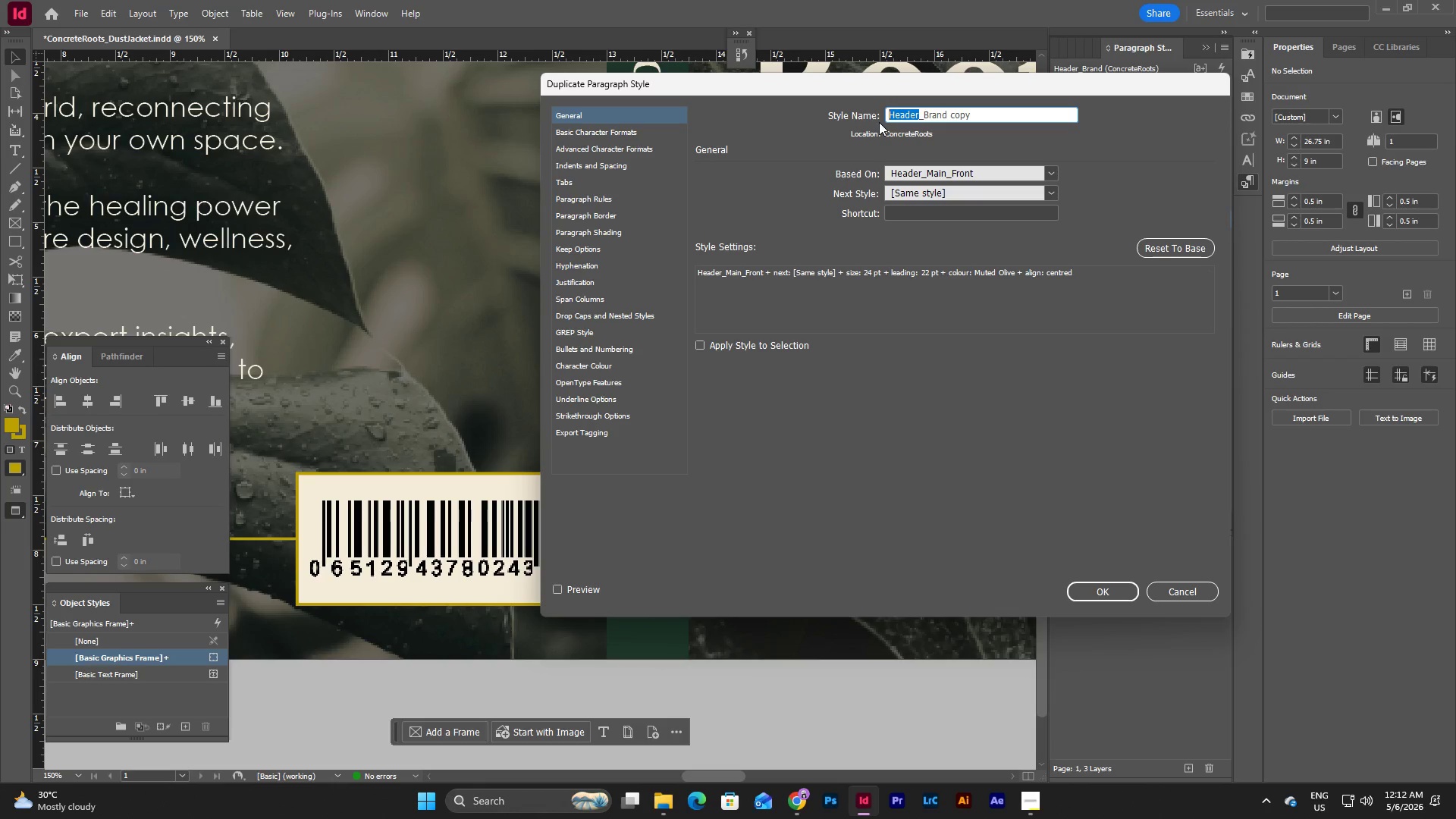 
type(Body)
 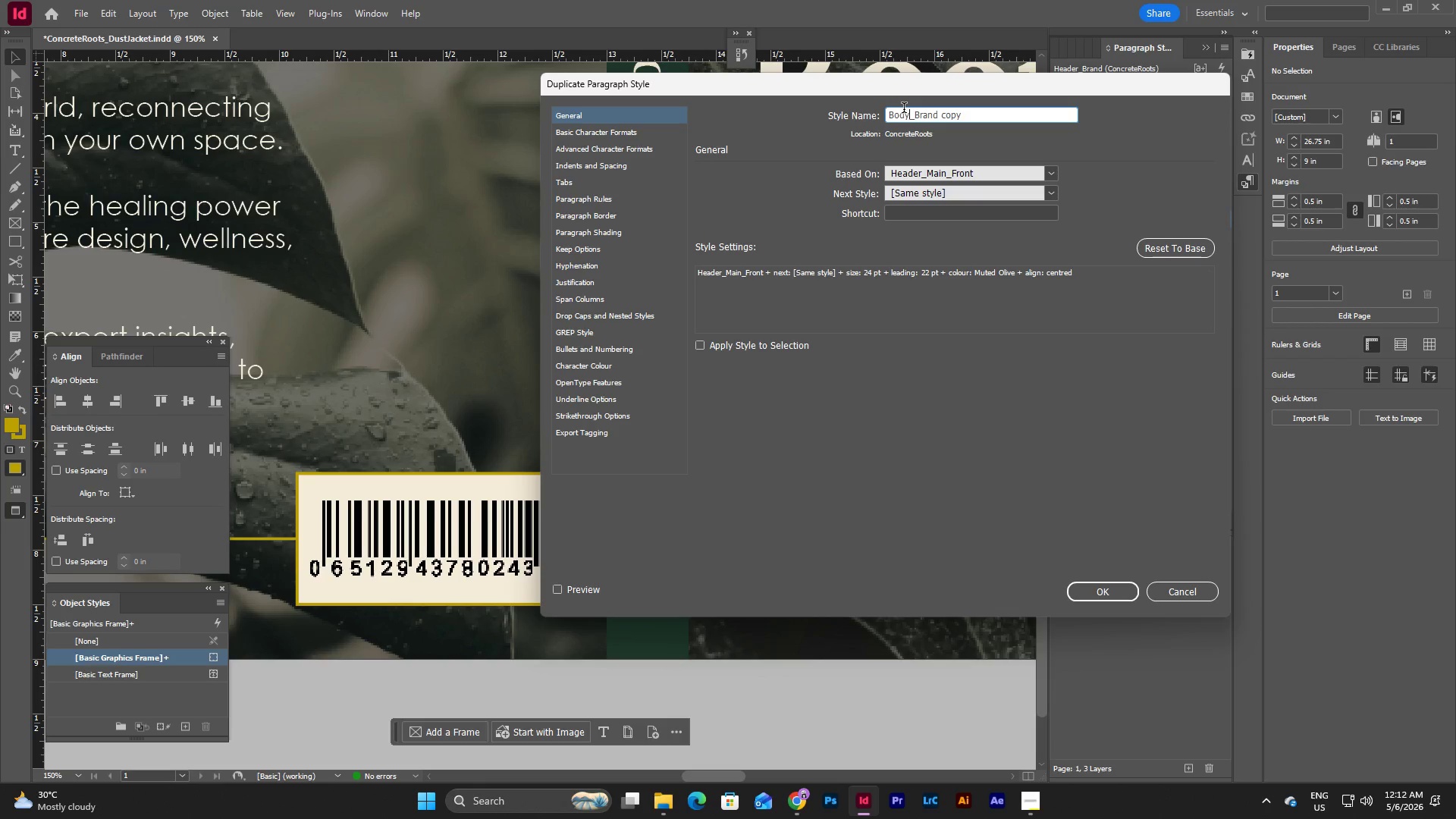 
left_click_drag(start_coordinate=[915, 117], to_coordinate=[977, 117])
 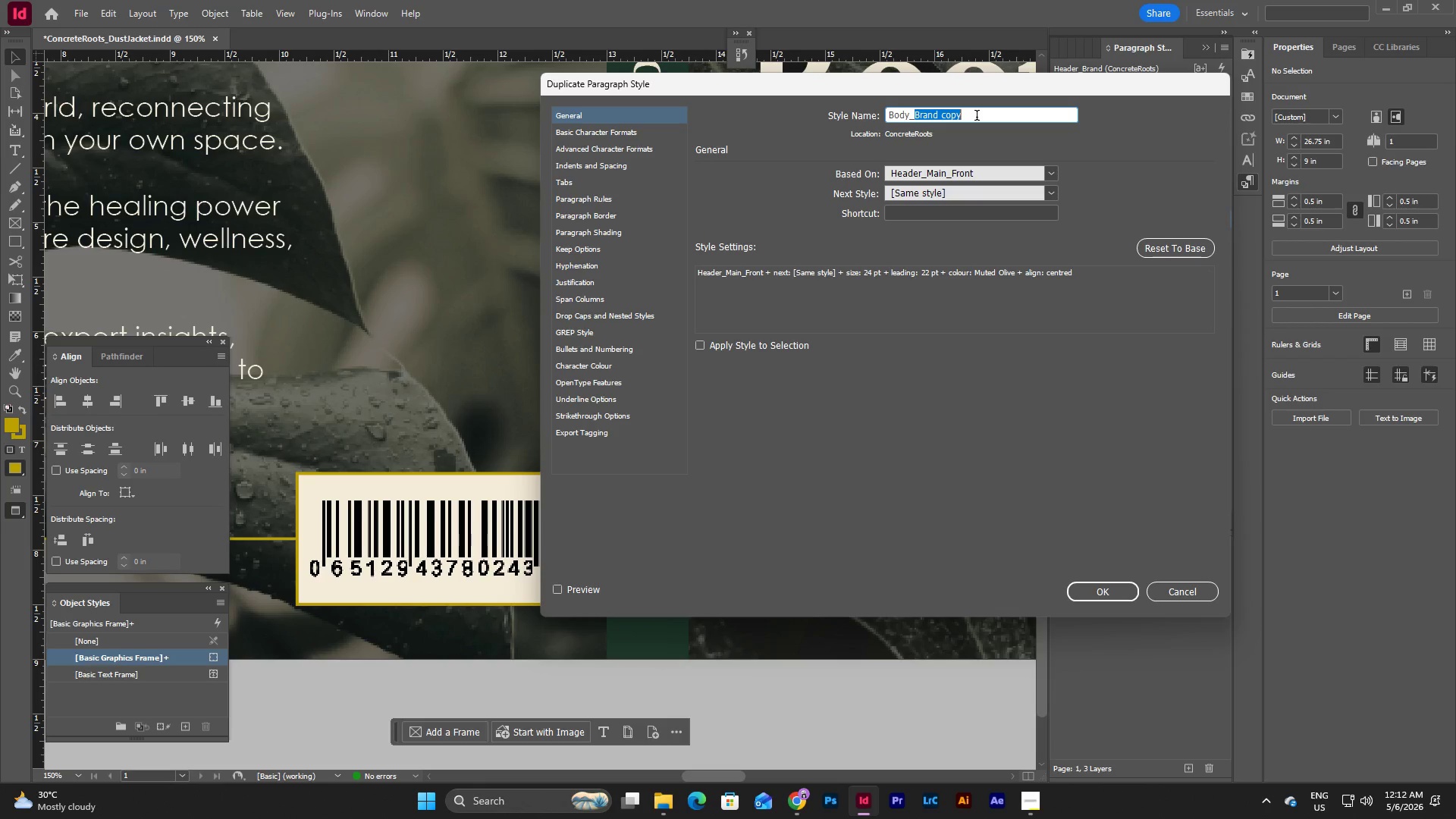 
type(Spine)
 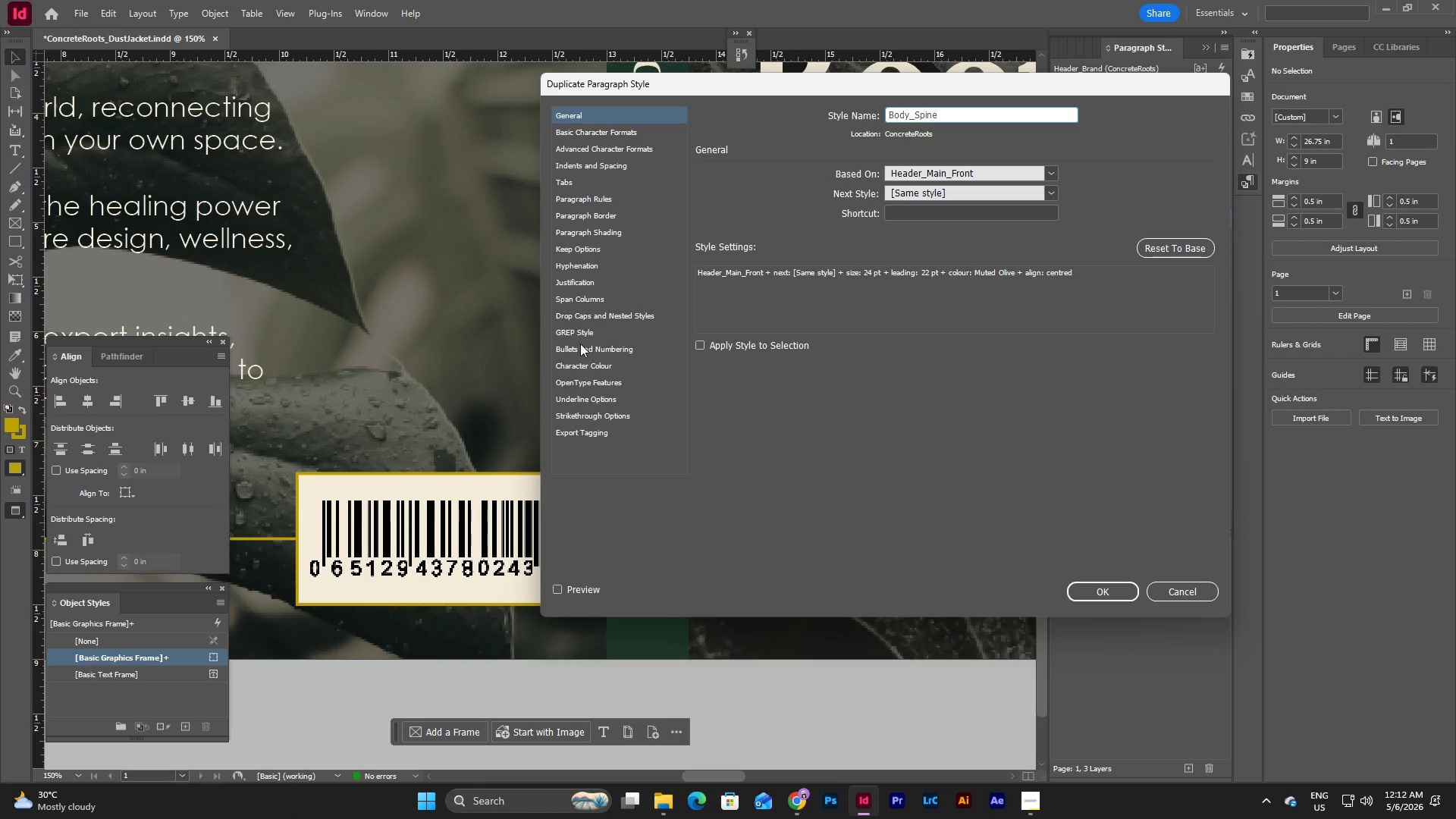 
left_click([596, 134])
 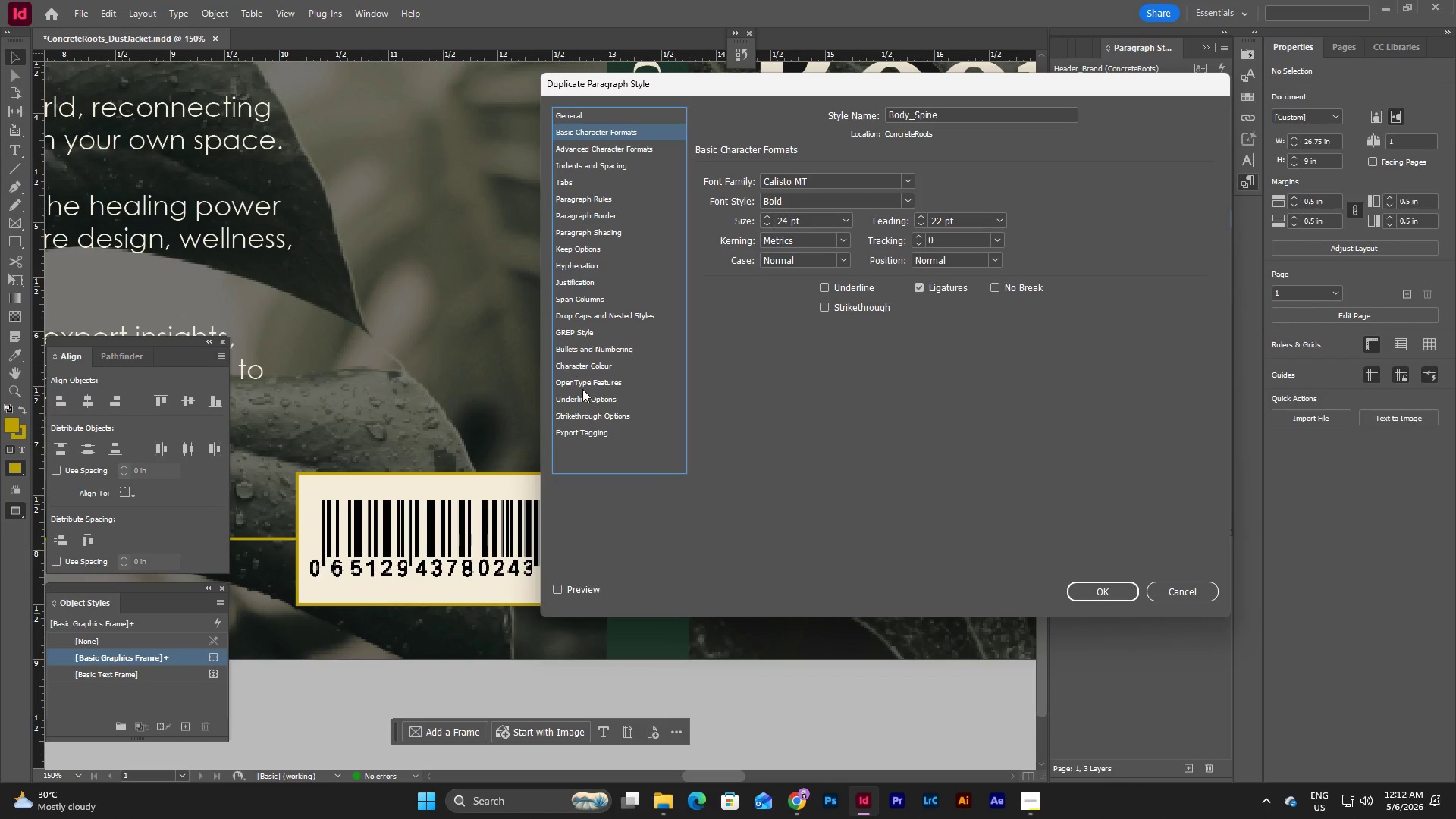 
left_click([843, 221])
 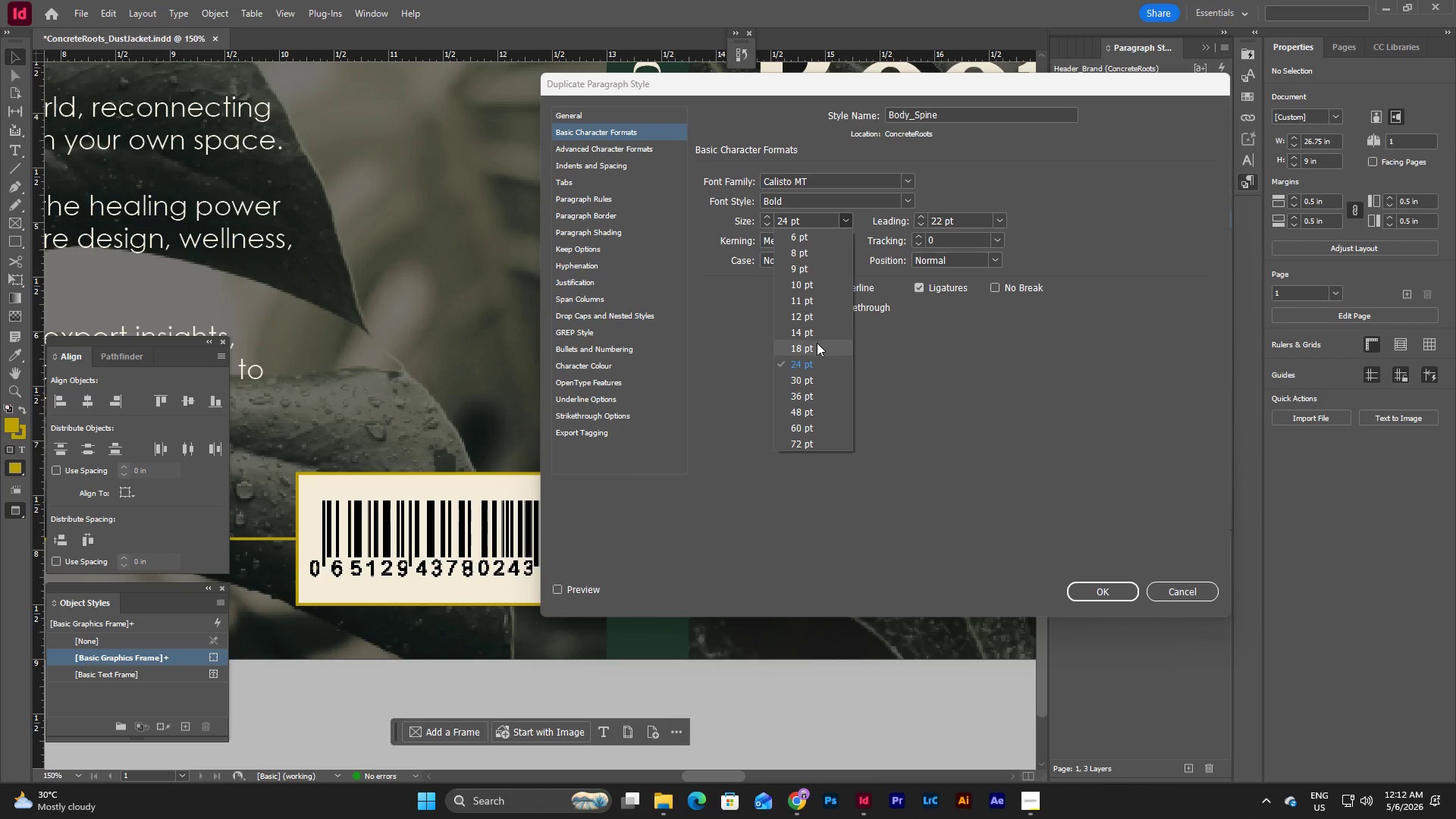 
left_click([817, 330])
 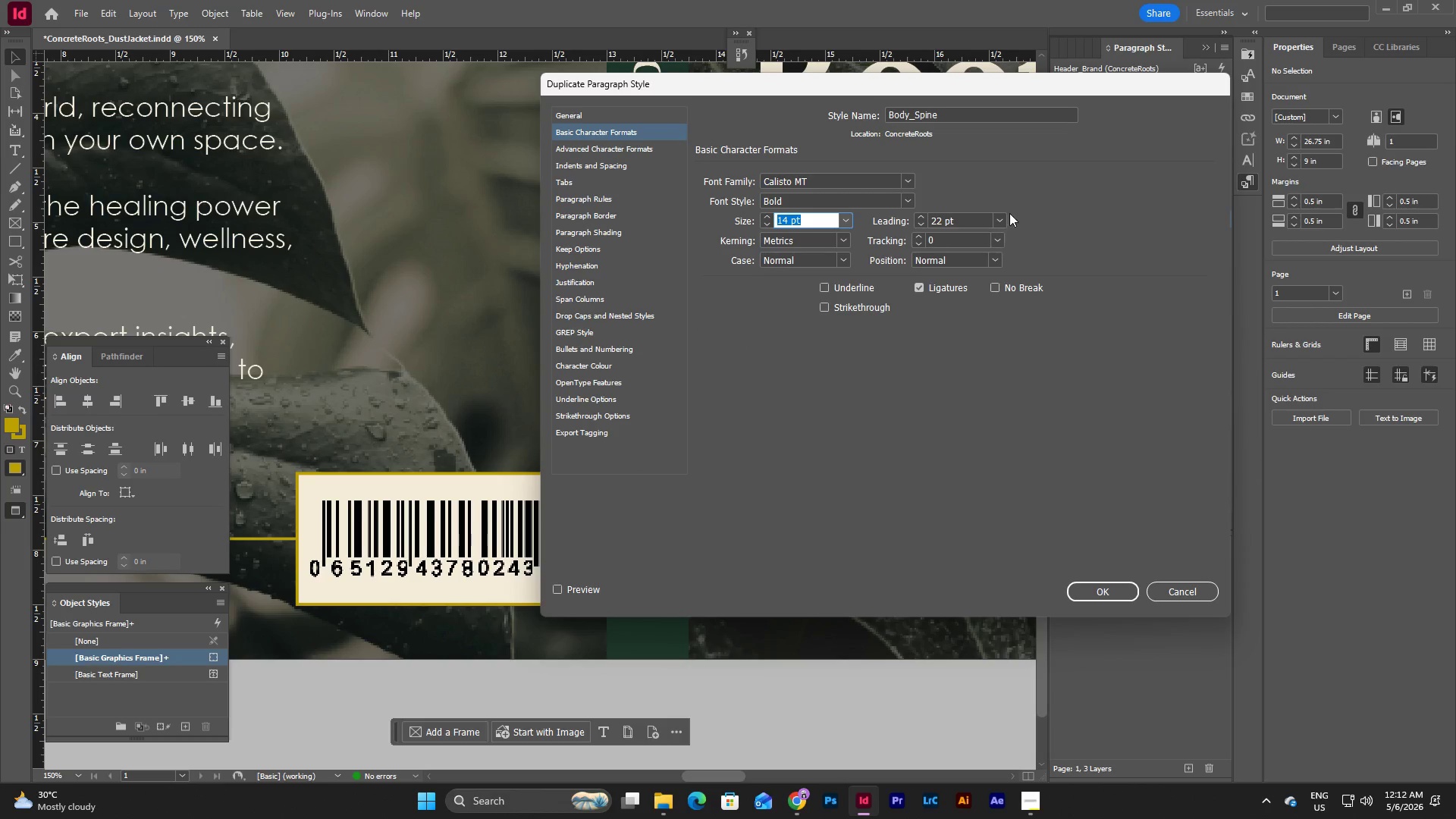 
double_click([999, 221])
 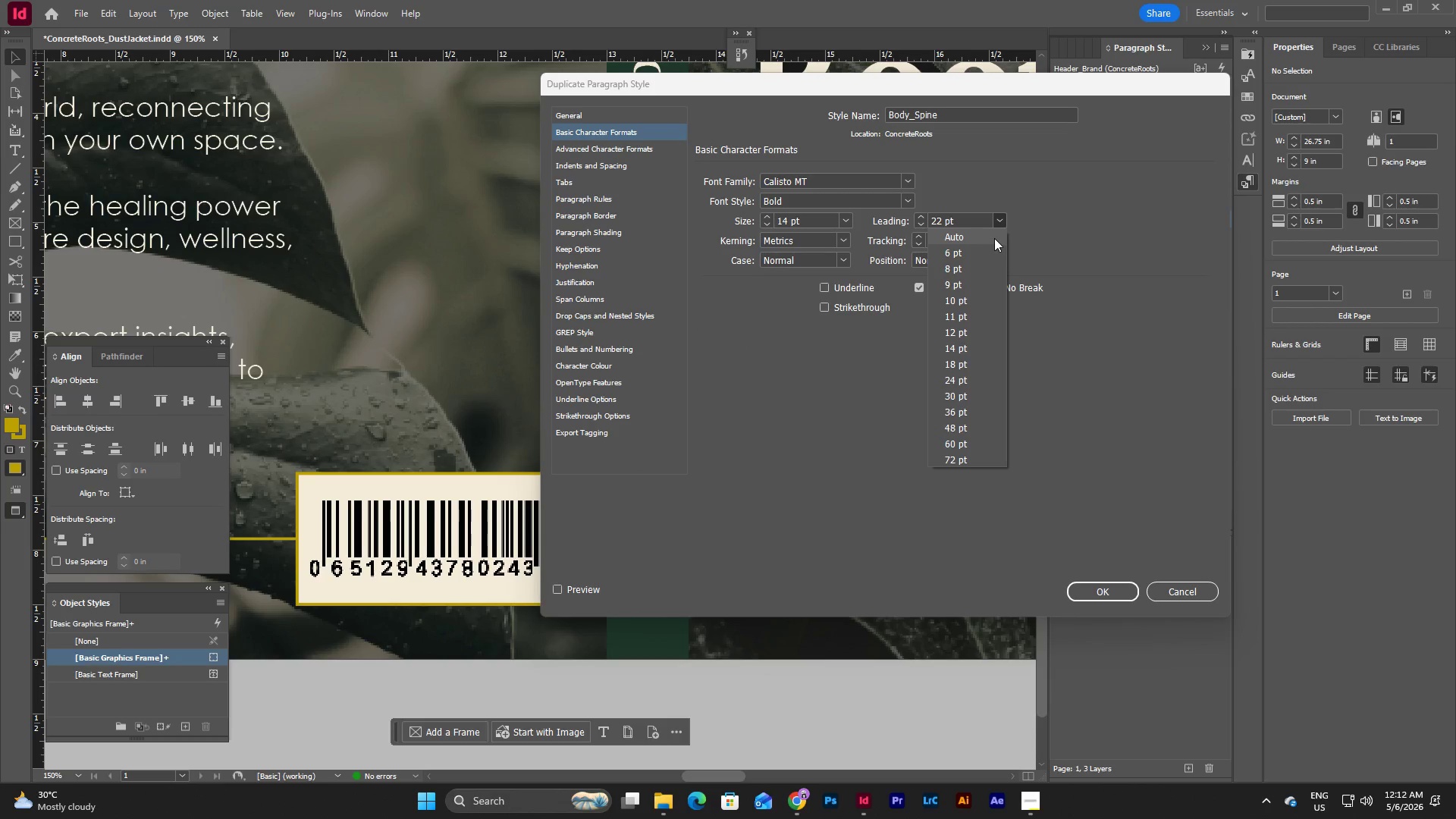 
left_click([993, 238])
 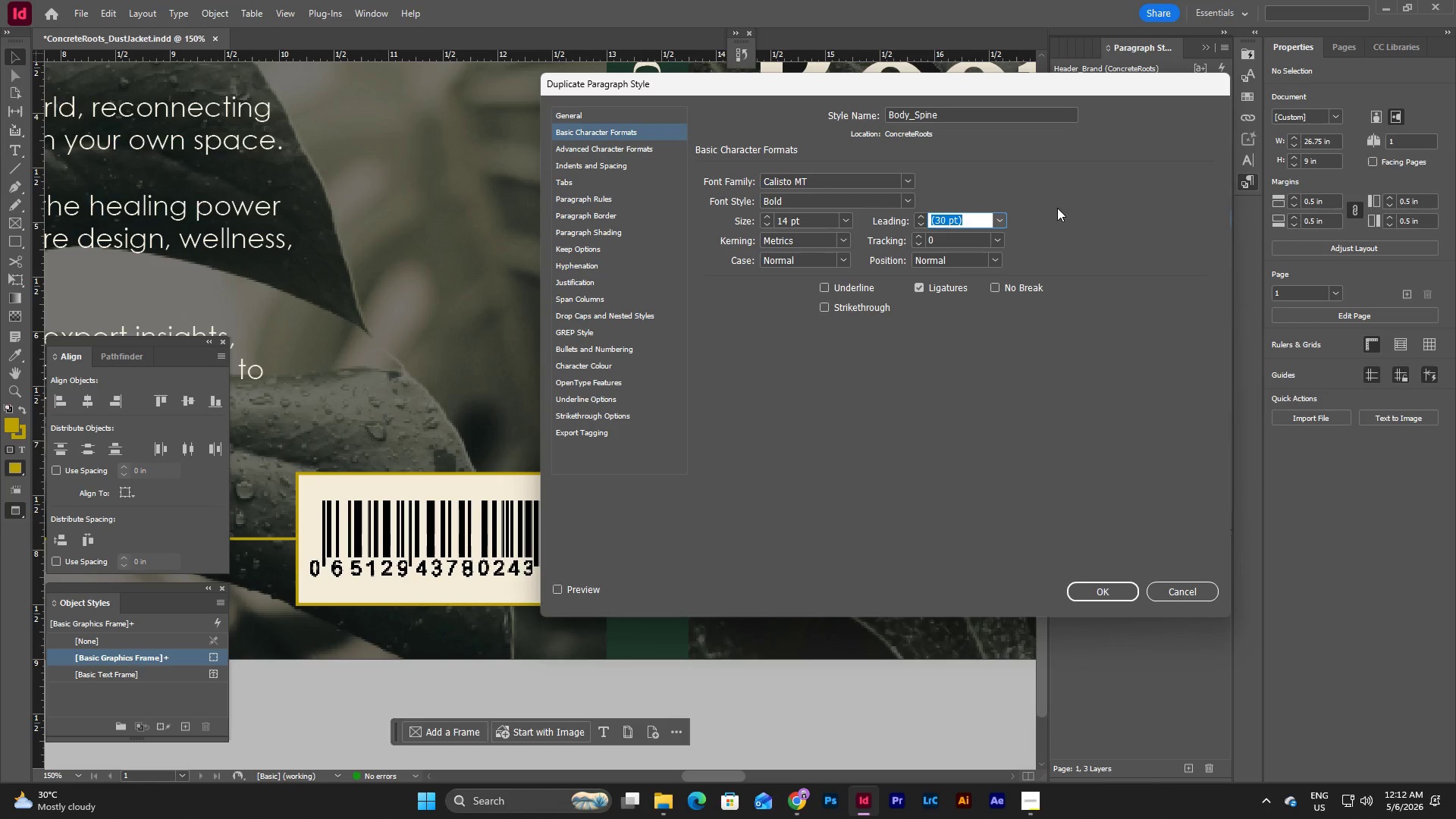 
left_click([1057, 208])
 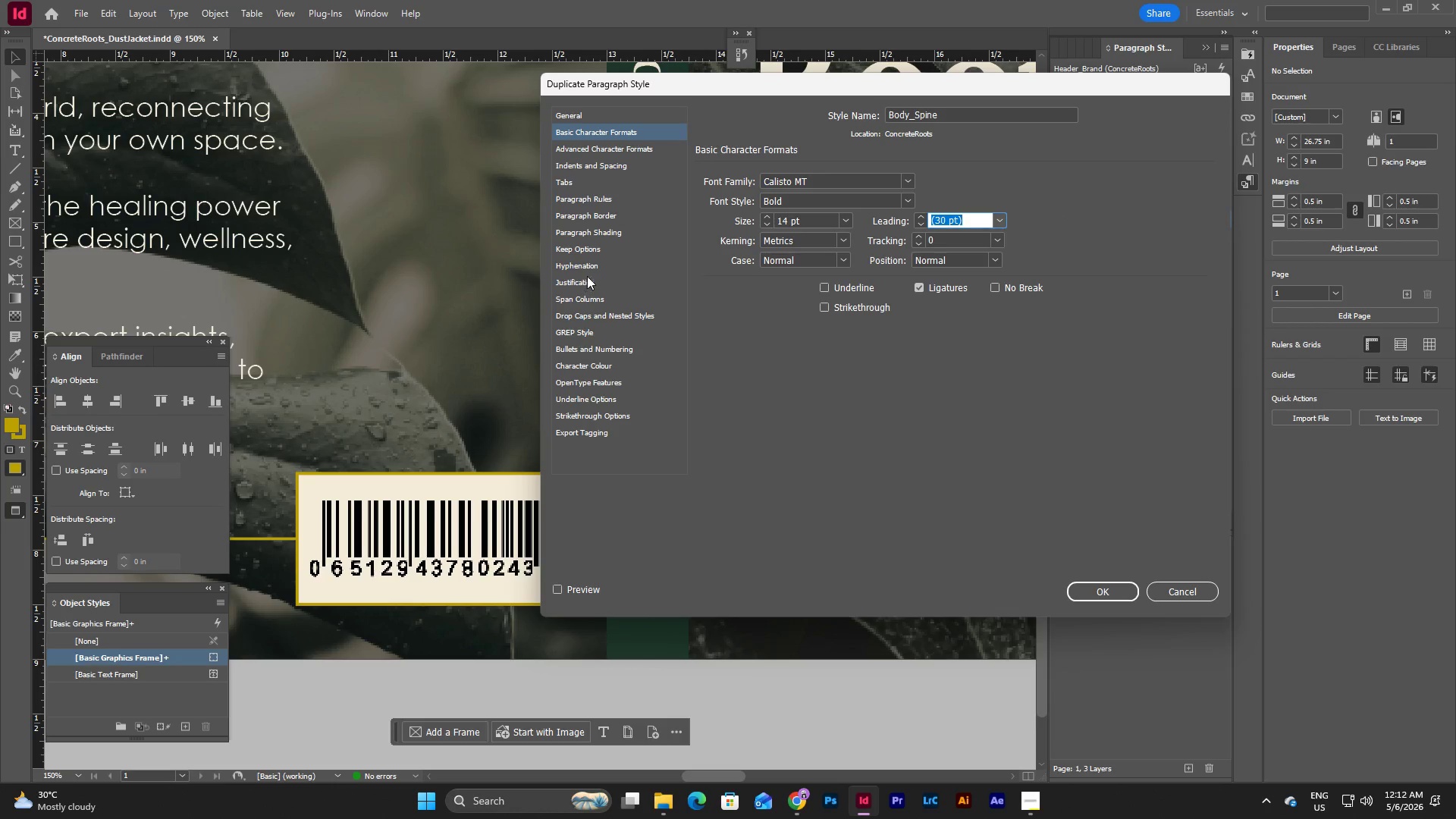 
left_click([605, 368])
 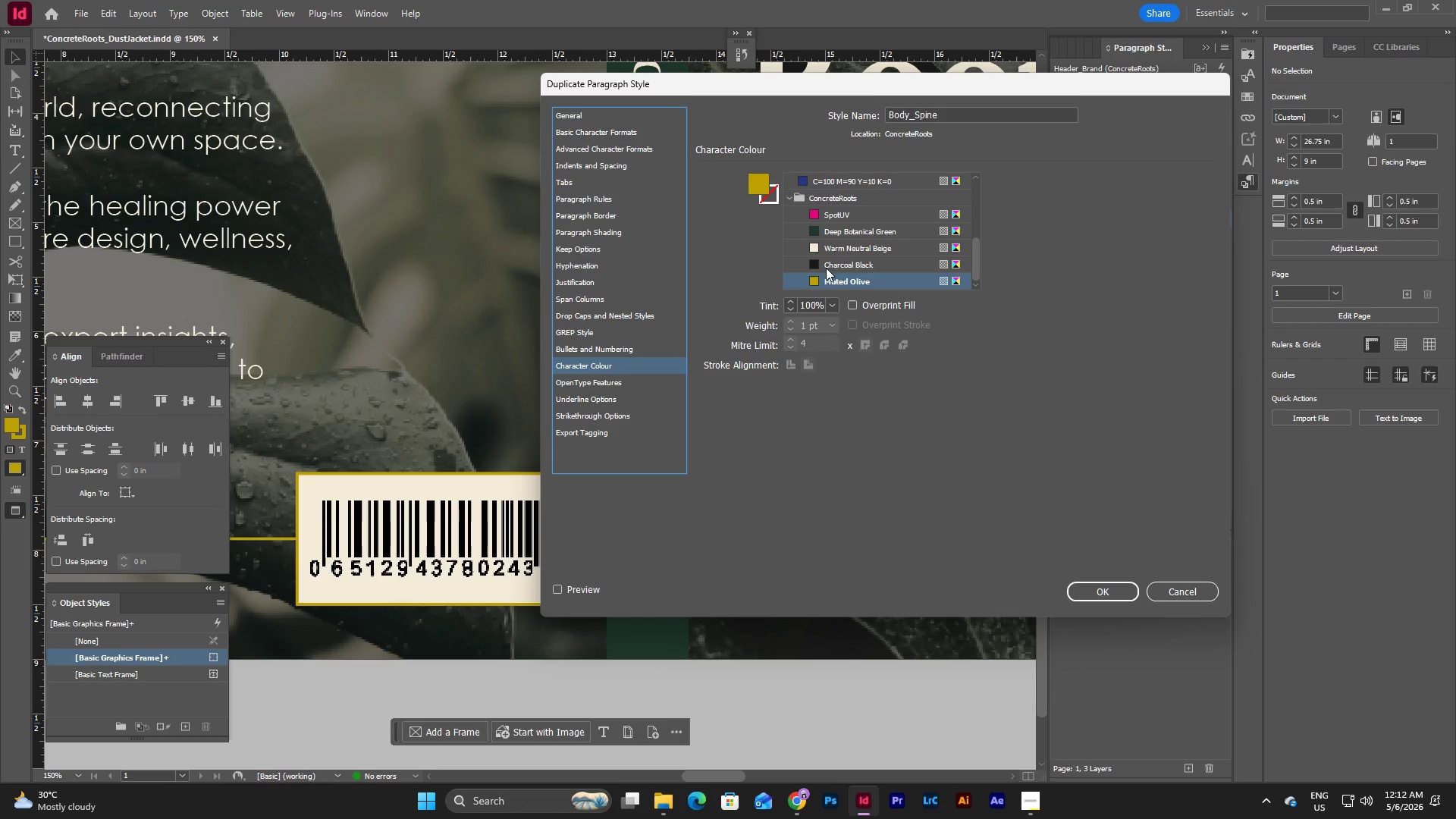 
left_click([838, 246])
 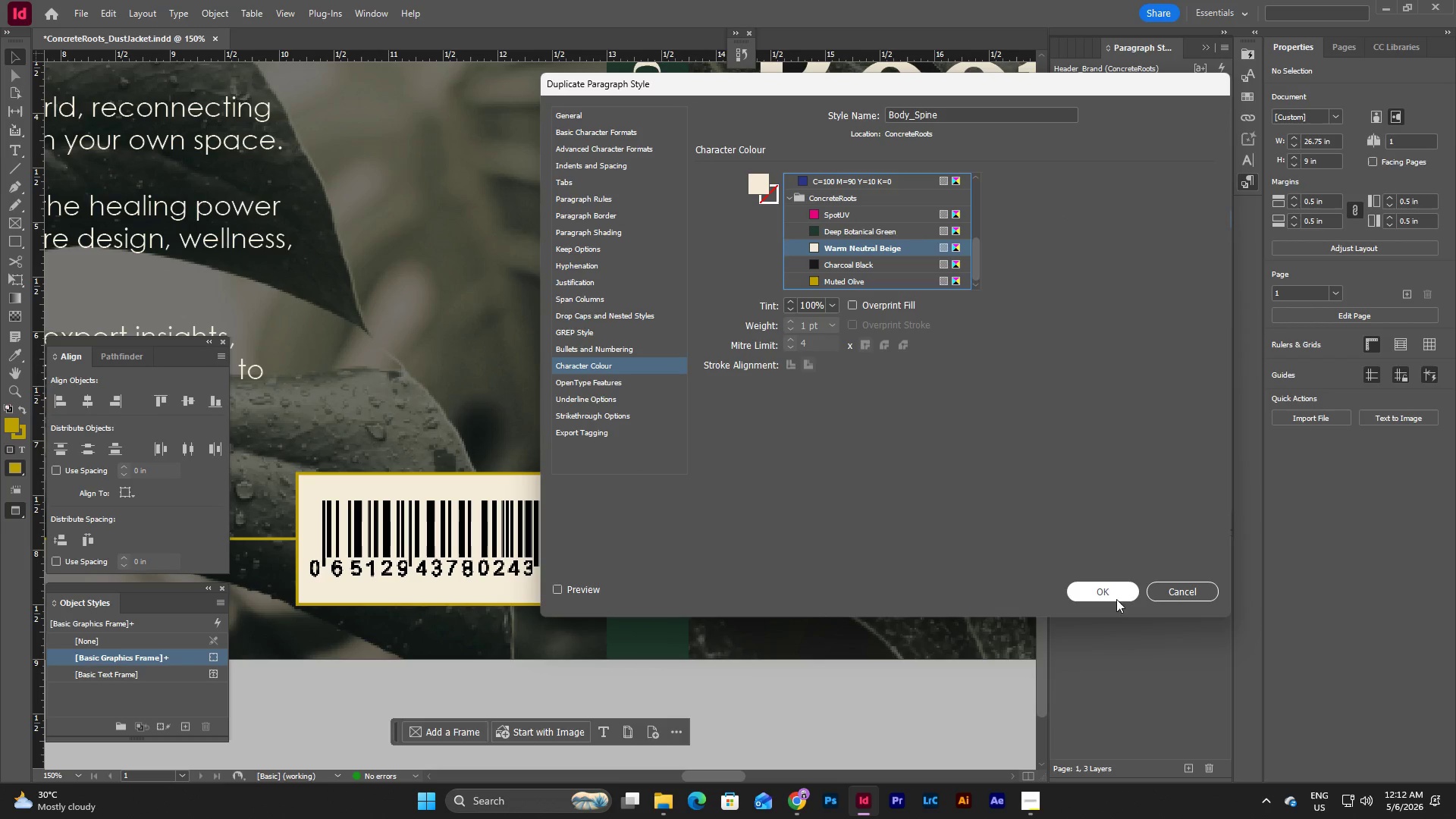 
left_click([1110, 592])
 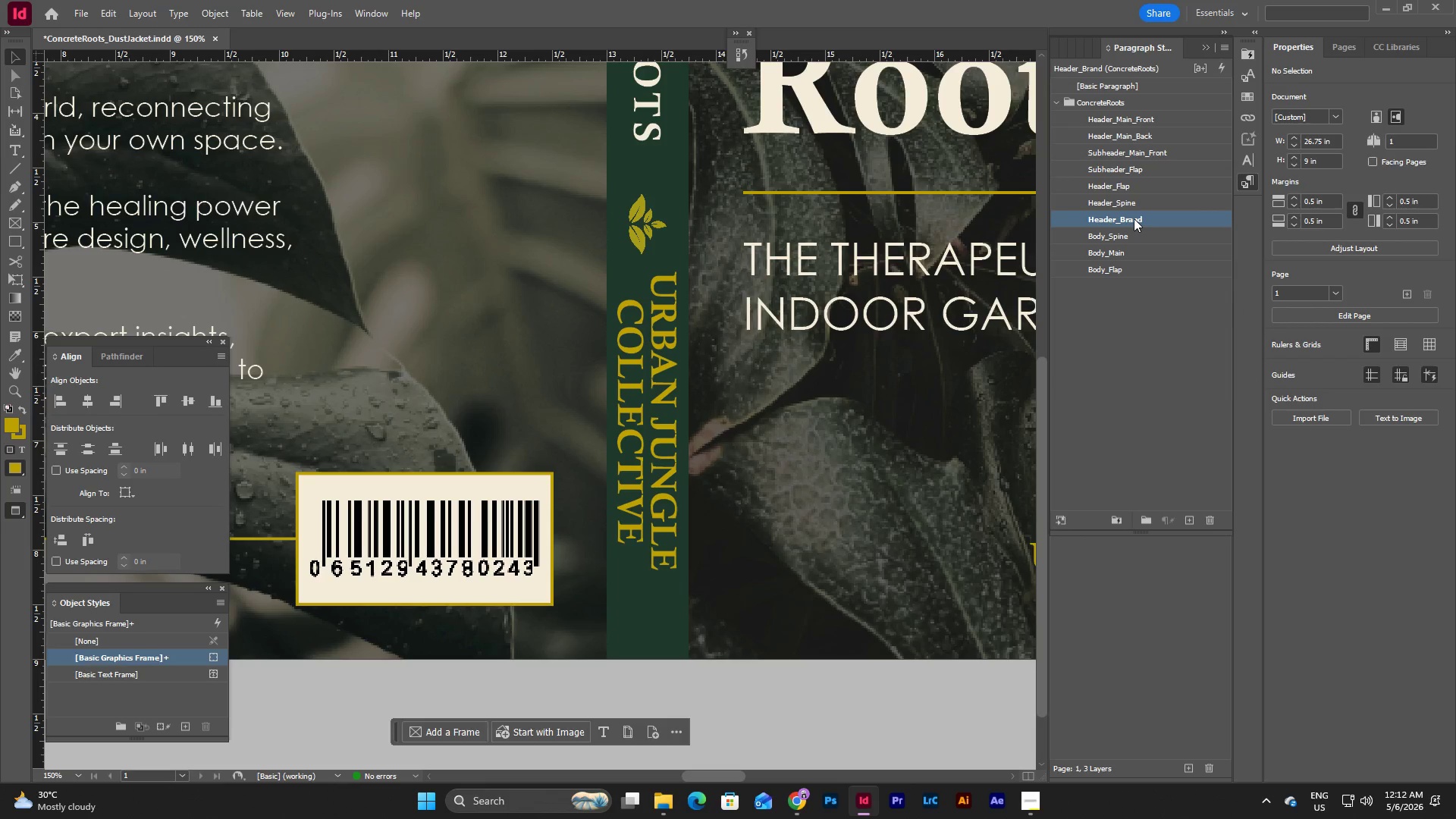 
left_click([1130, 299])
 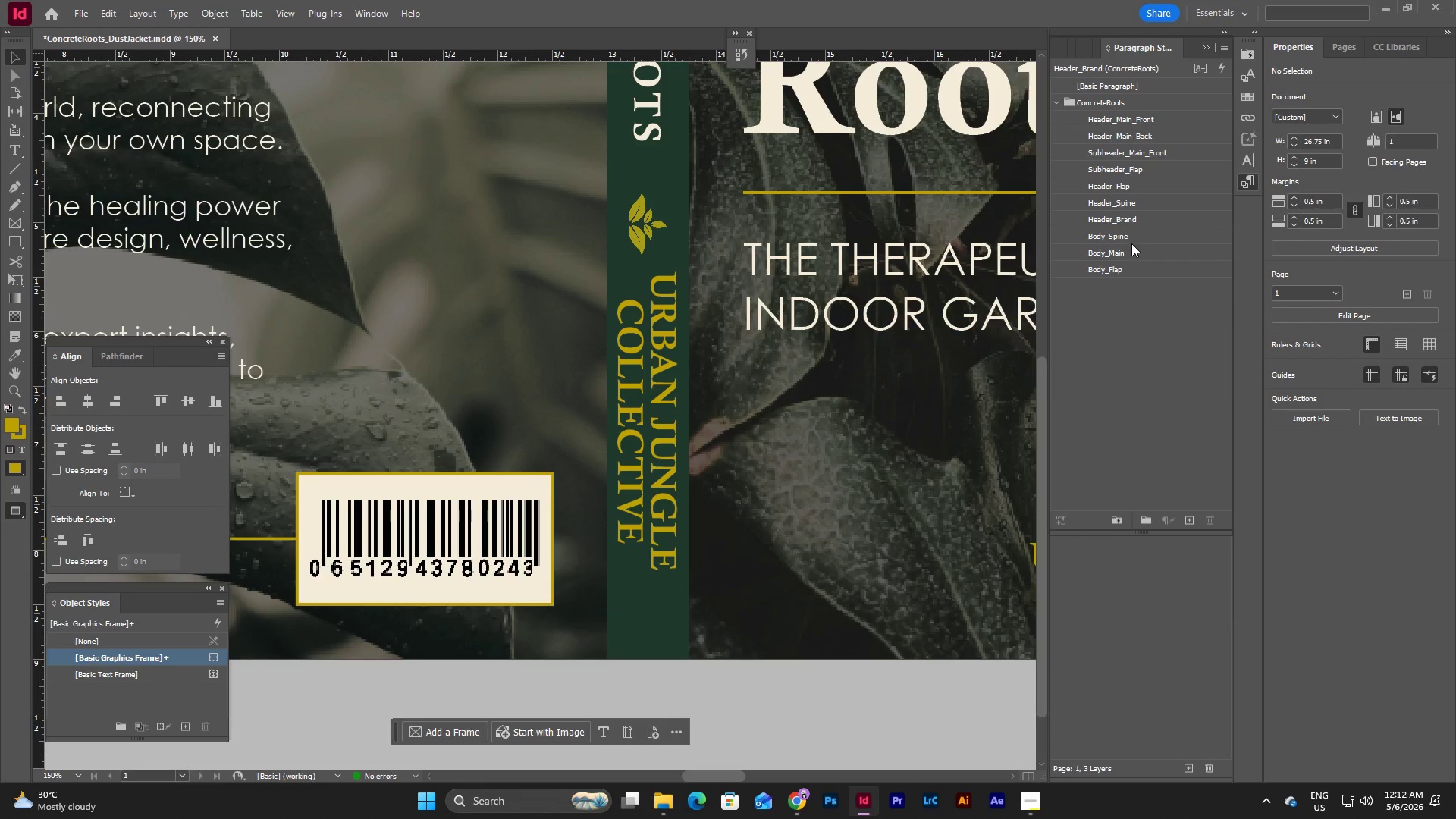 
left_click_drag(start_coordinate=[1128, 236], to_coordinate=[1130, 278])
 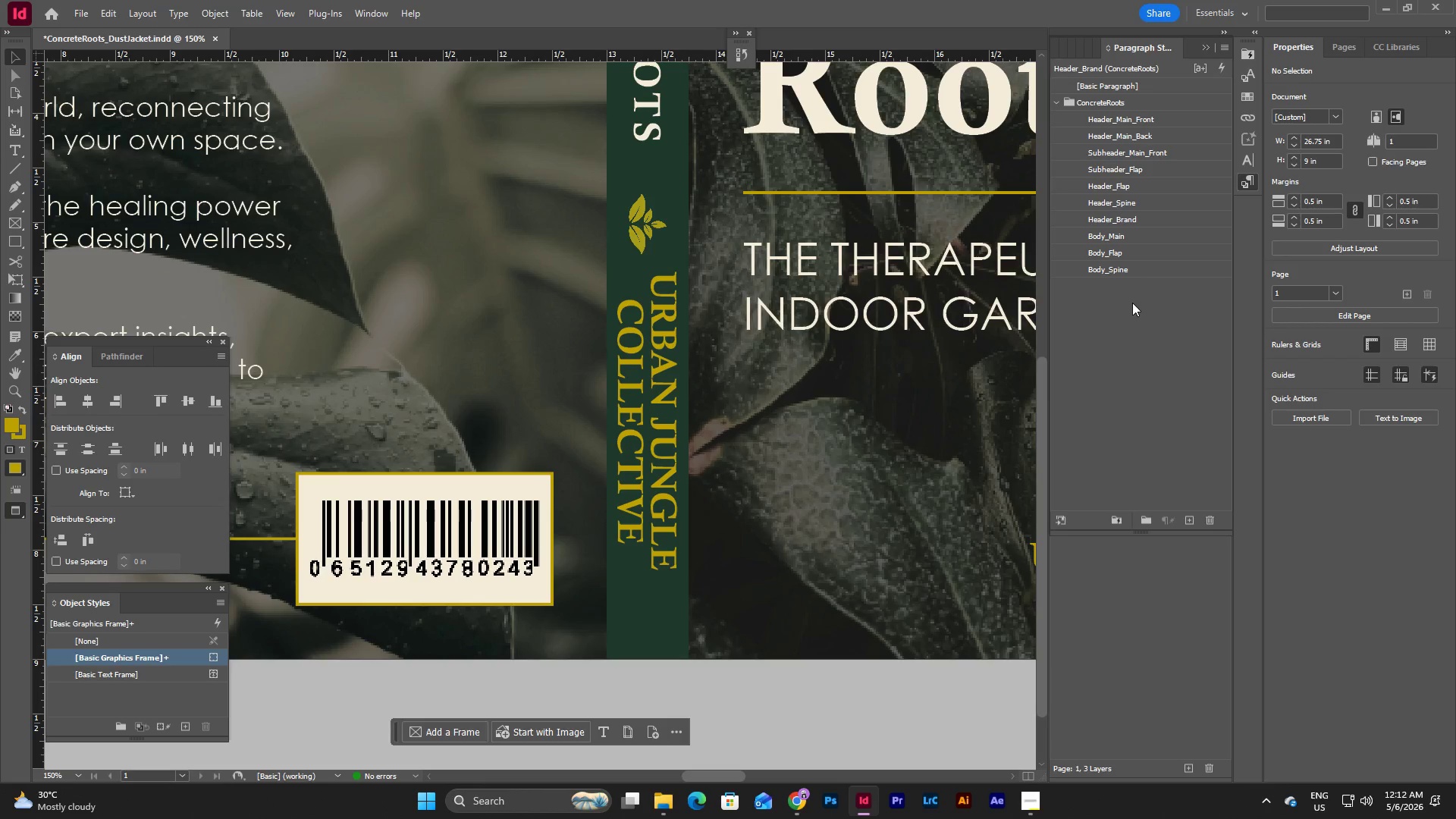 
left_click([1132, 303])
 